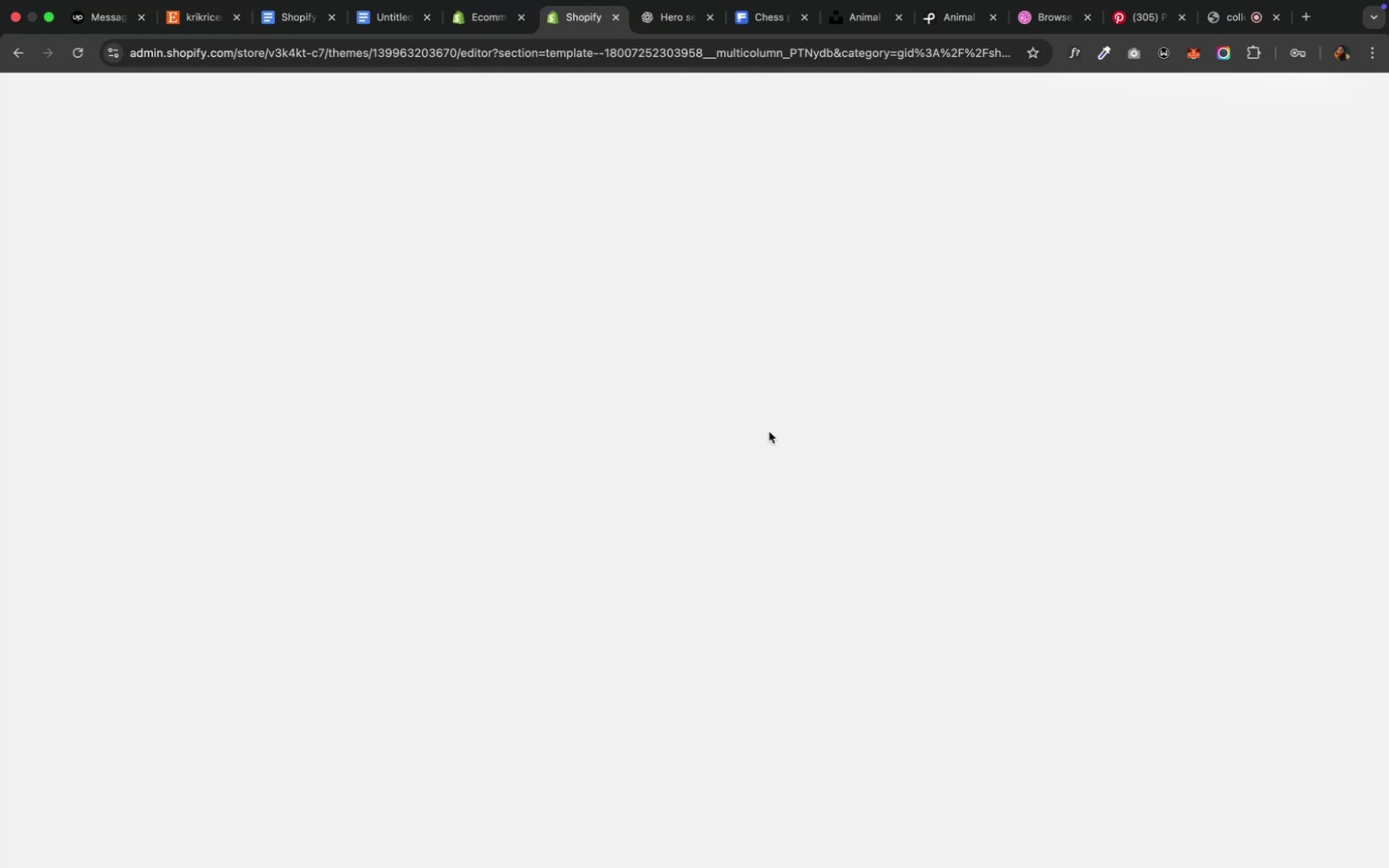 
left_click([80, 58])
 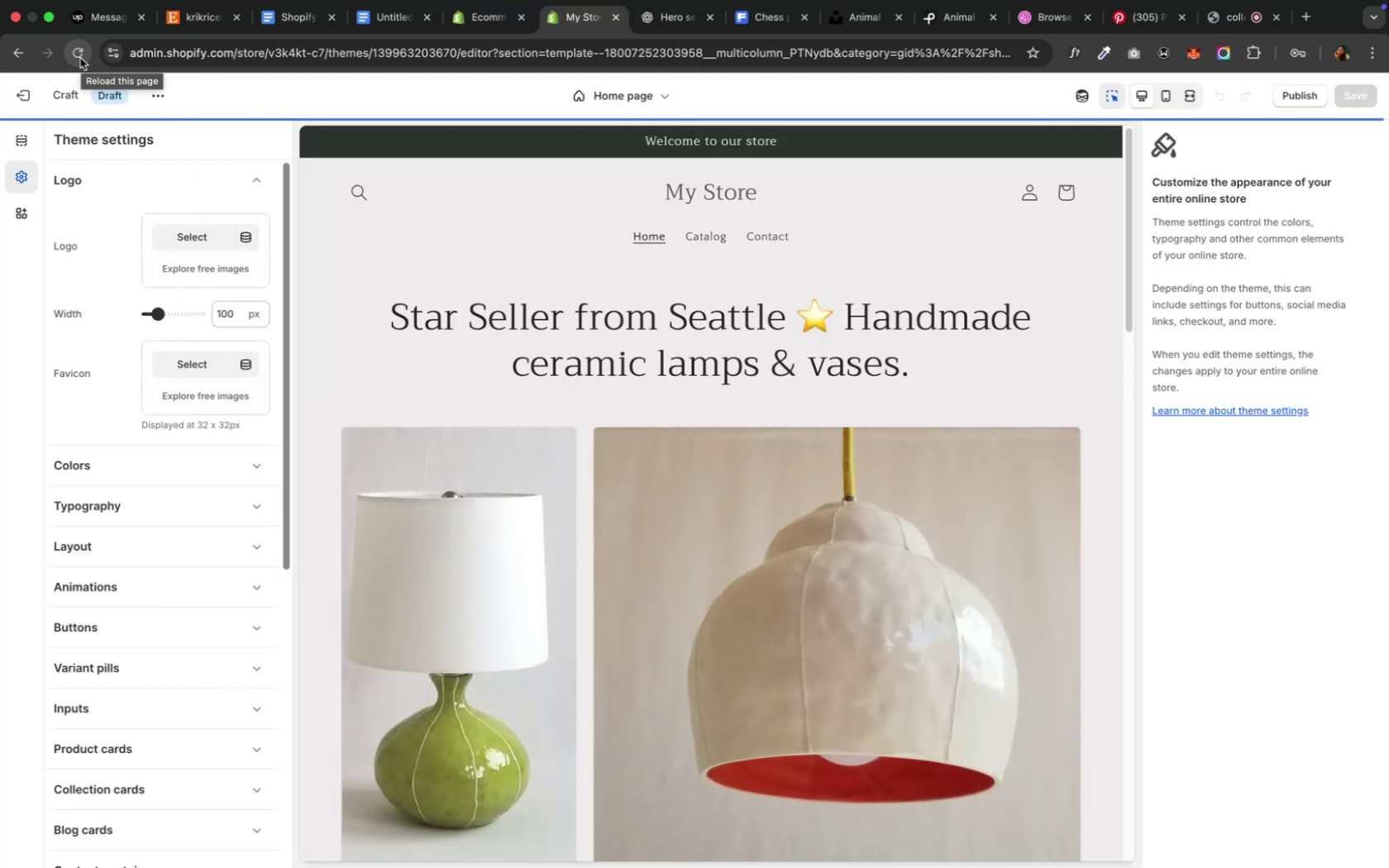 
wait(21.88)
 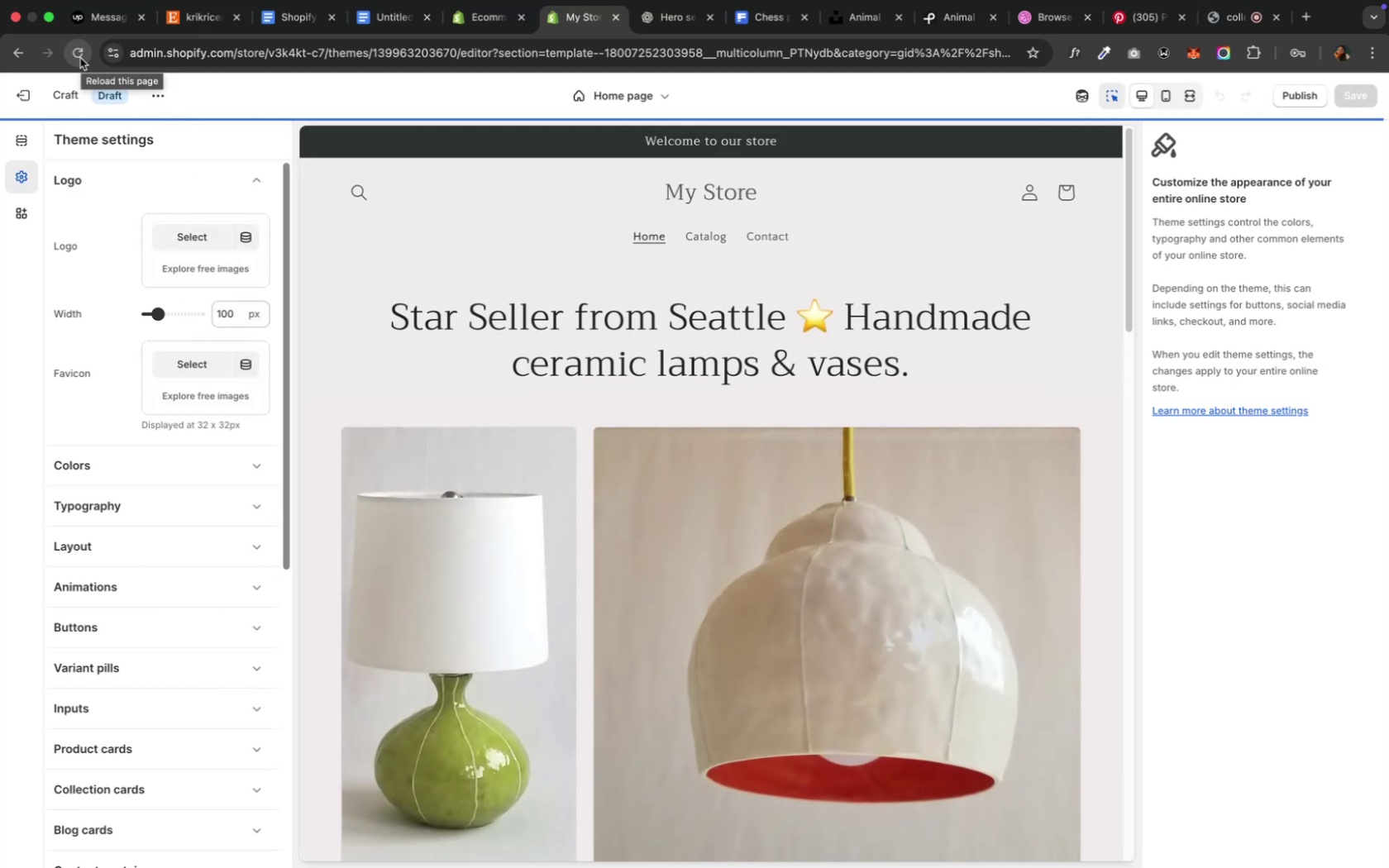 
mouse_move([110, 50])
 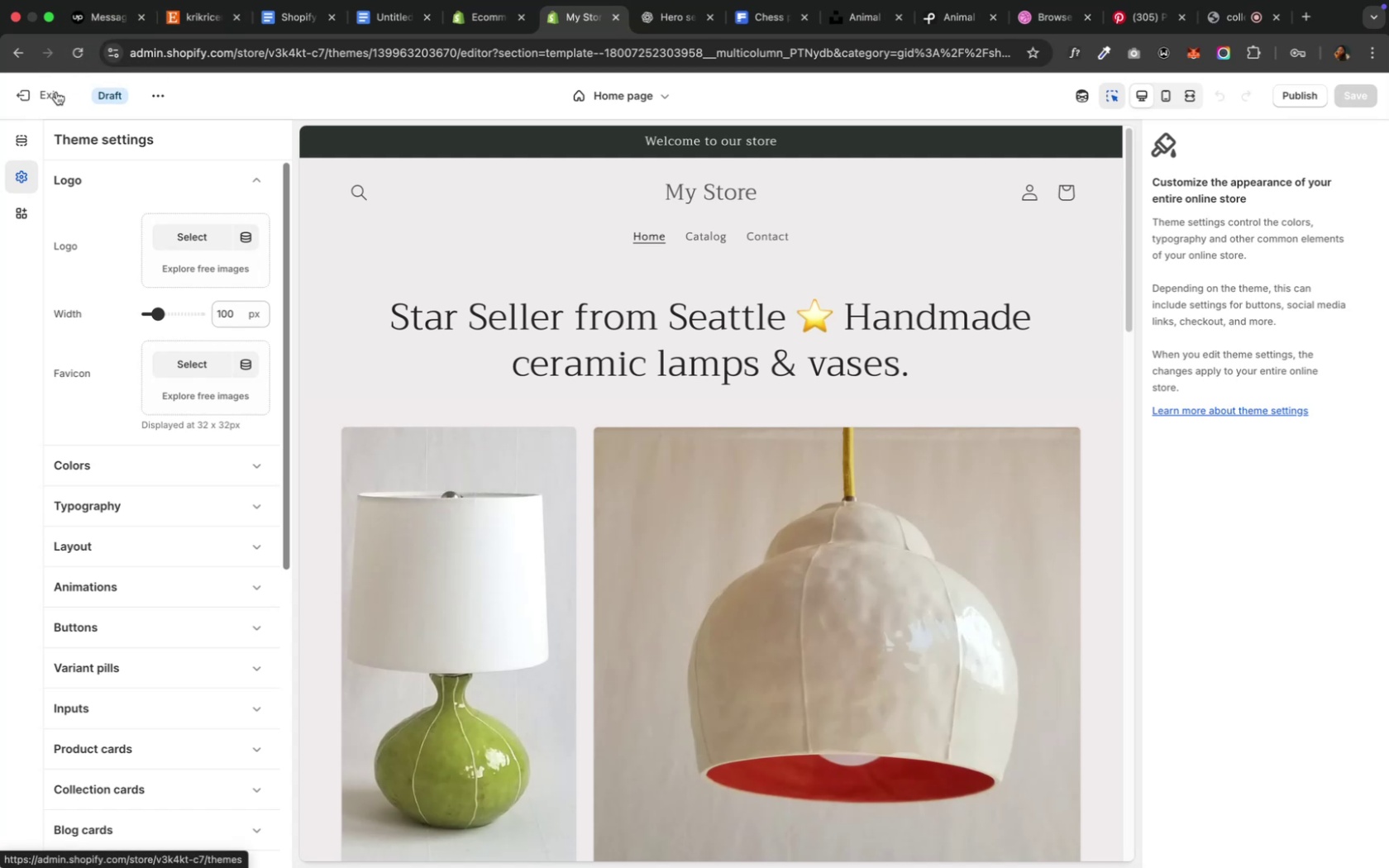 
left_click([56, 92])
 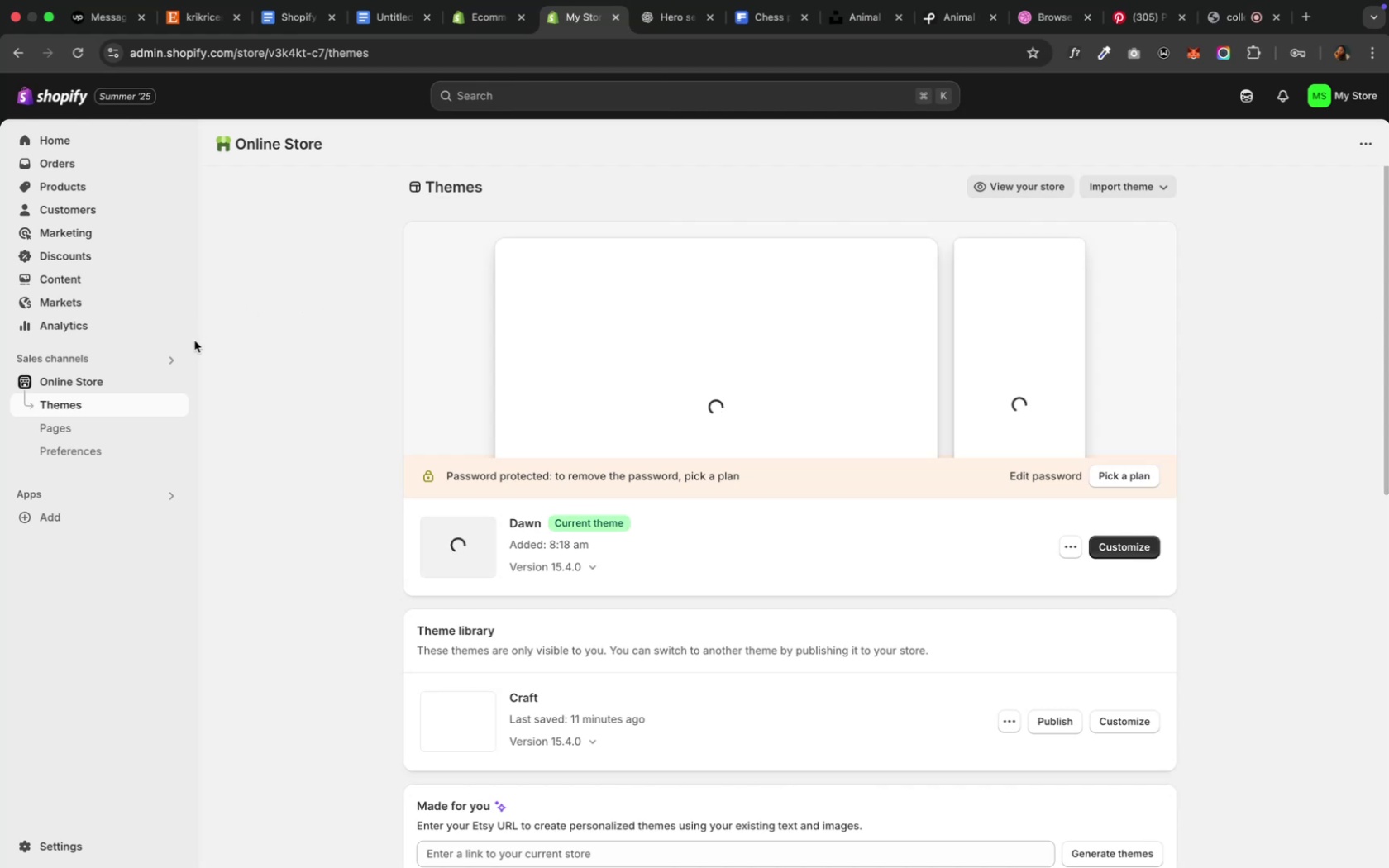 
wait(19.17)
 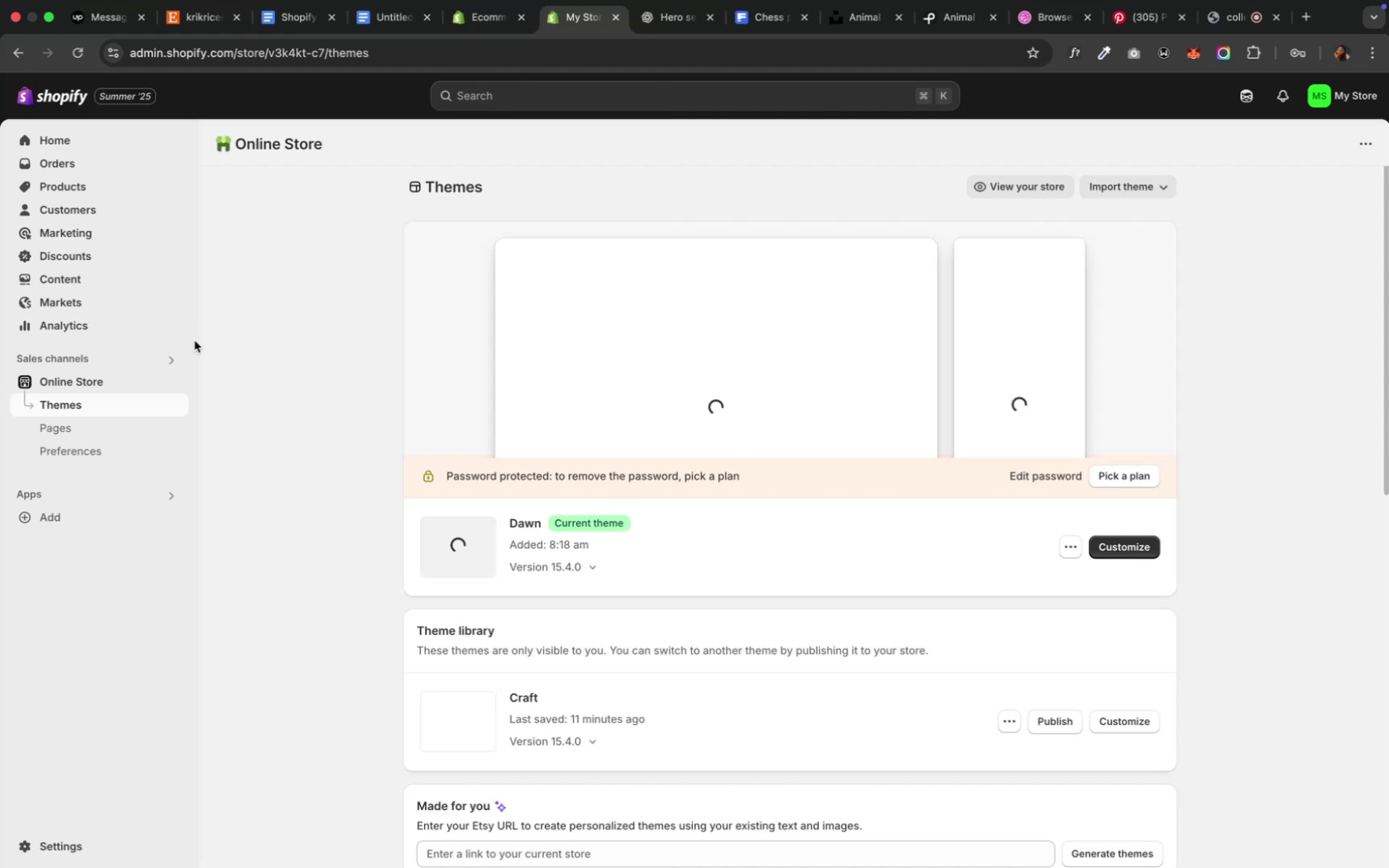 
left_click([79, 446])
 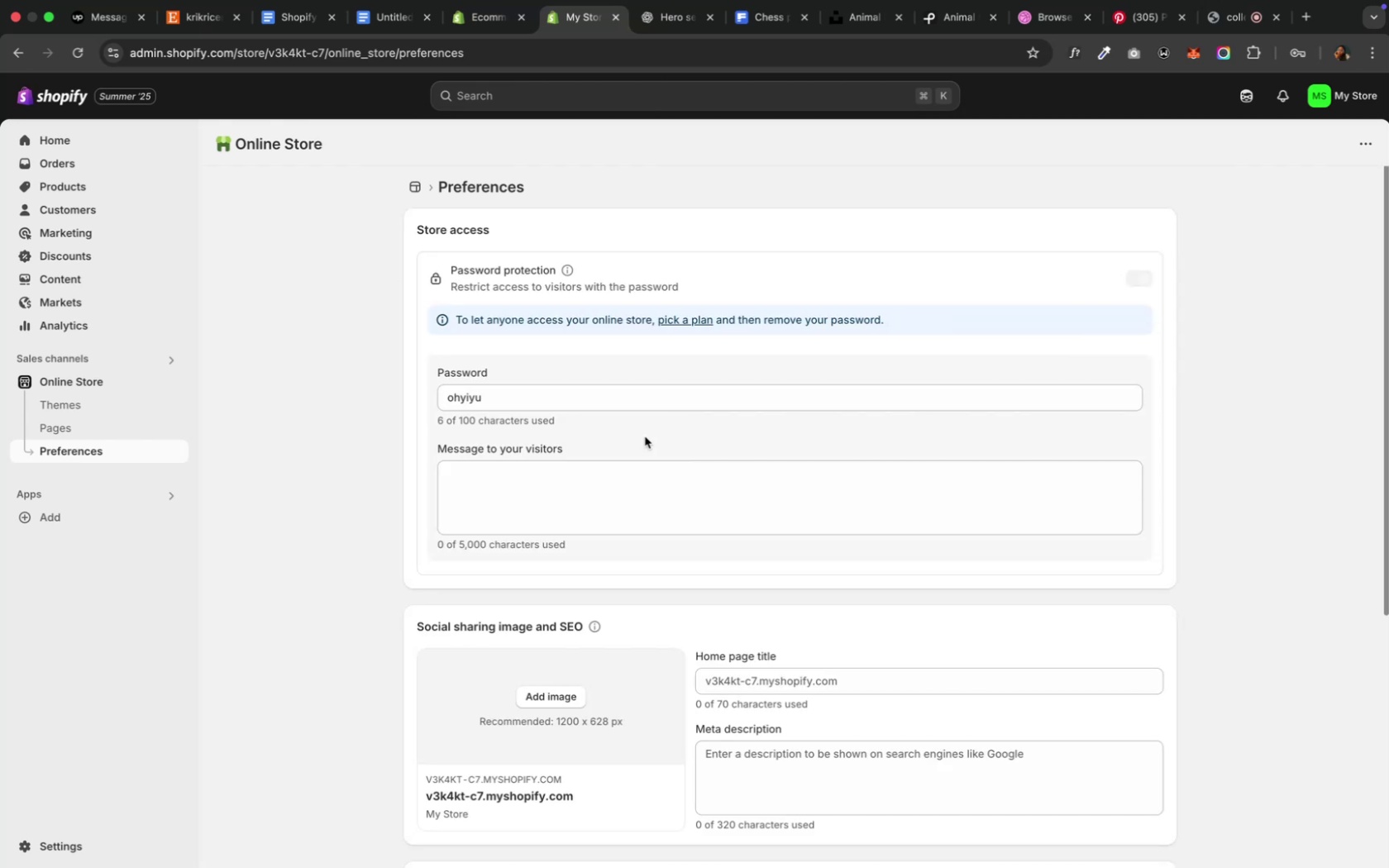 
wait(31.97)
 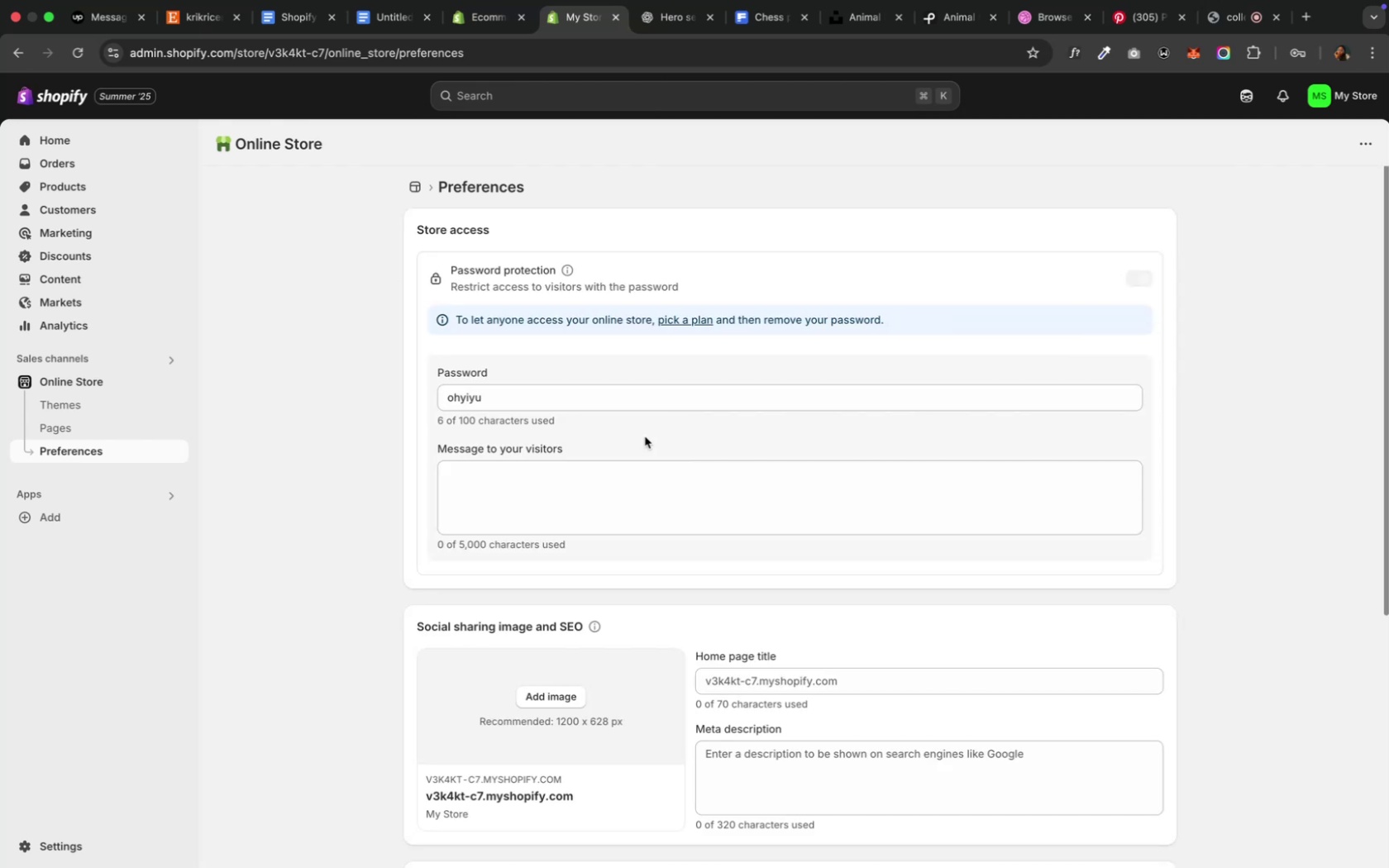 
scroll: coordinate [584, 517], scroll_direction: down, amount: 6.0
 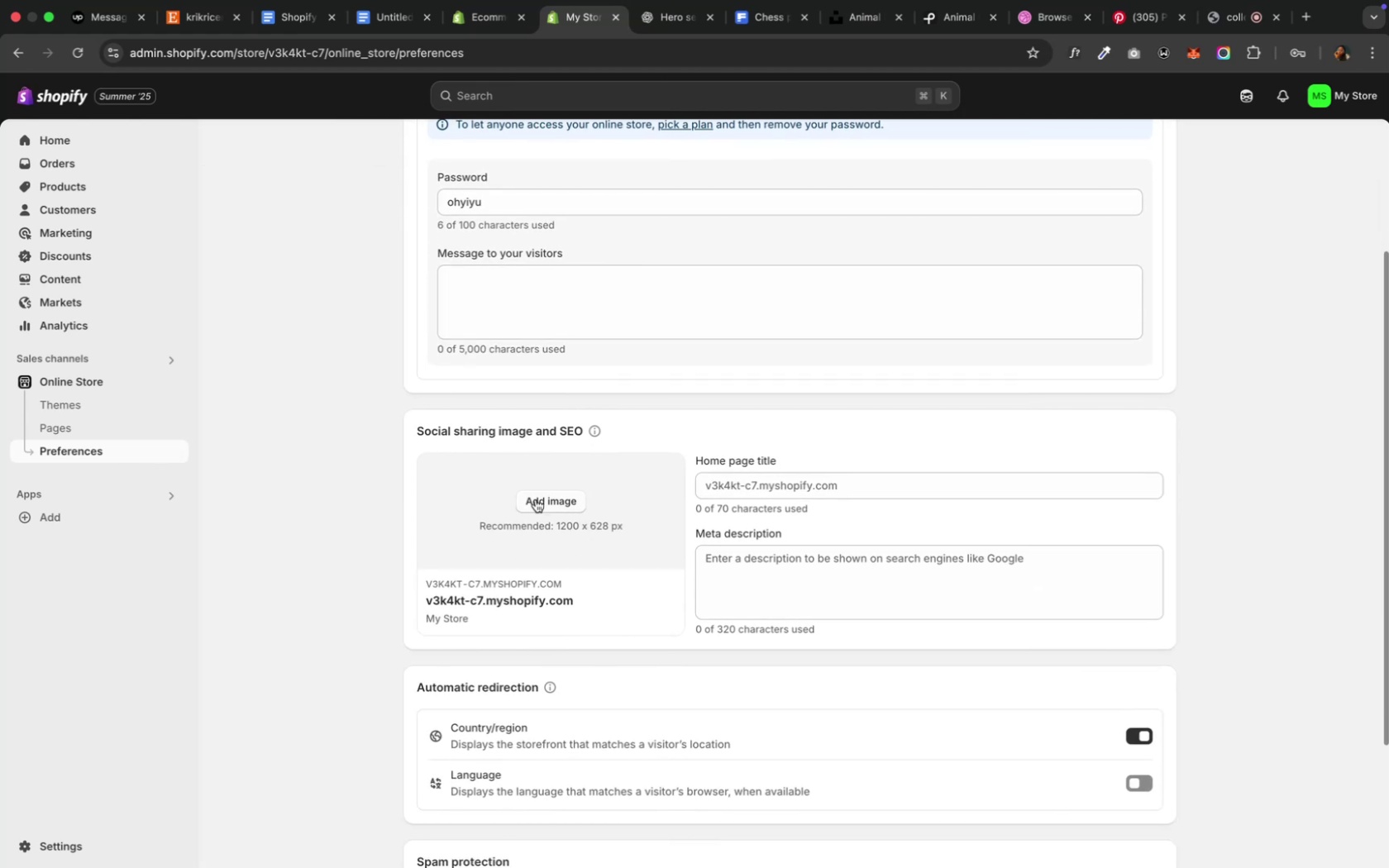 
left_click([535, 500])
 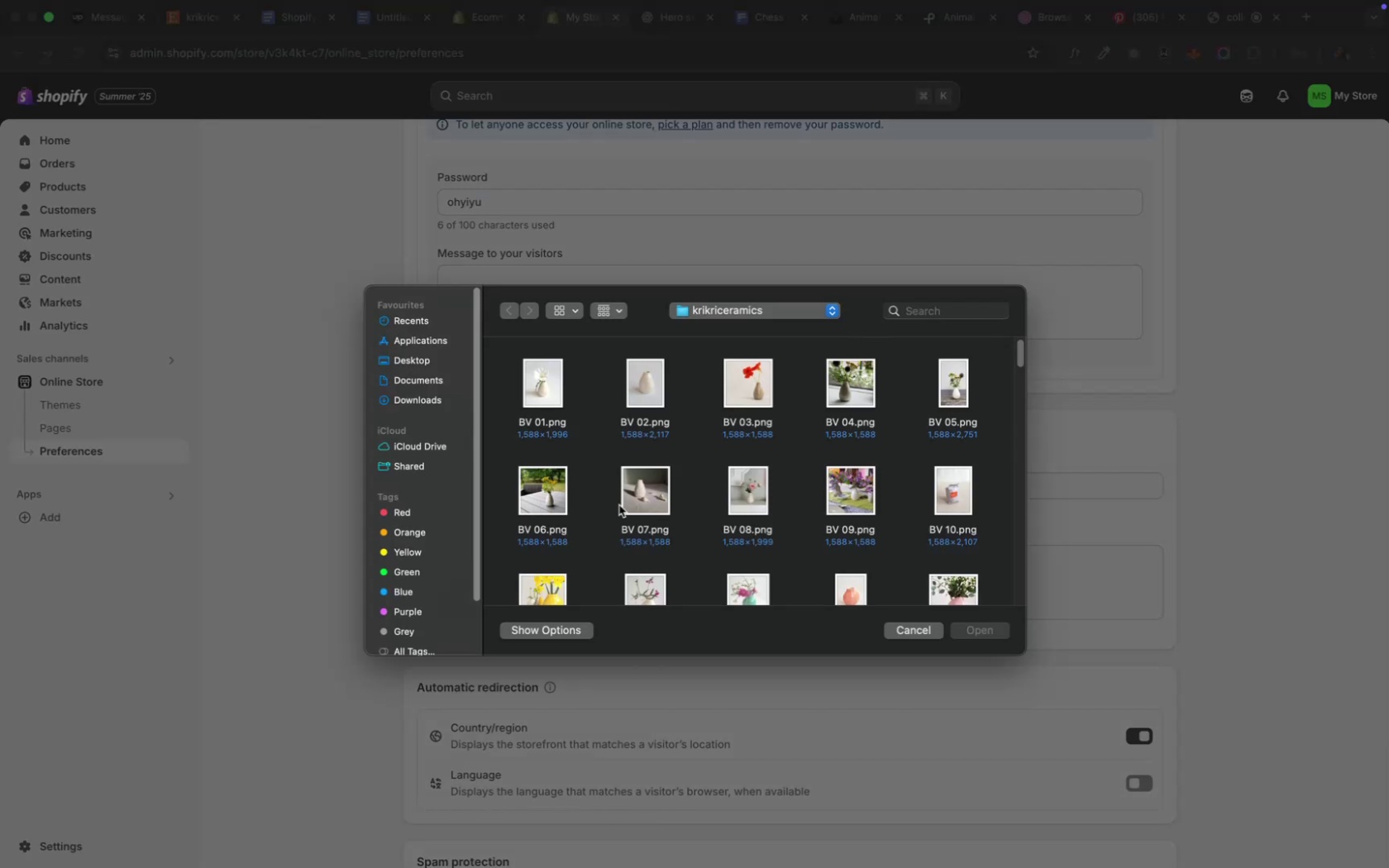 
scroll: coordinate [794, 531], scroll_direction: down, amount: 65.0
 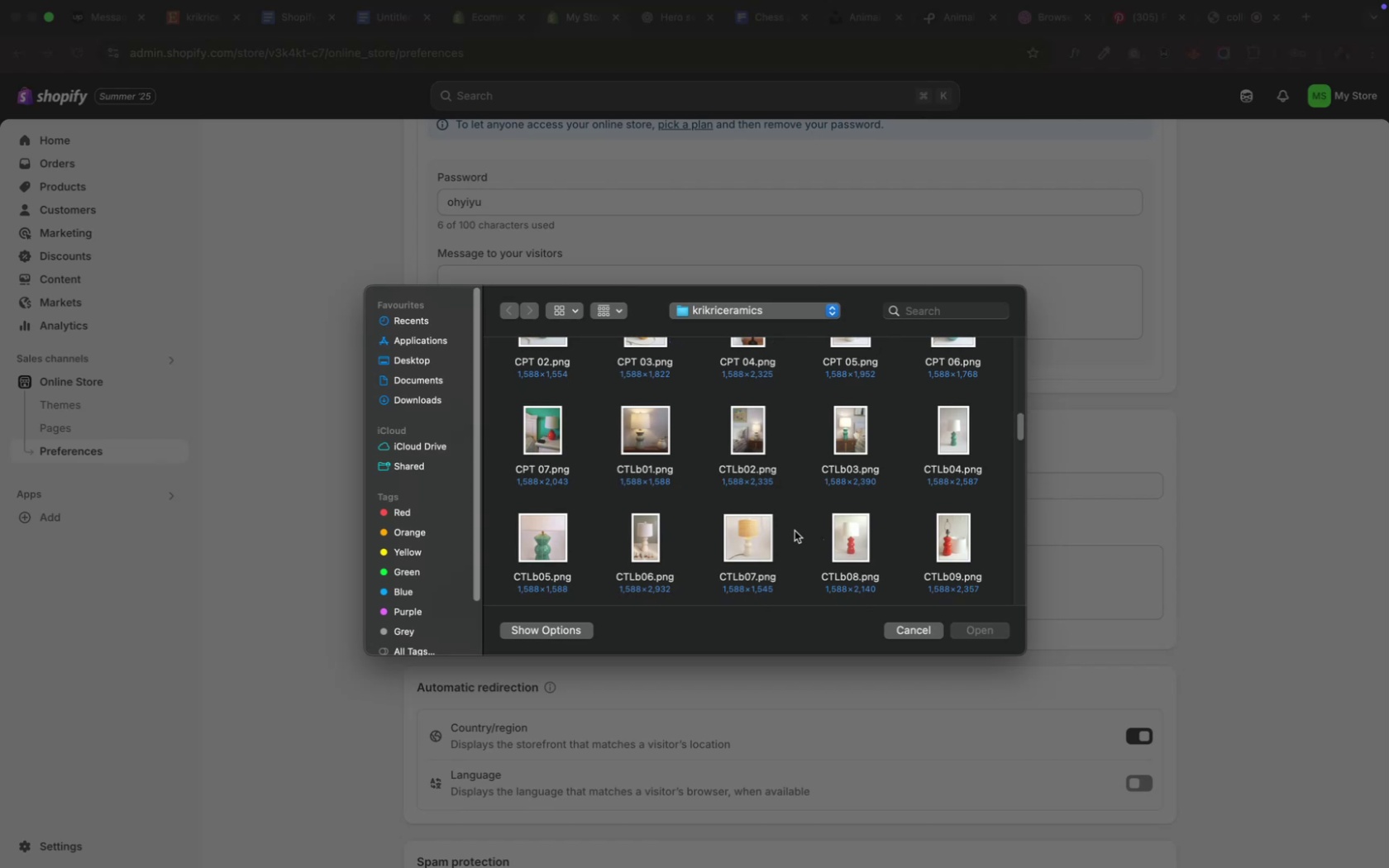 
scroll: coordinate [794, 530], scroll_direction: down, amount: 15.0
 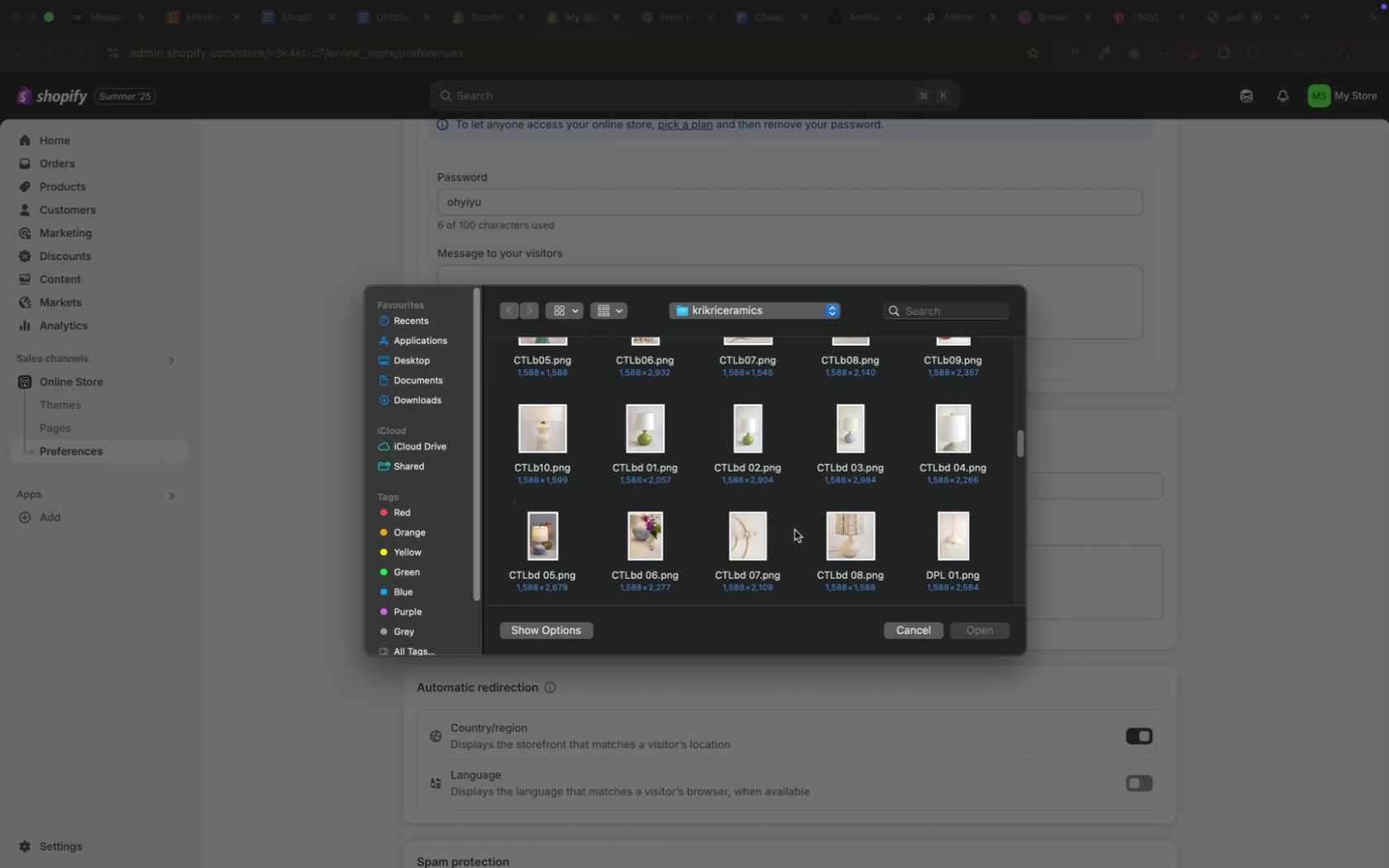 
scroll: coordinate [820, 524], scroll_direction: up, amount: 75.0
 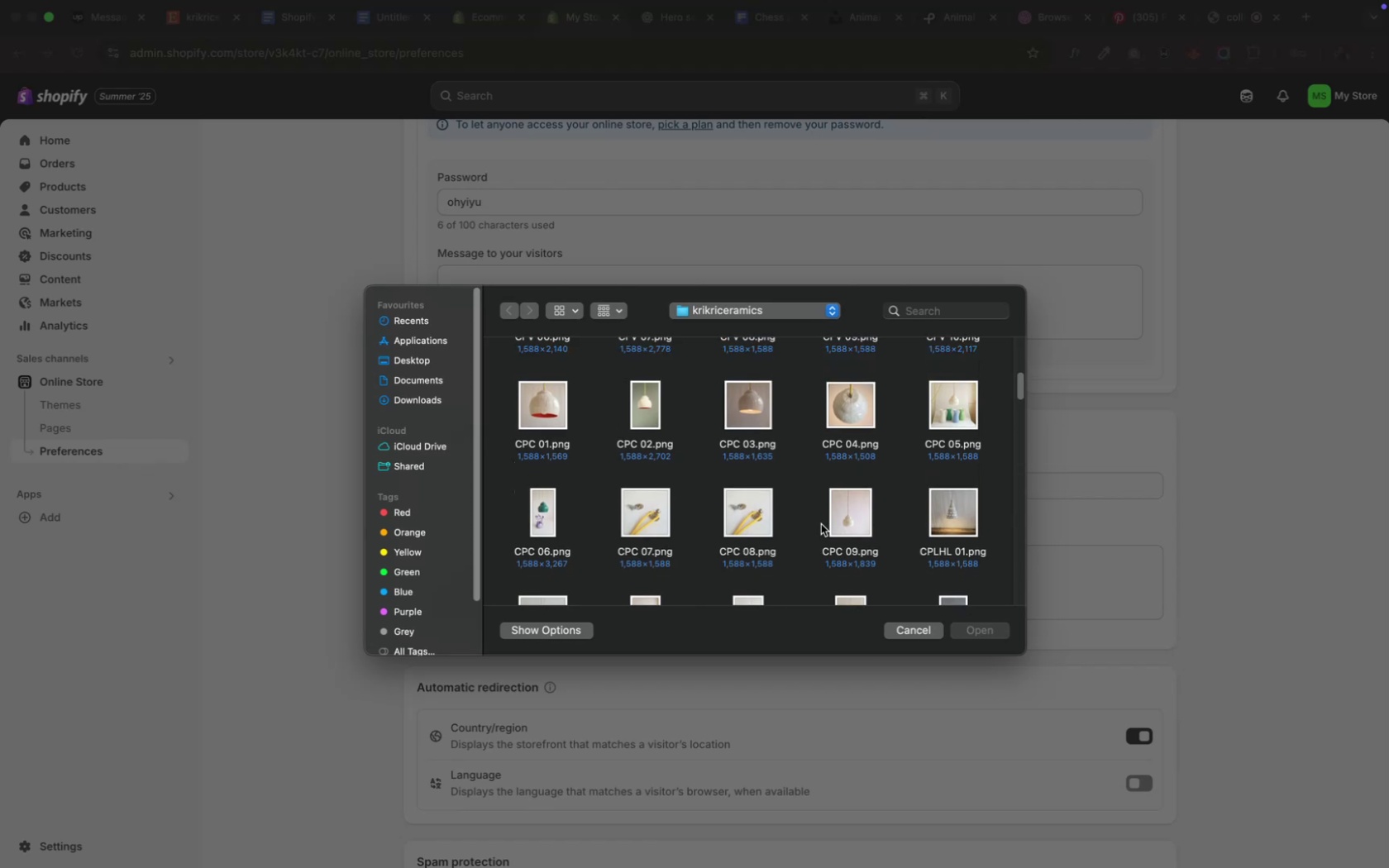 
scroll: coordinate [820, 524], scroll_direction: up, amount: 23.0
 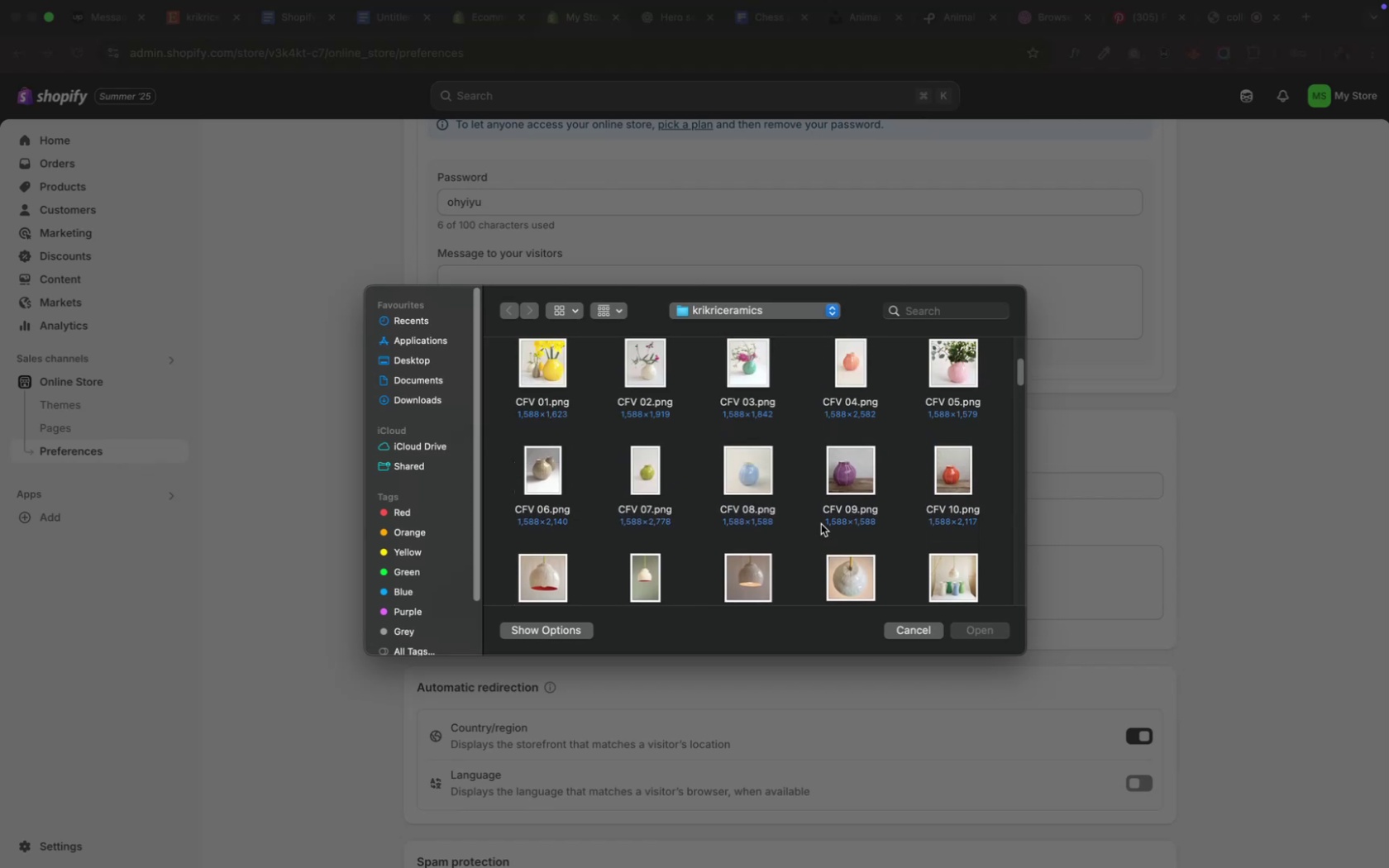 
scroll: coordinate [820, 523], scroll_direction: down, amount: 31.0
 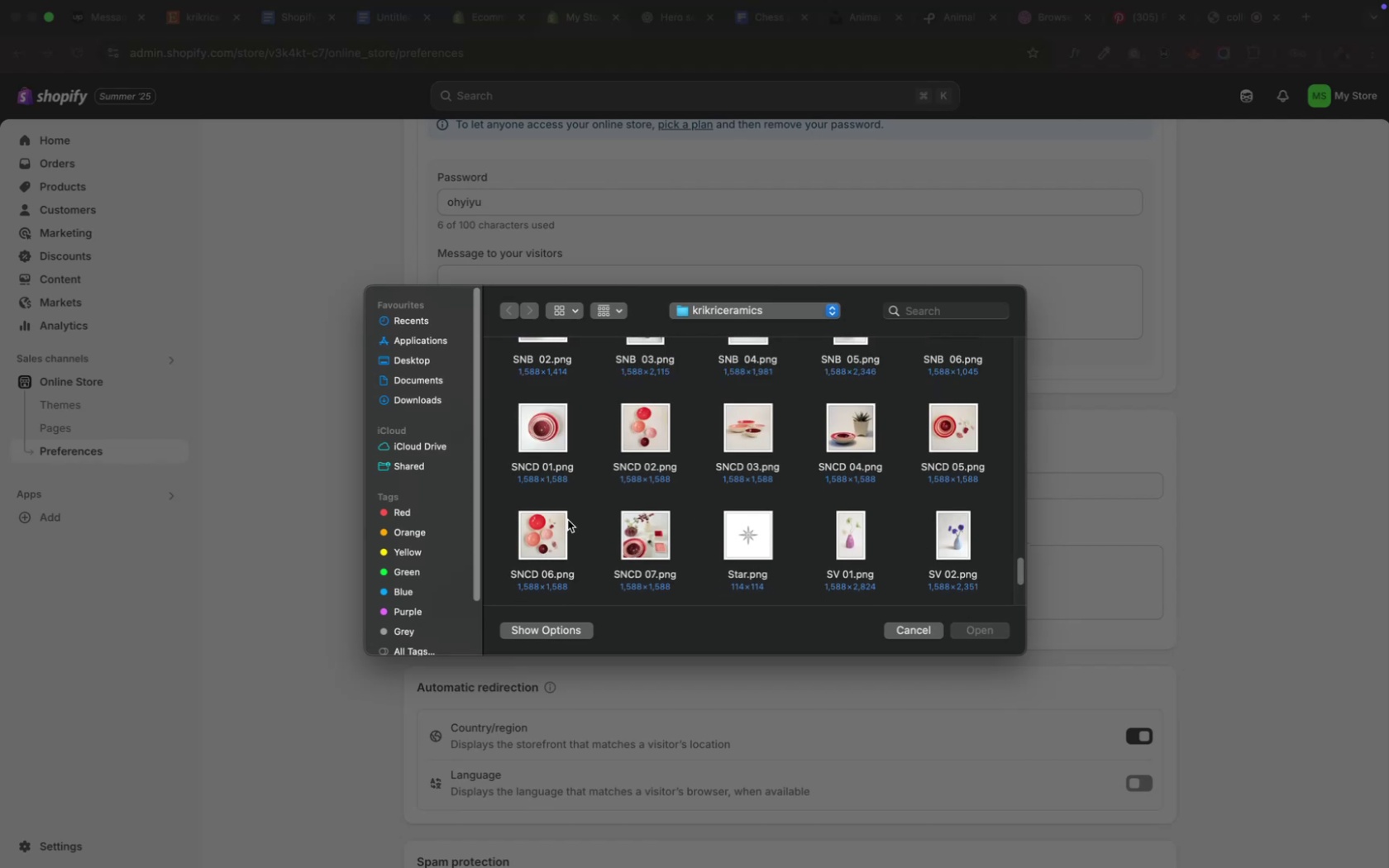 
scroll: coordinate [575, 520], scroll_direction: up, amount: 46.0
 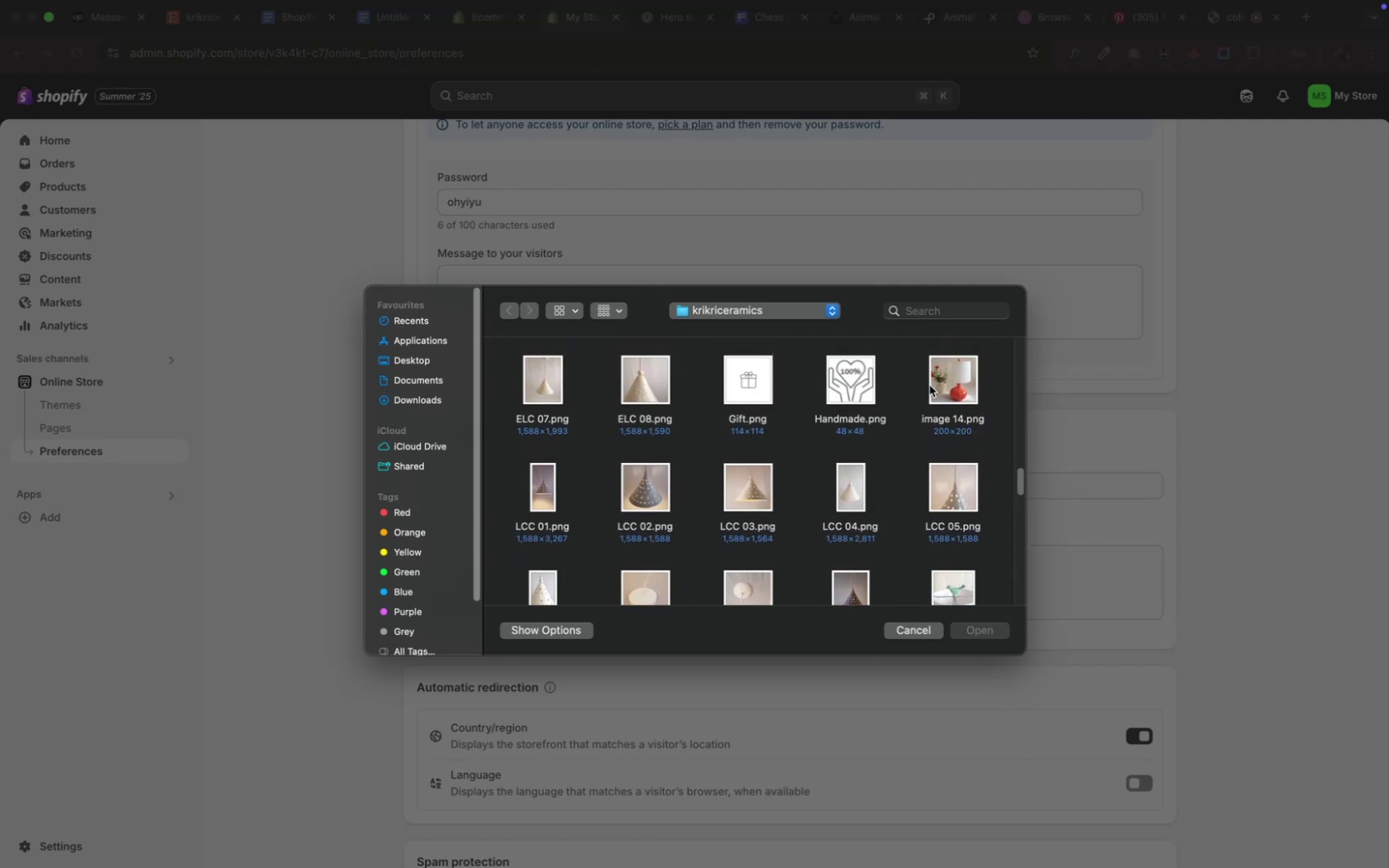 
left_click([963, 384])
 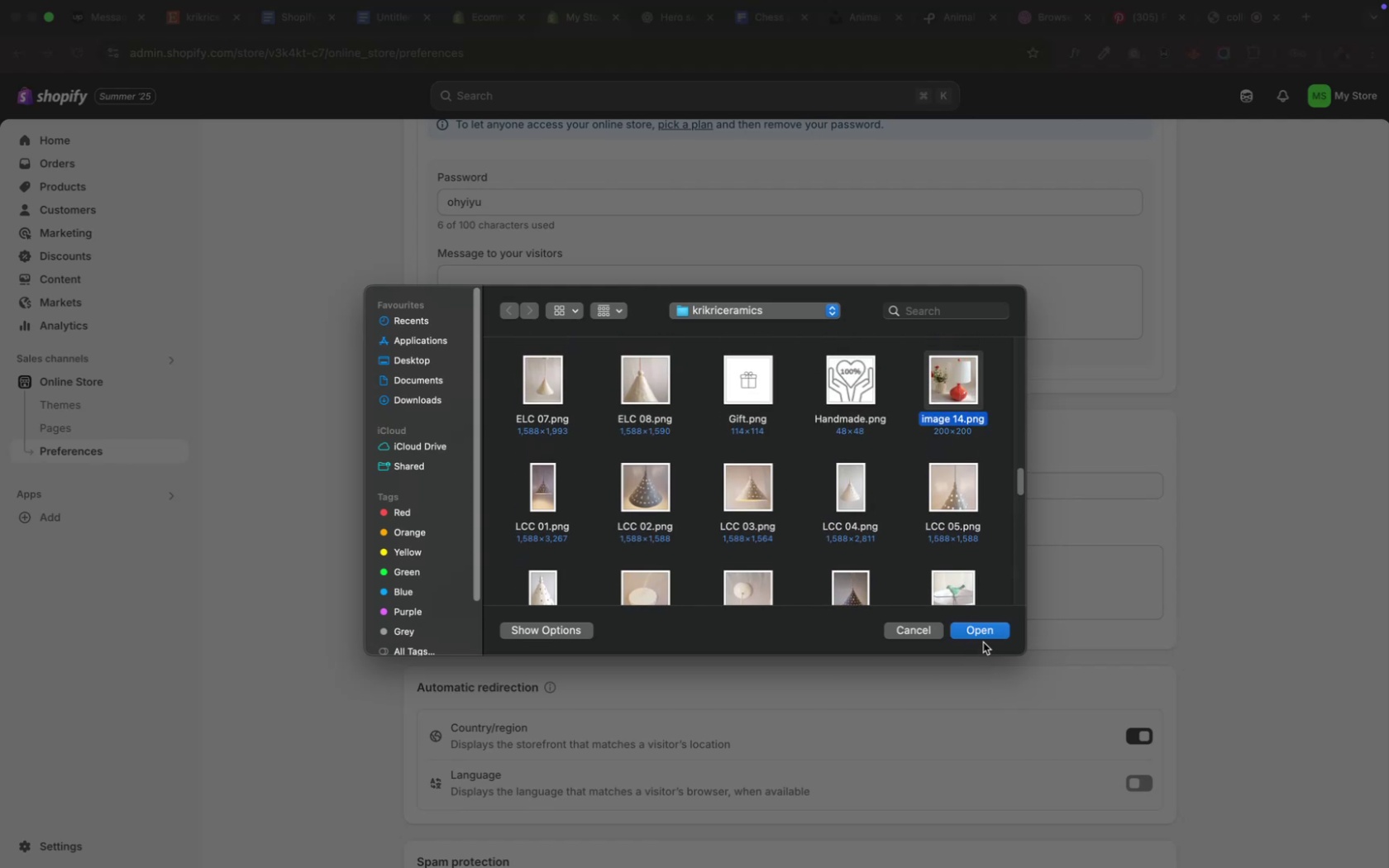 
left_click([982, 632])
 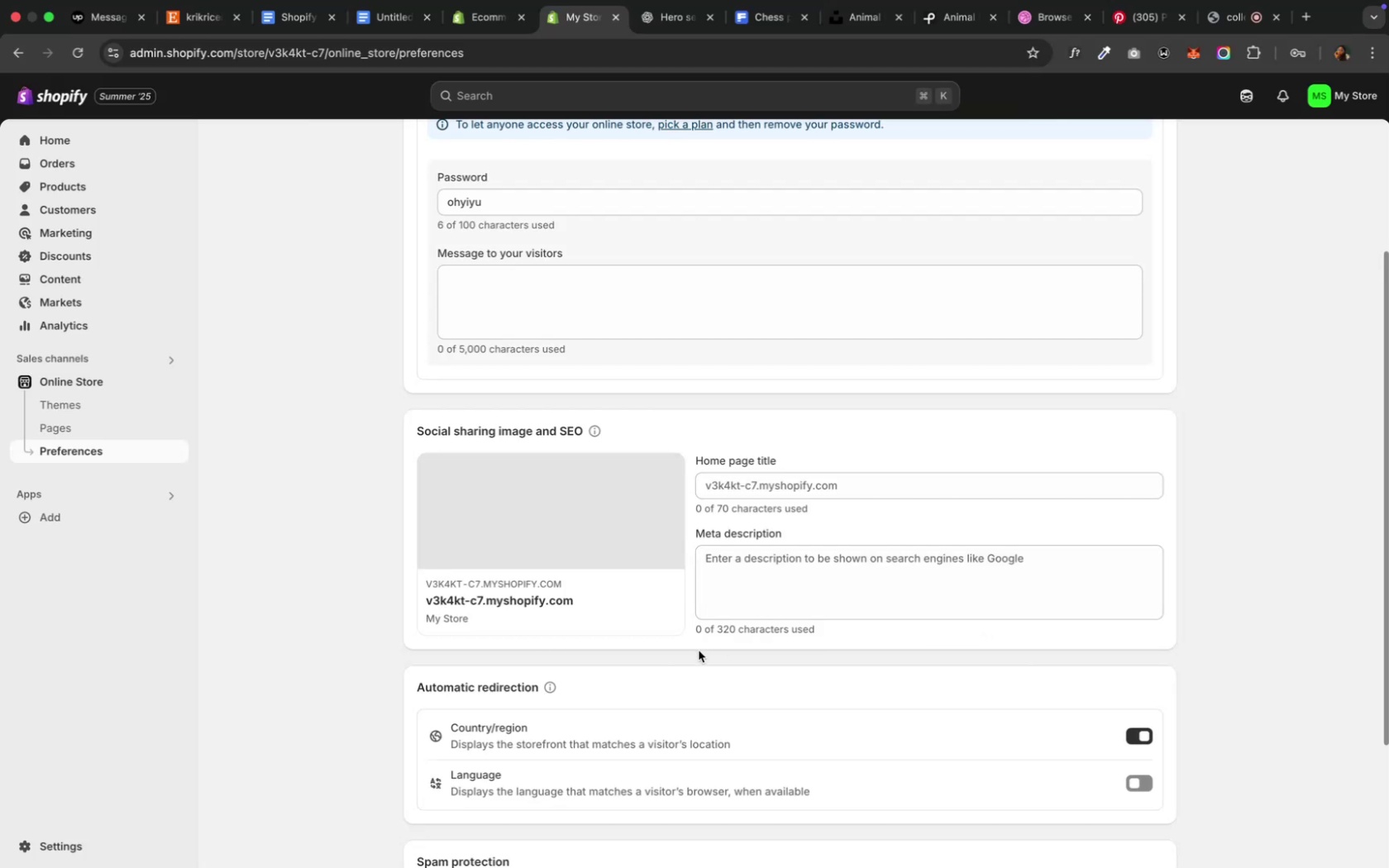 
scroll: coordinate [697, 660], scroll_direction: down, amount: 16.0
 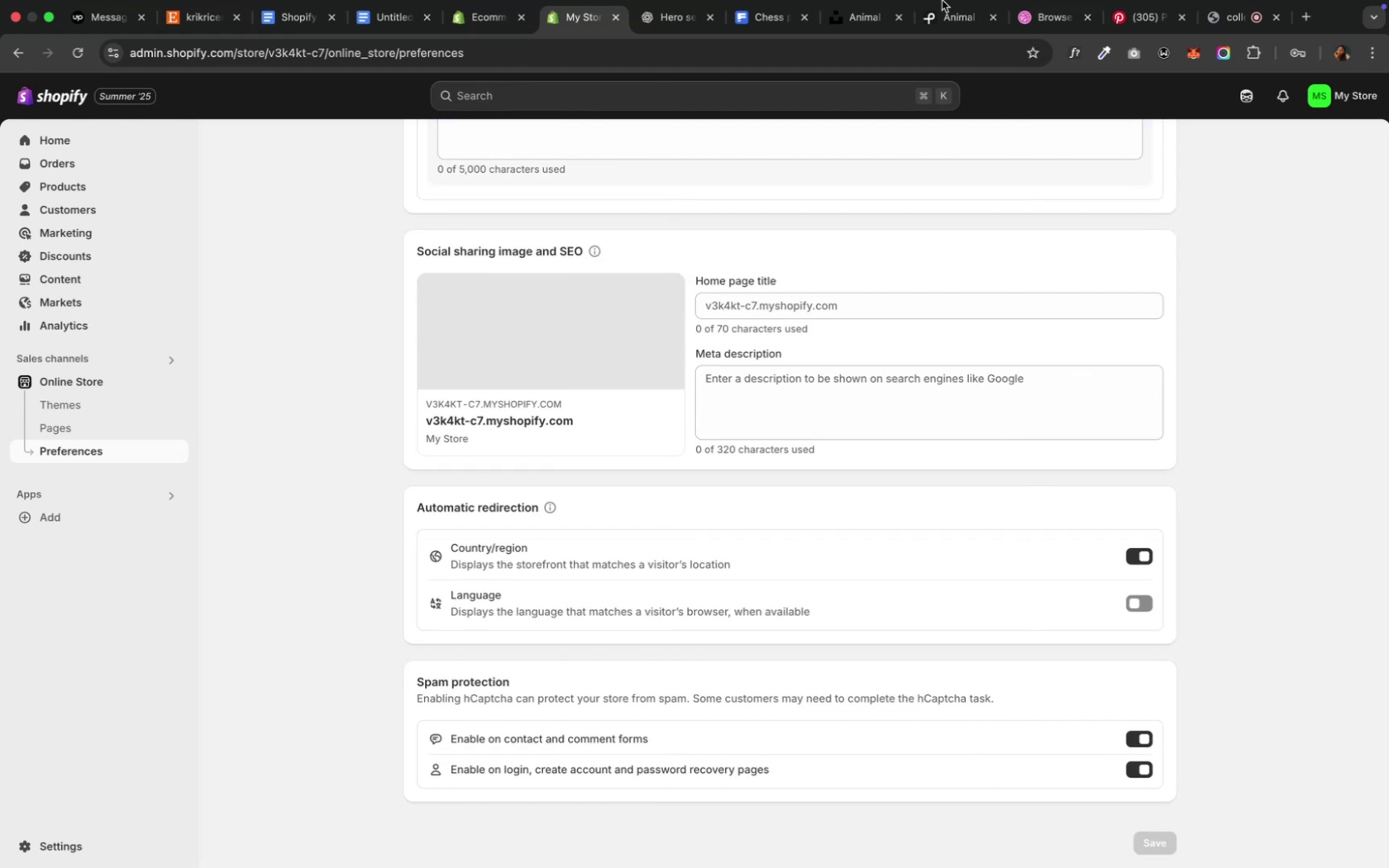 
scroll: coordinate [1318, 352], scroll_direction: up, amount: 22.0
 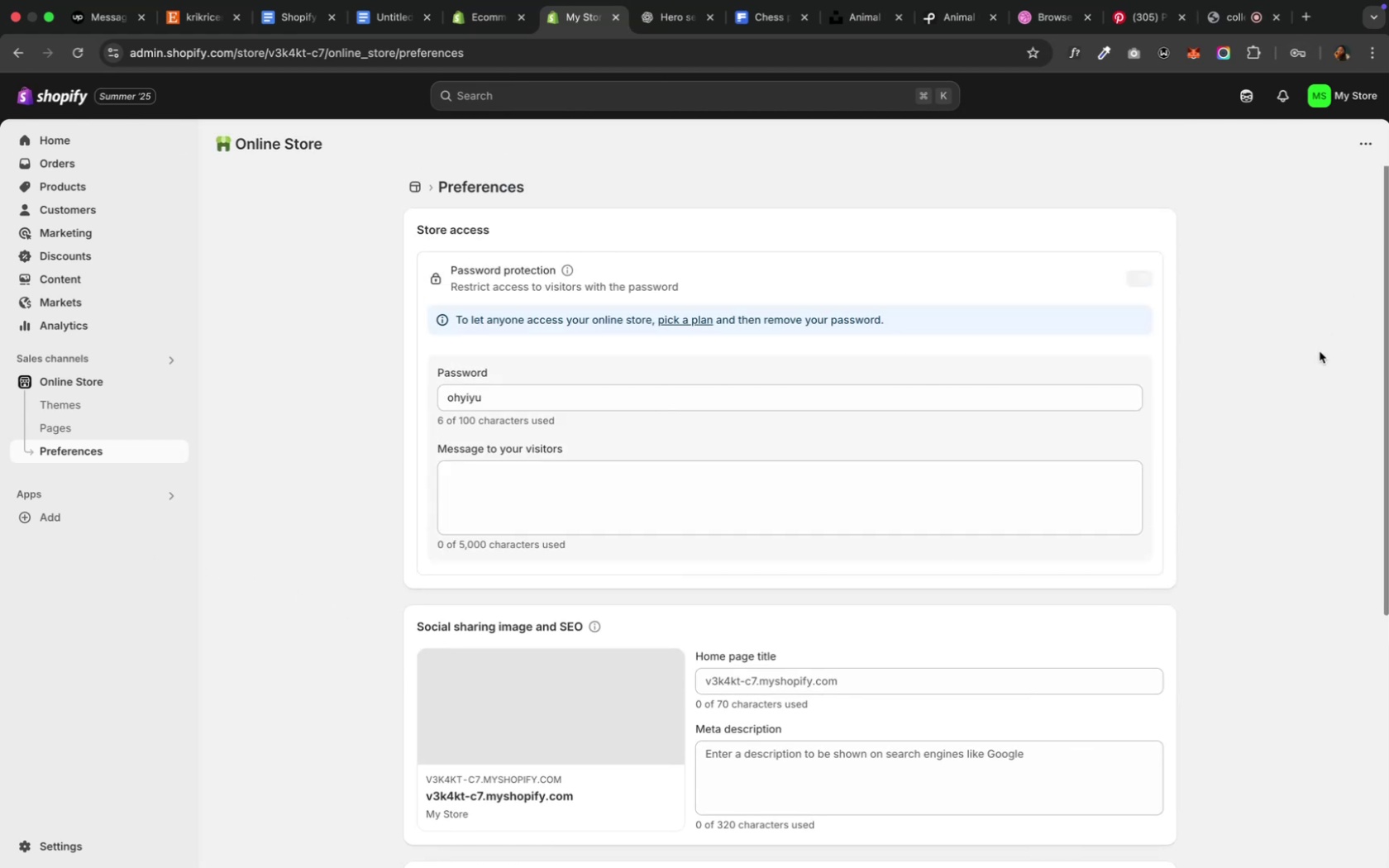 
scroll: coordinate [1318, 351], scroll_direction: down, amount: 46.0
 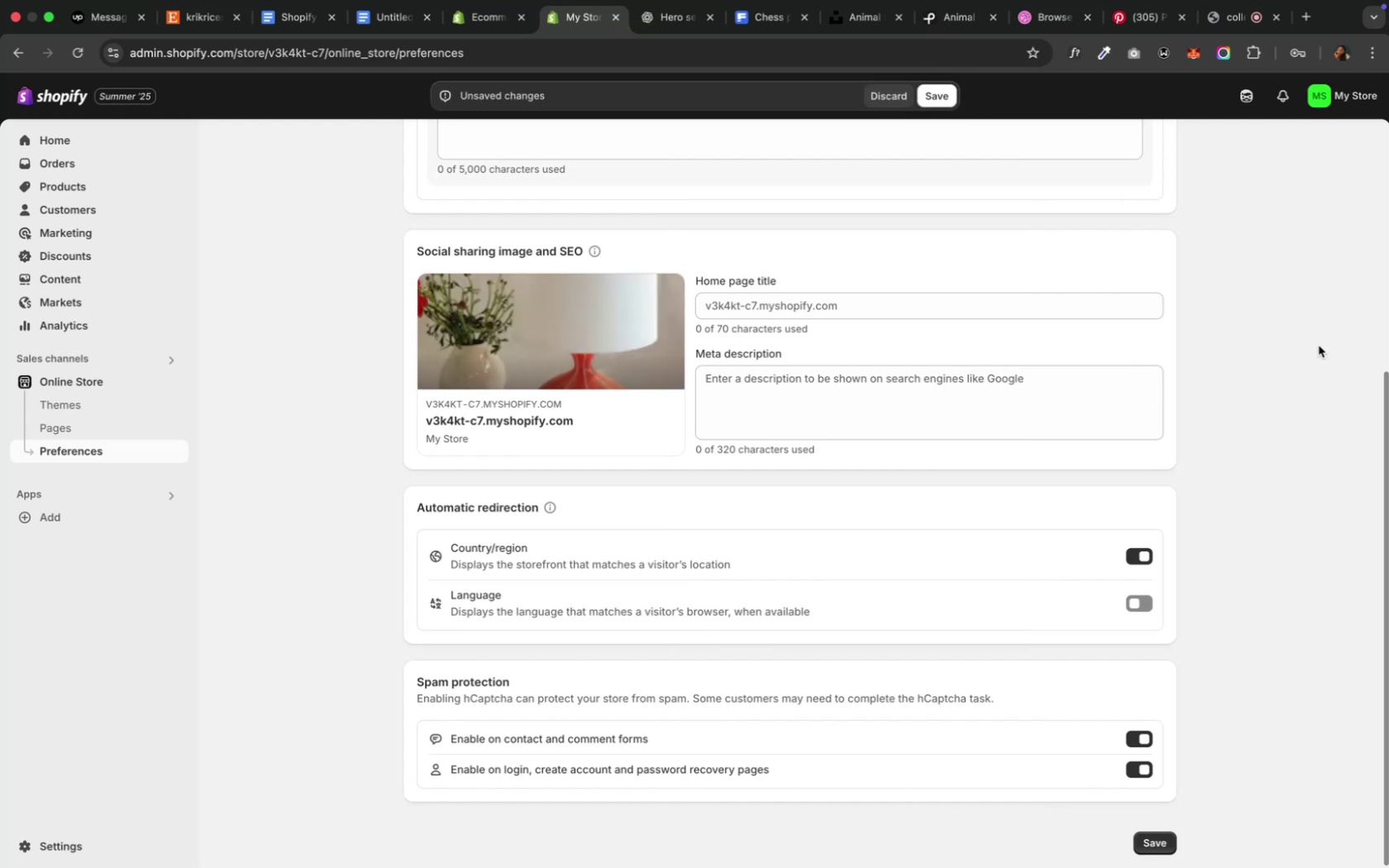 
wait(7.14)
 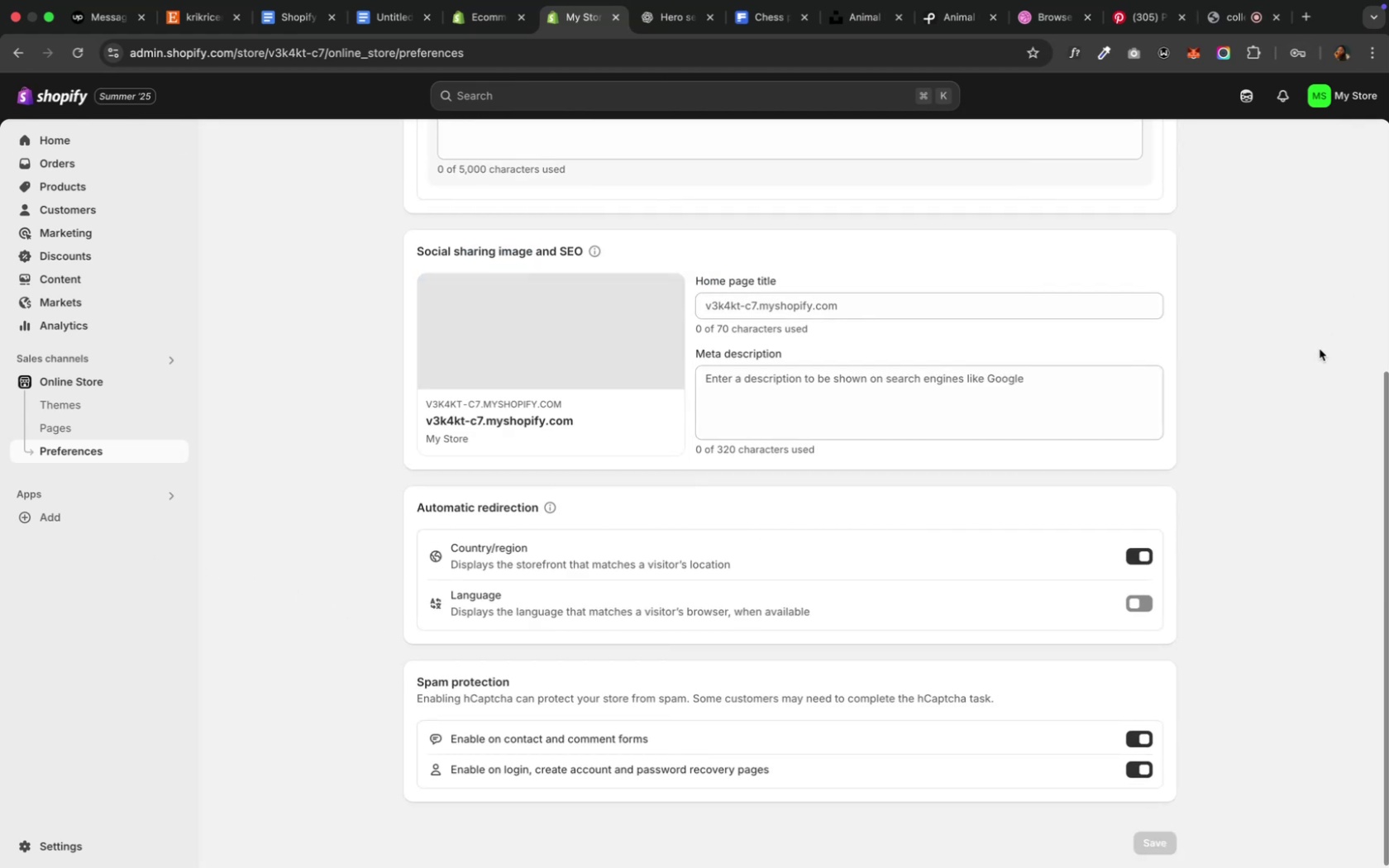 
left_click([933, 99])
 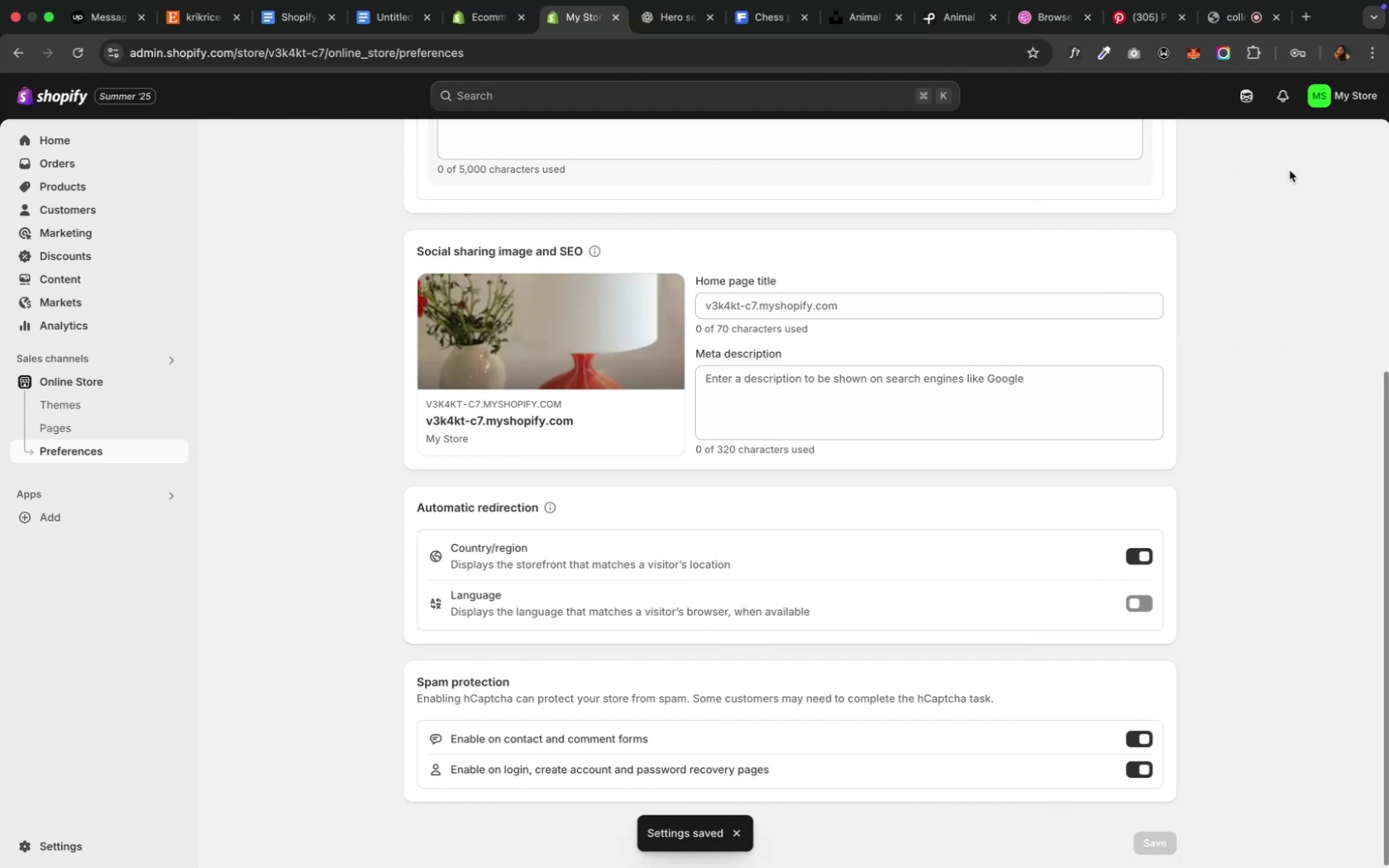 
wait(10.24)
 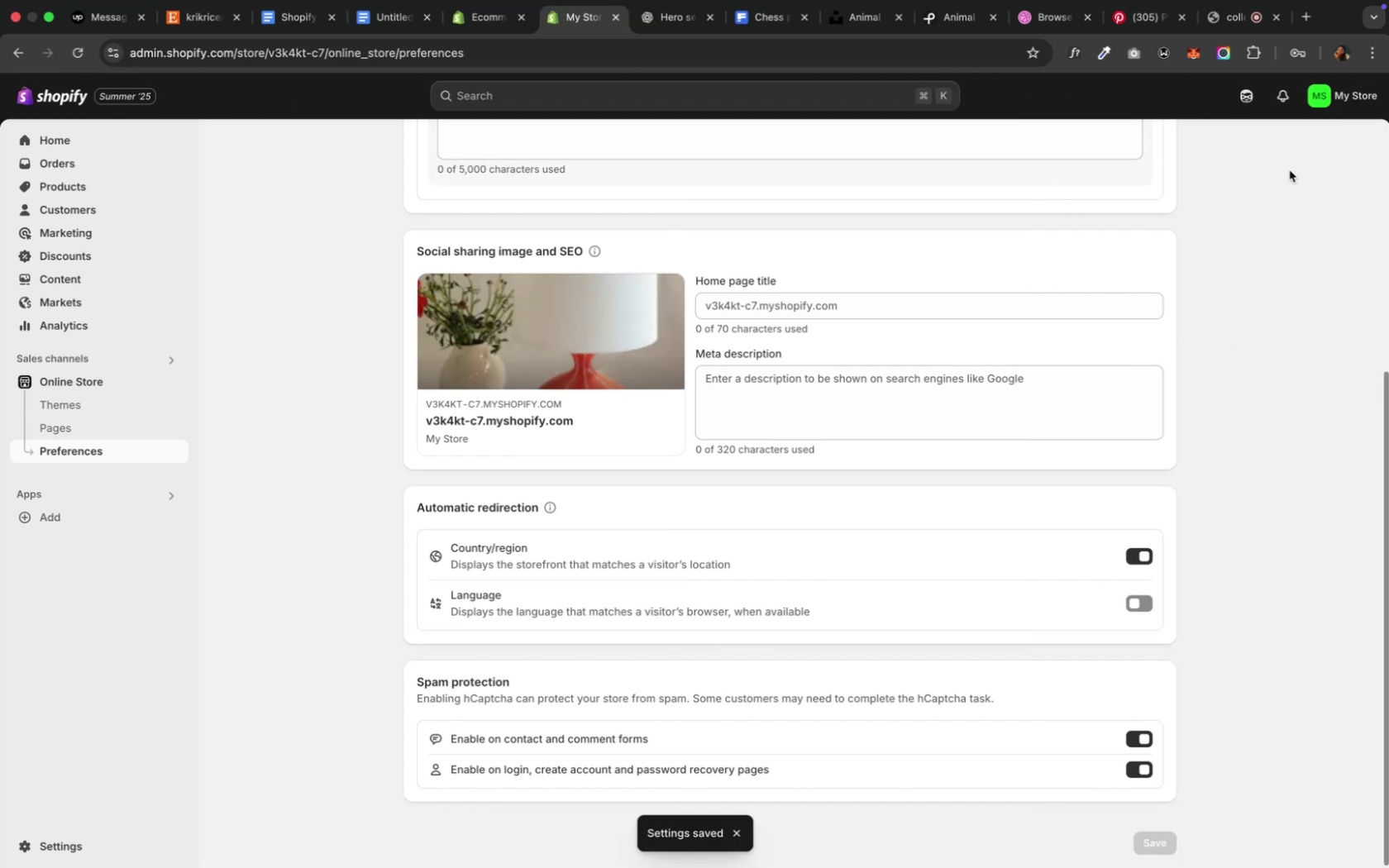 
scroll: coordinate [1304, 202], scroll_direction: up, amount: 52.0
 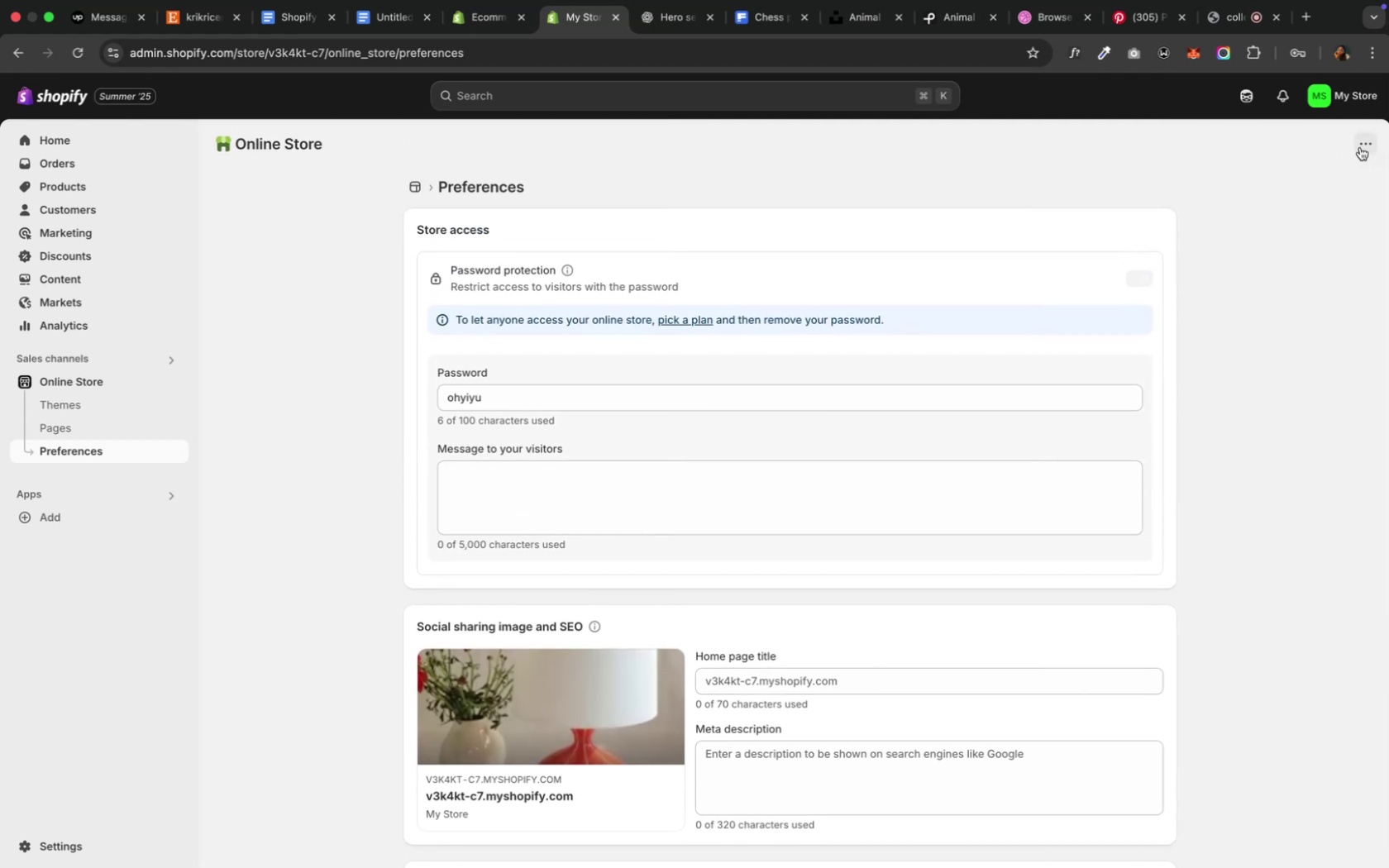 
left_click([1359, 145])
 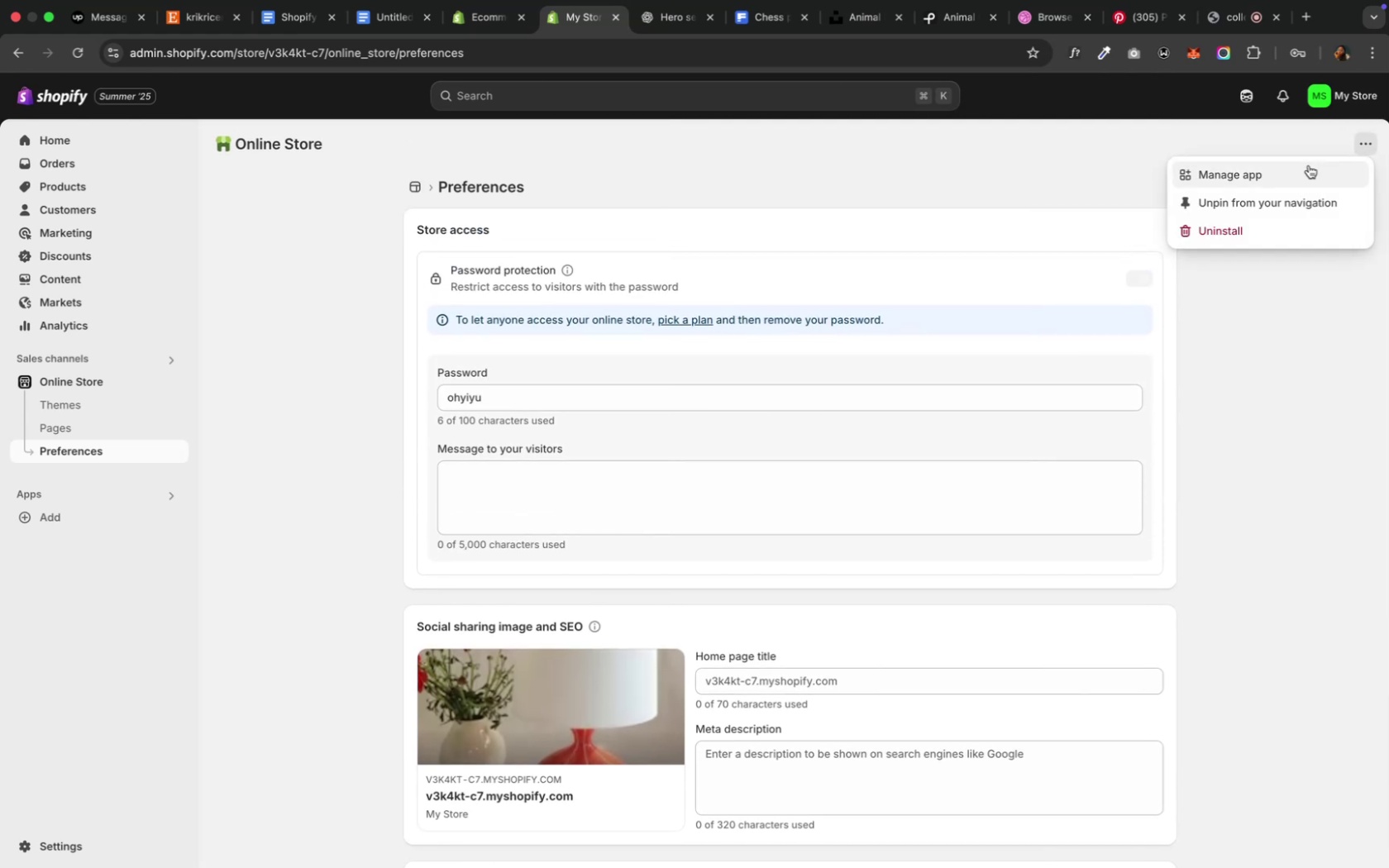 
left_click([1301, 169])
 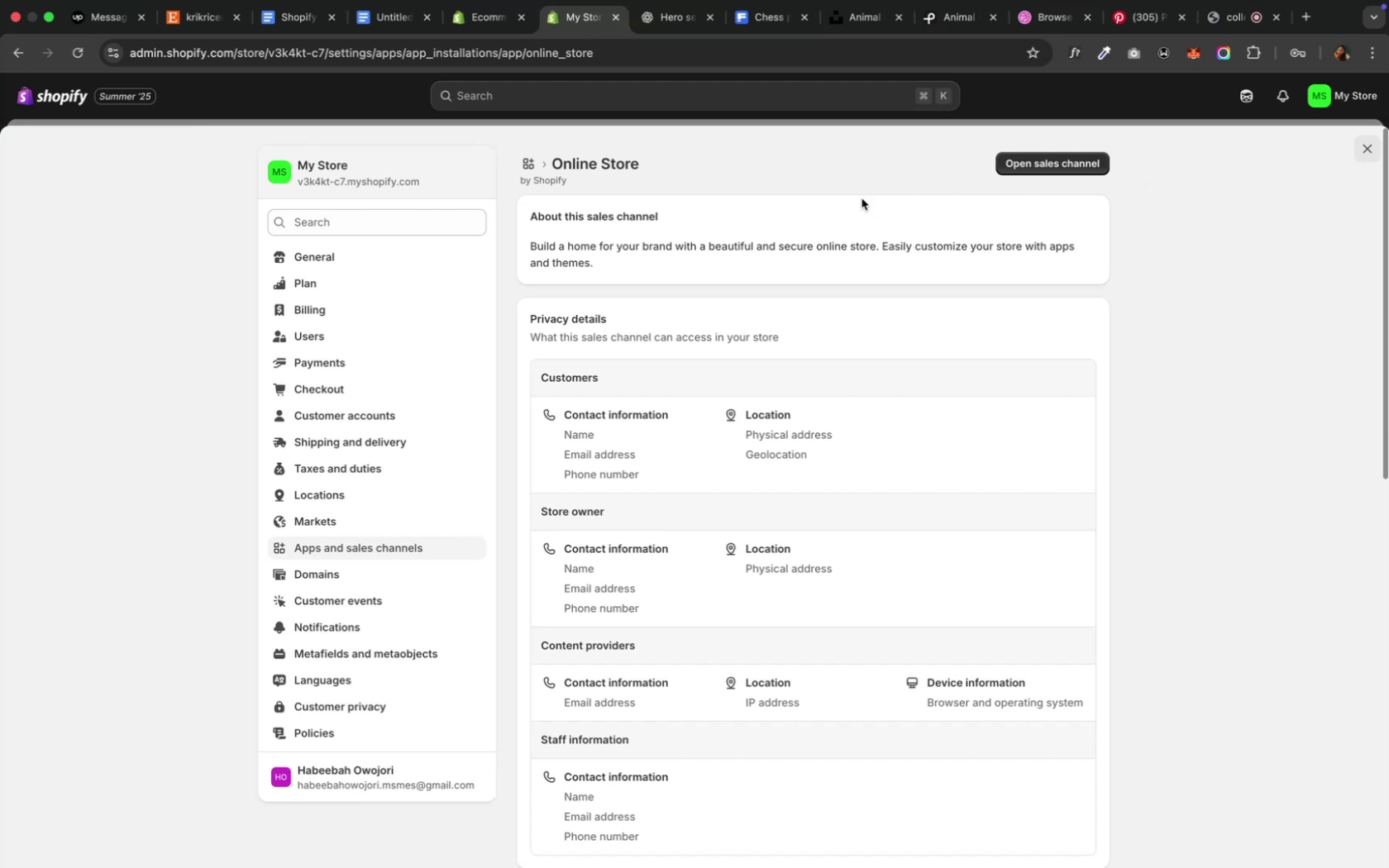 
wait(21.74)
 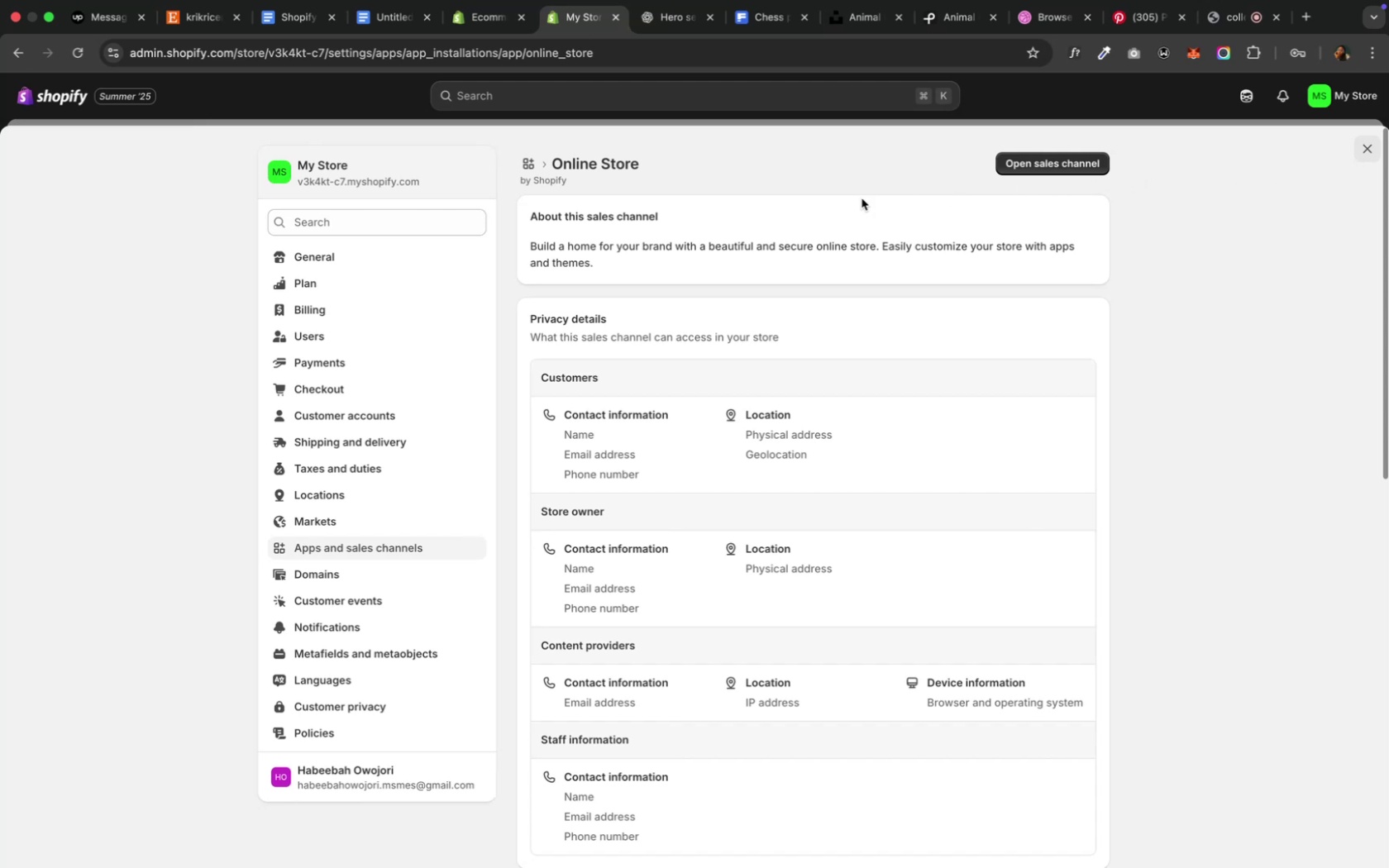 
left_click([353, 265])
 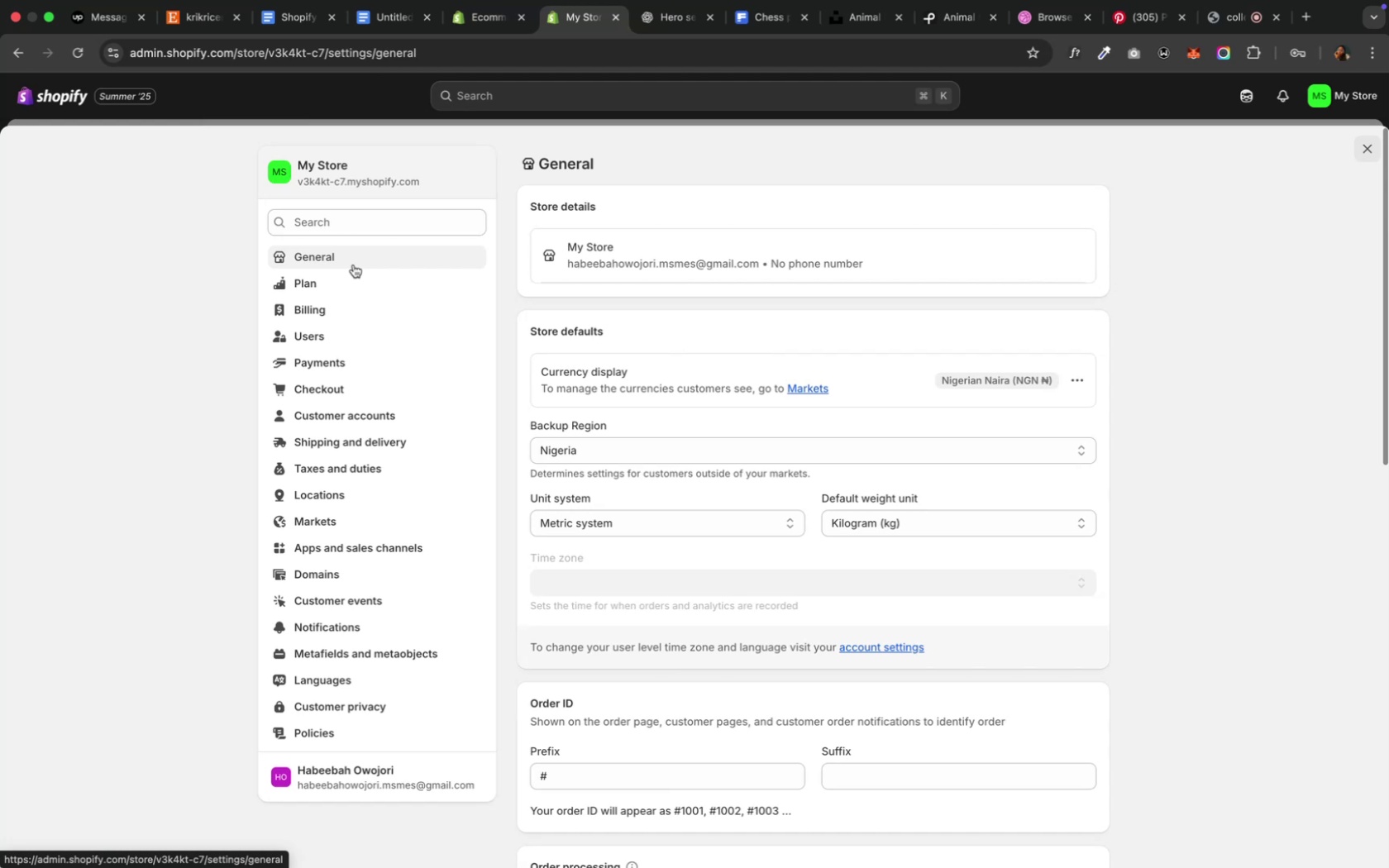 
left_click([348, 304])
 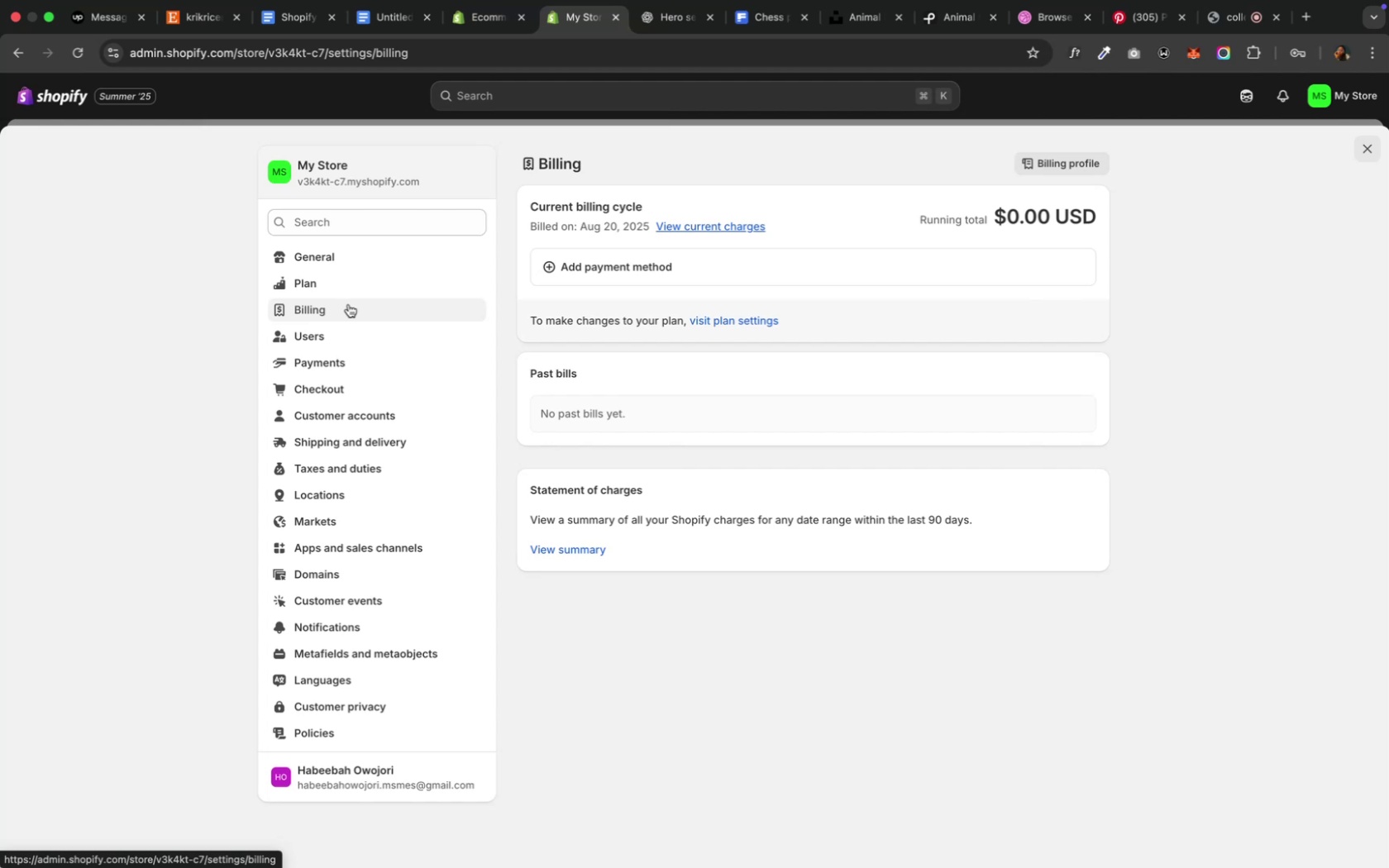 
wait(14.41)
 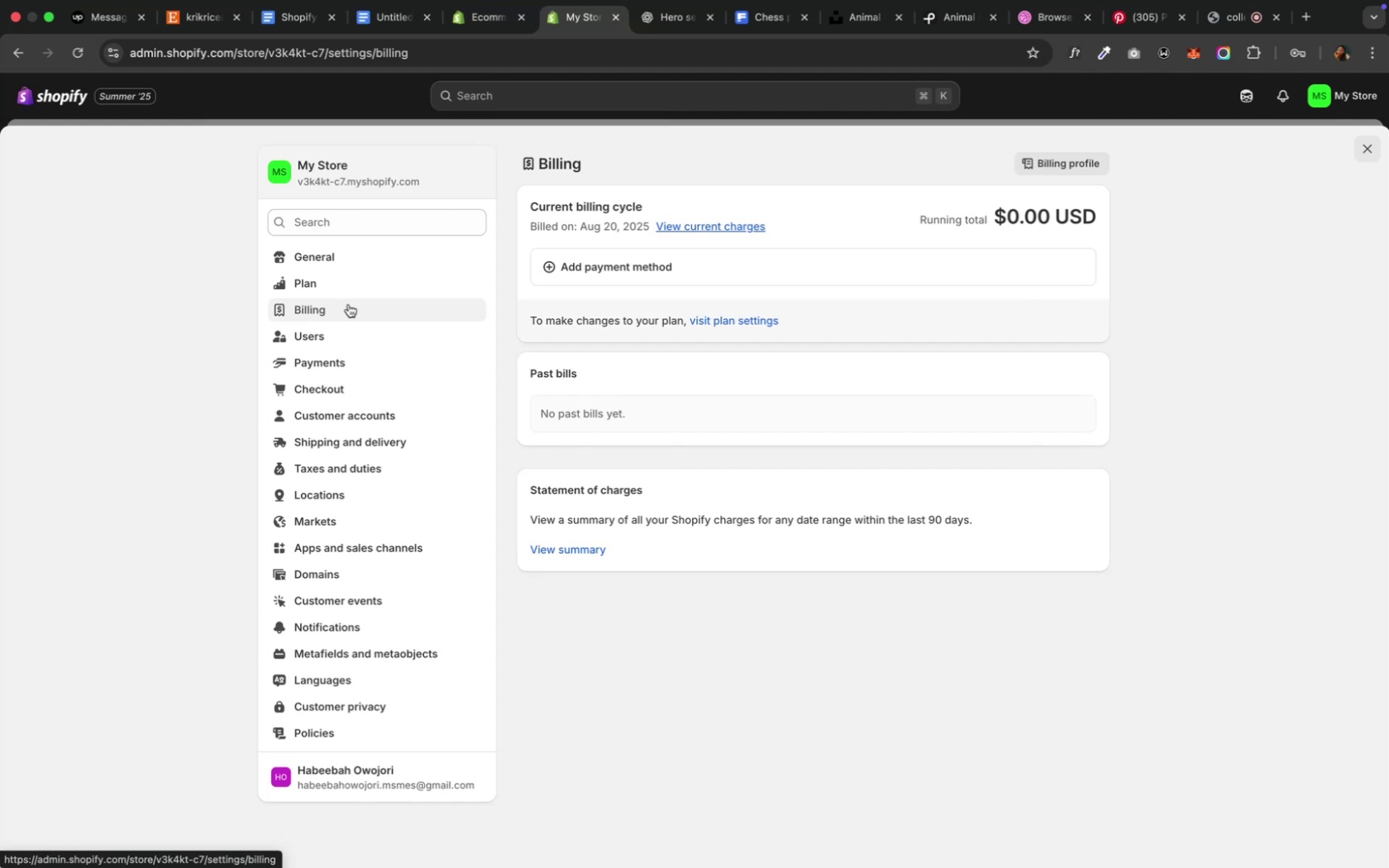 
left_click([375, 289])
 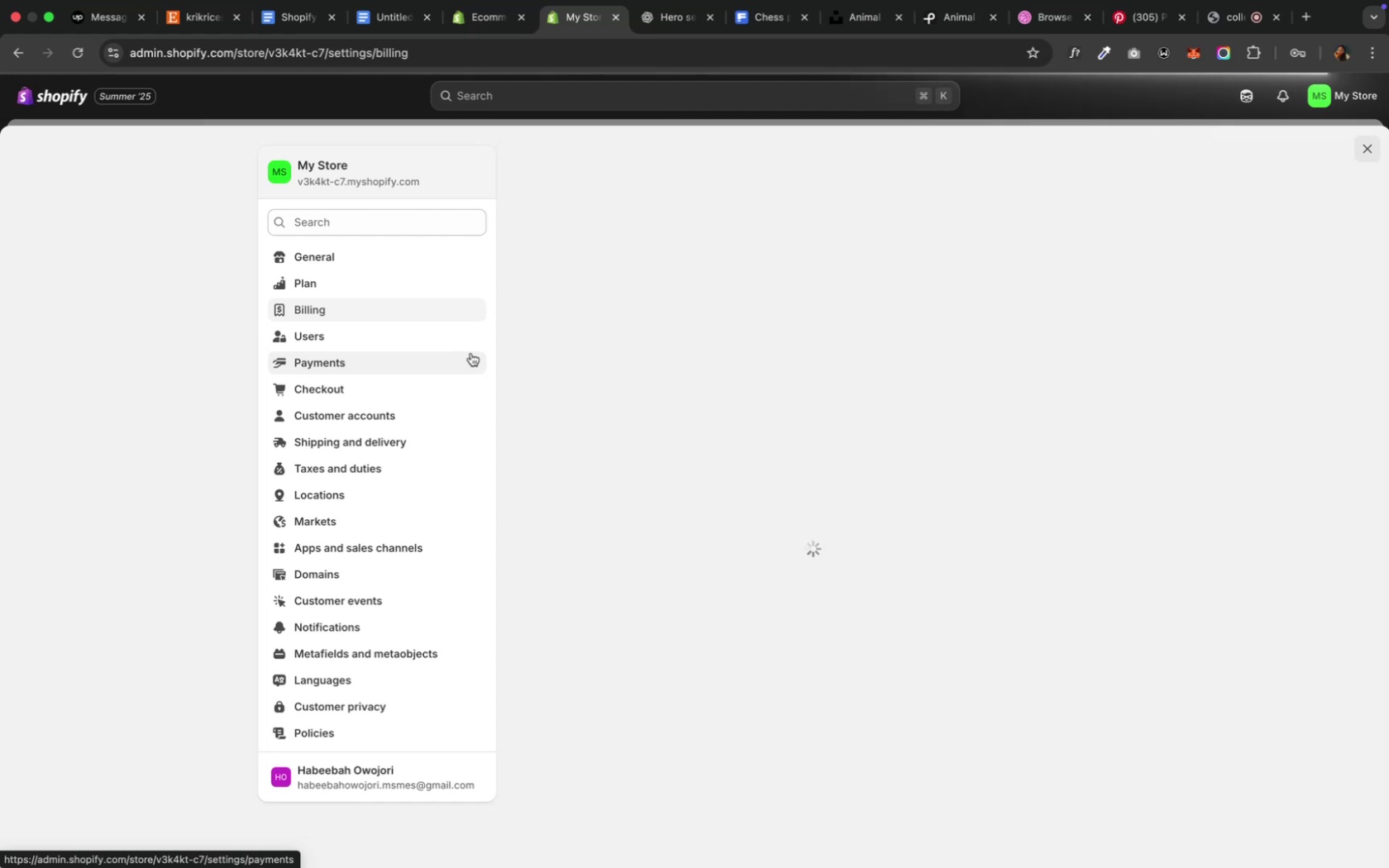 
wait(32.09)
 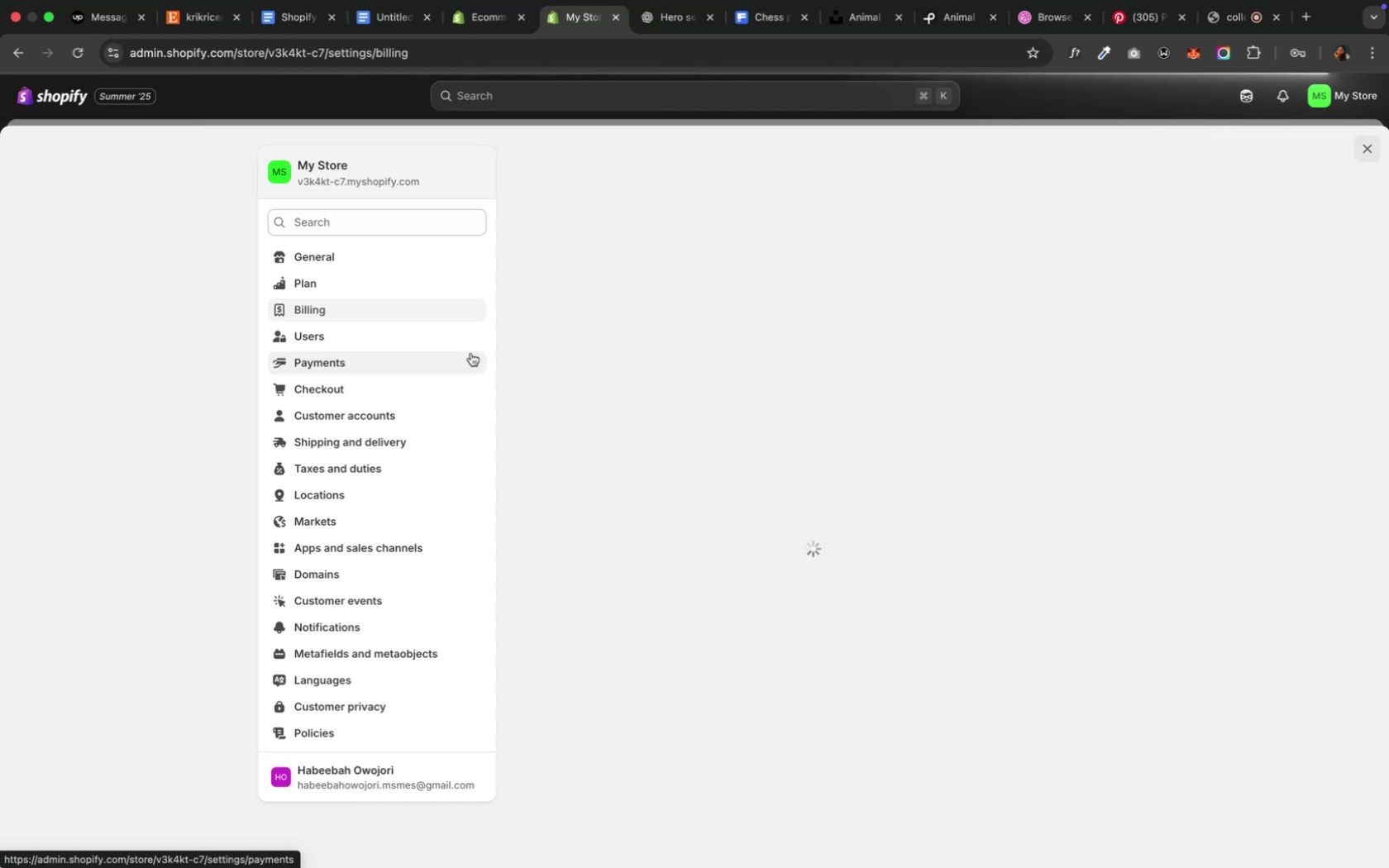 
left_click([368, 314])
 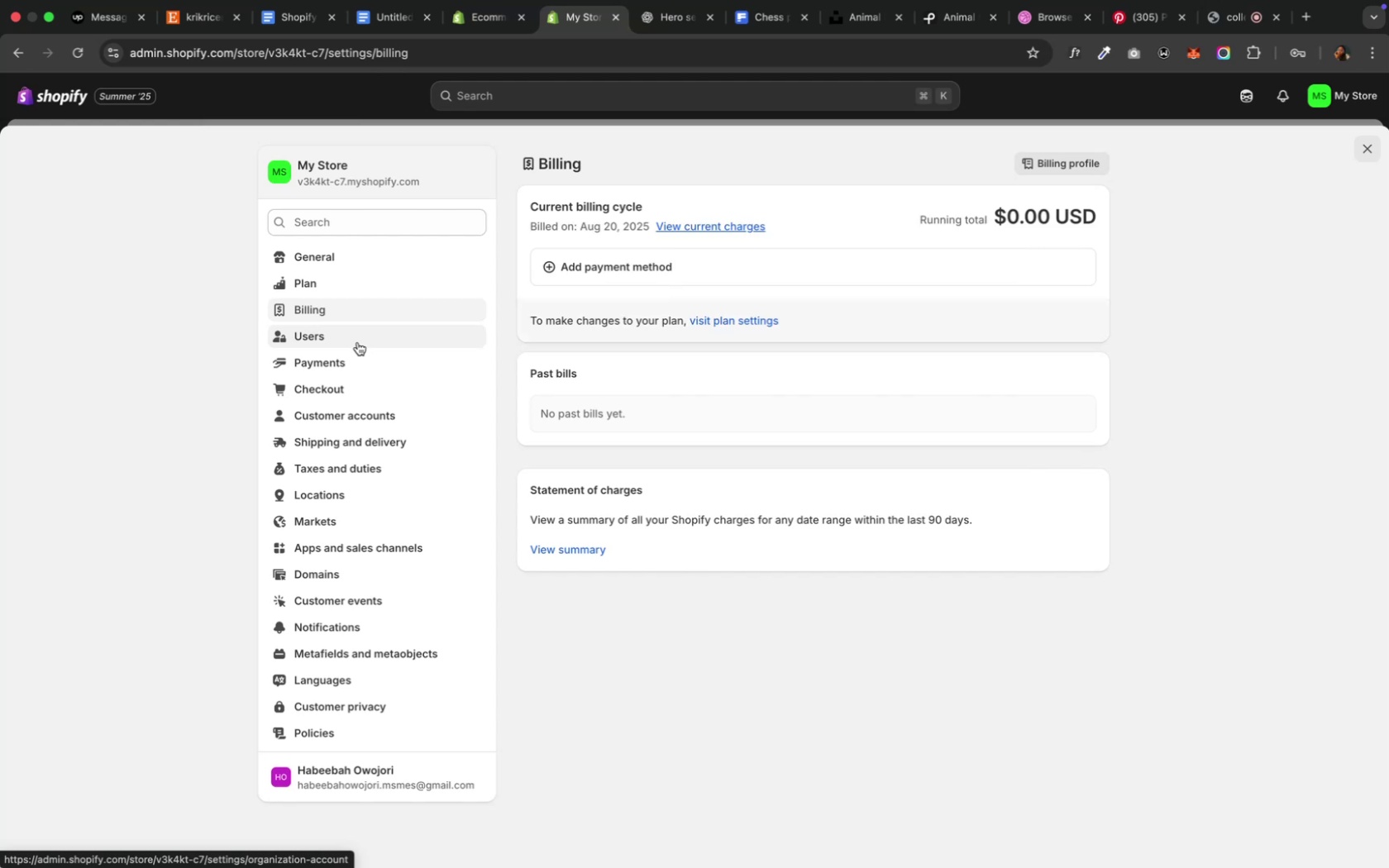 
left_click([357, 342])
 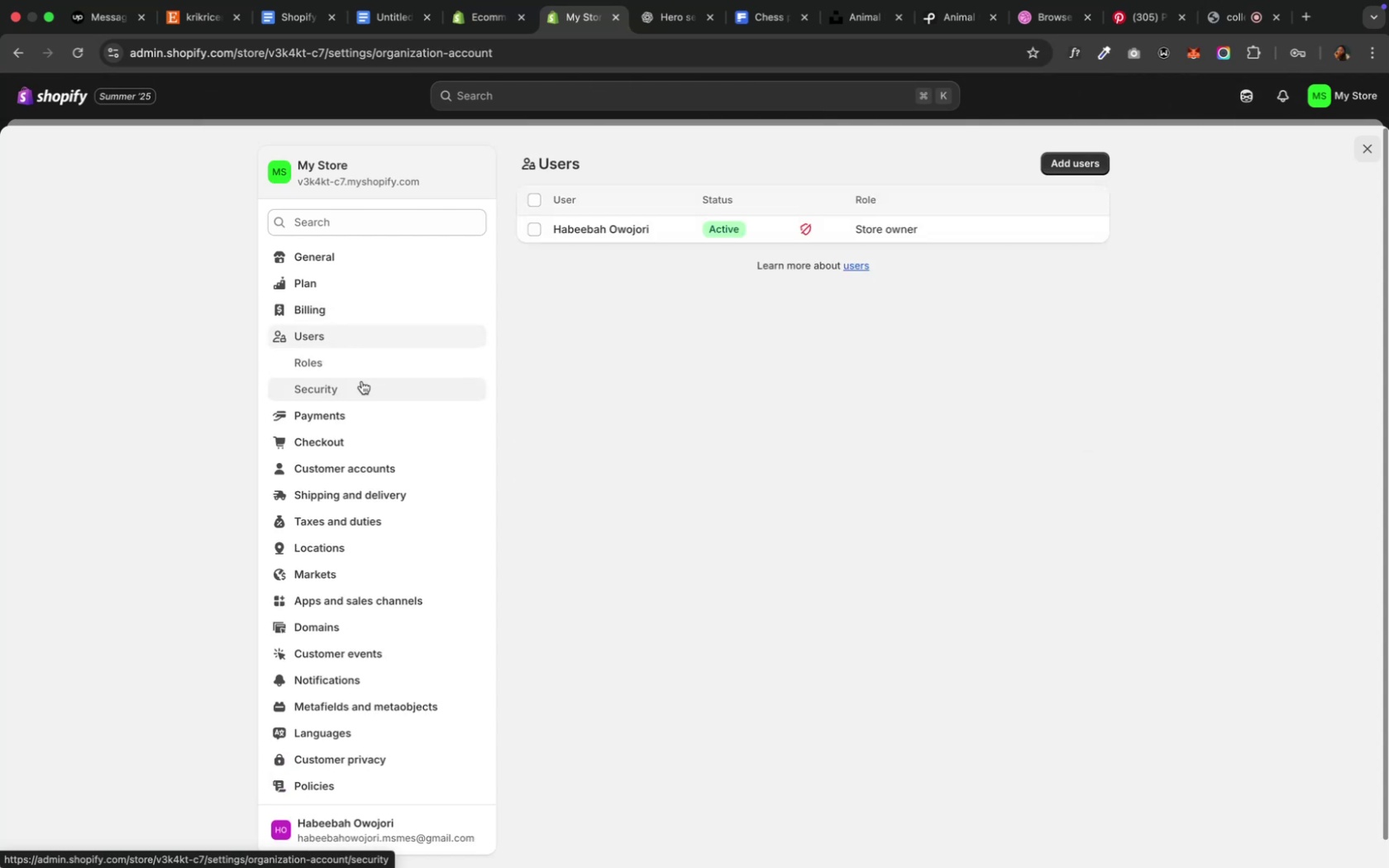 
left_click([345, 421])
 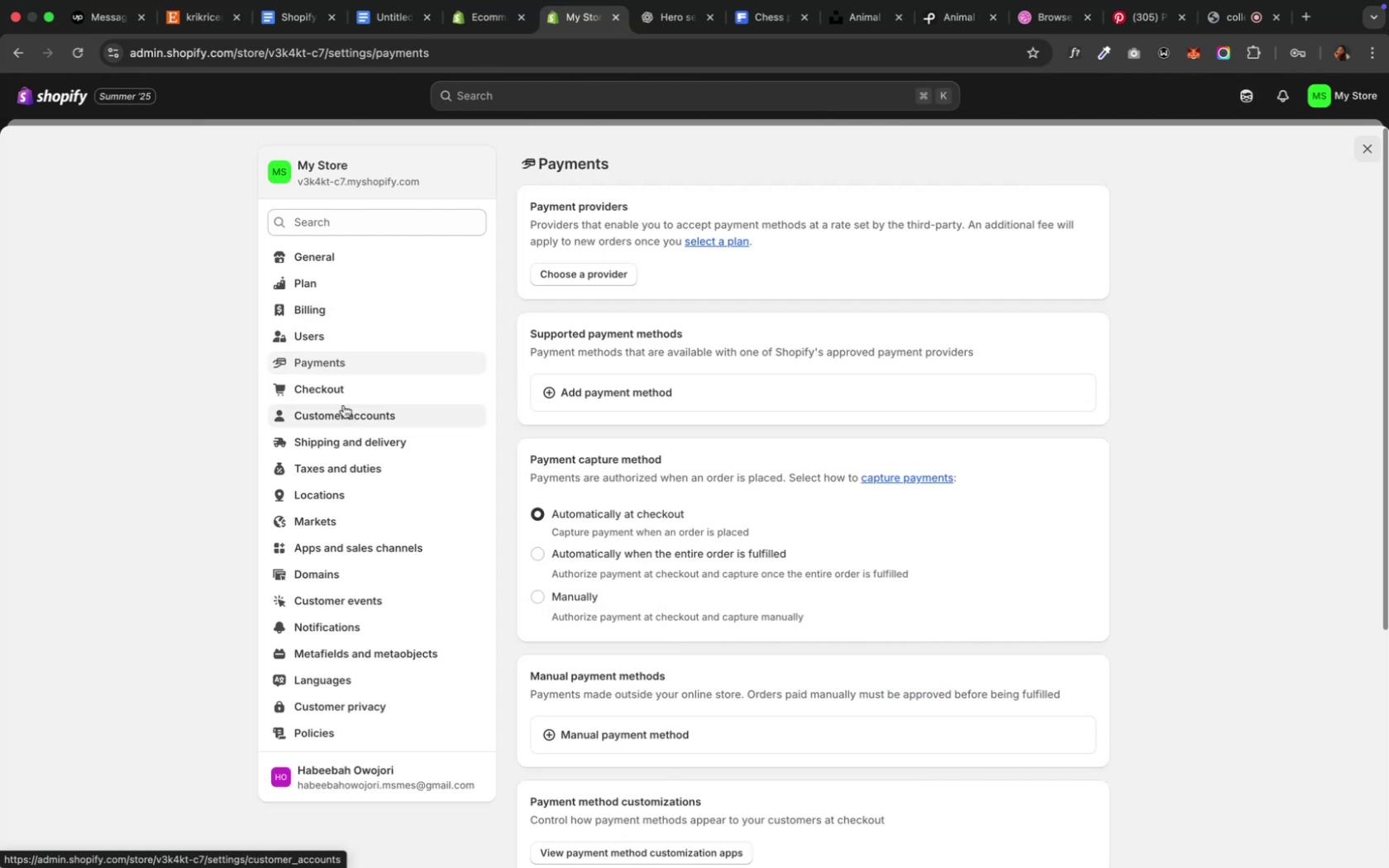 
left_click([344, 398])
 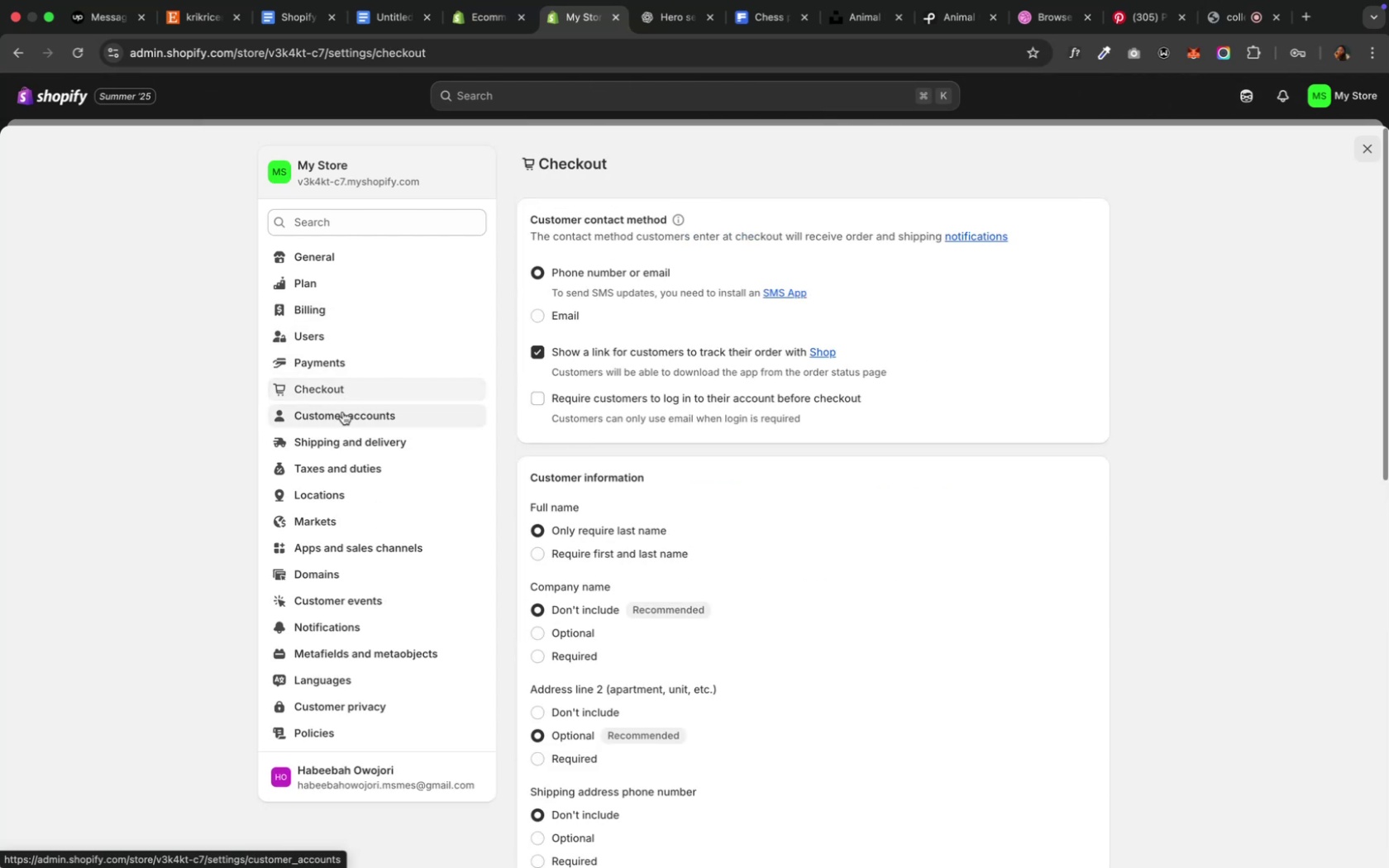 
left_click([342, 412])
 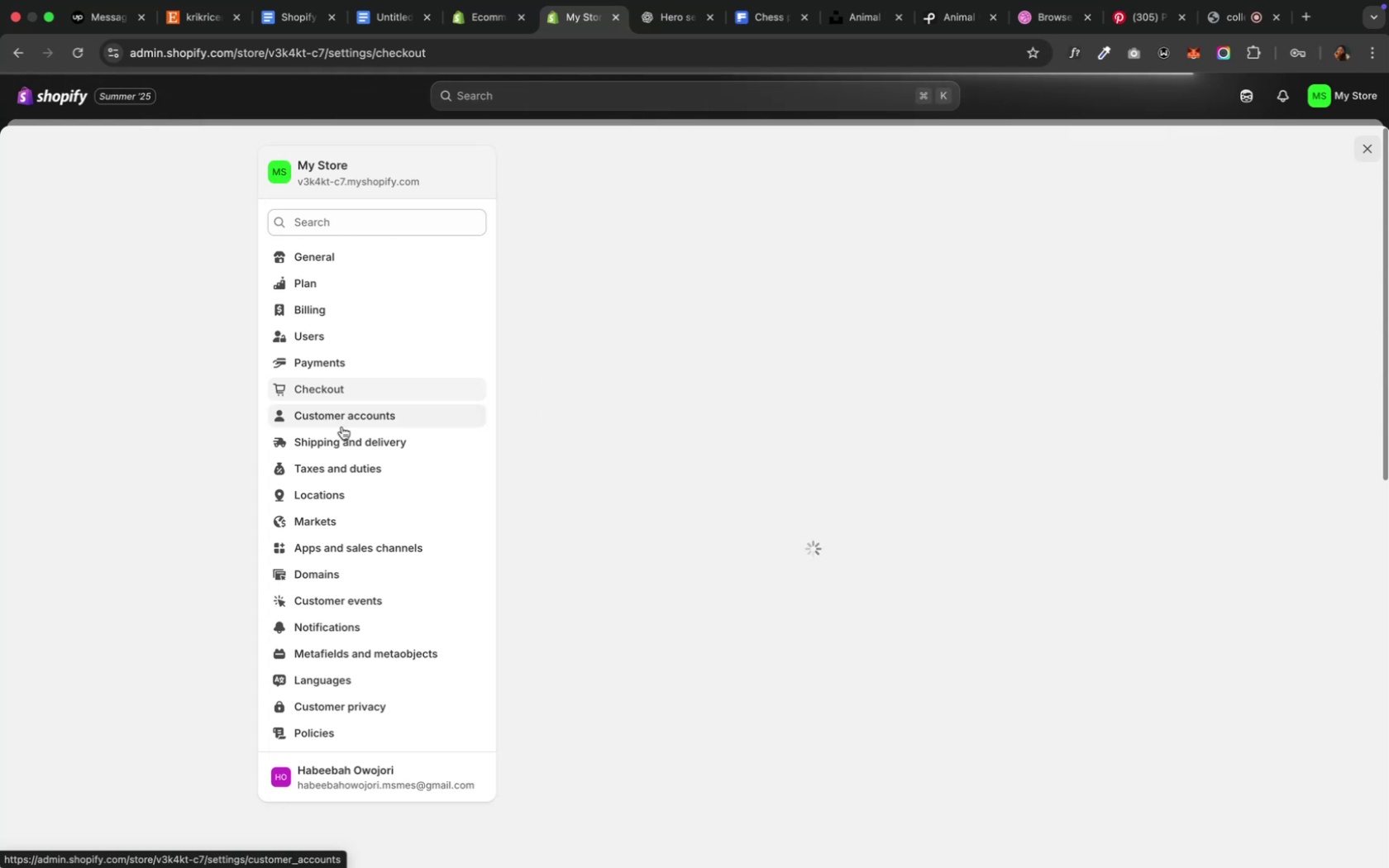 
left_click([341, 426])
 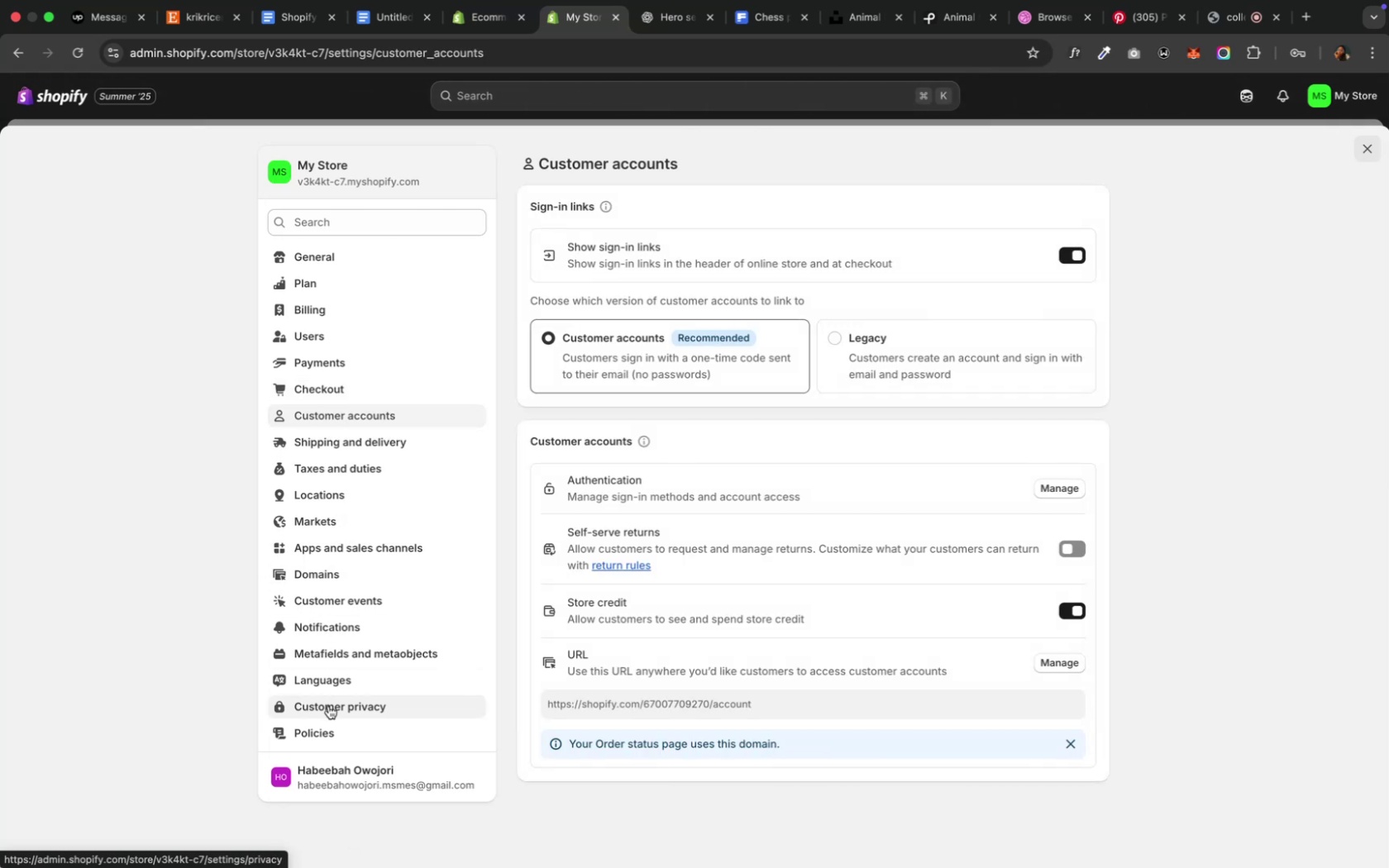 
left_click([332, 659])
 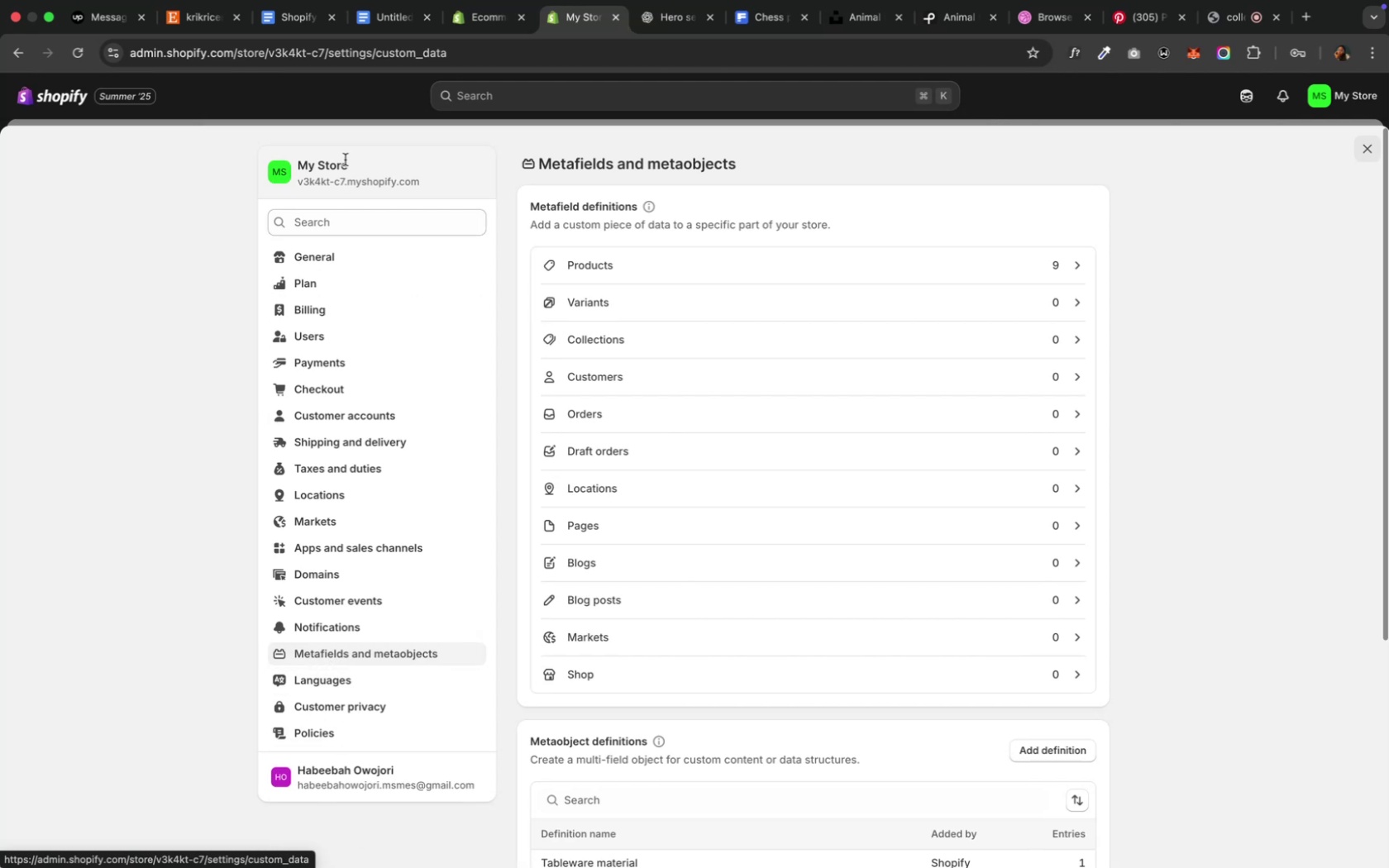 
wait(7.58)
 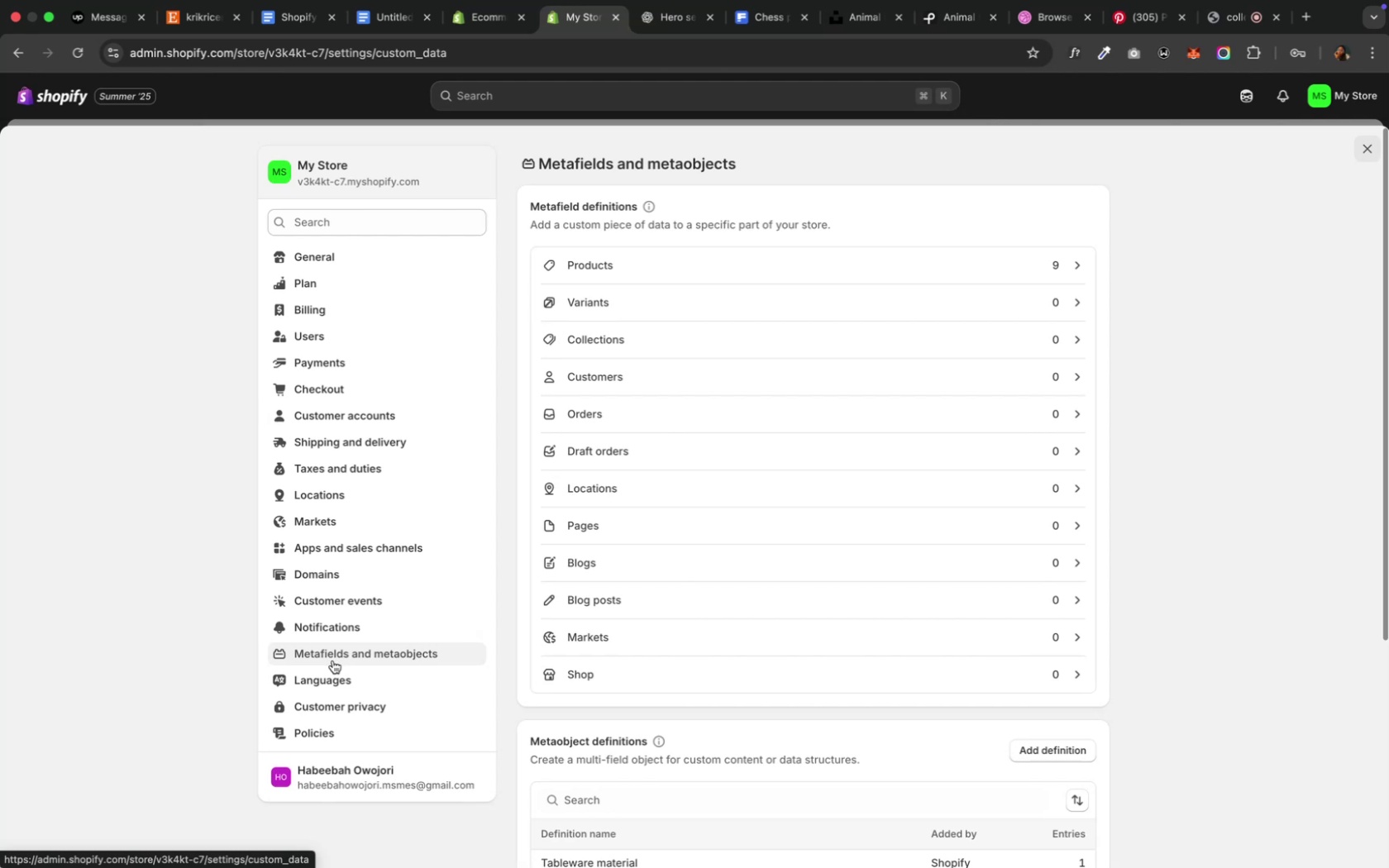 
left_click([341, 170])
 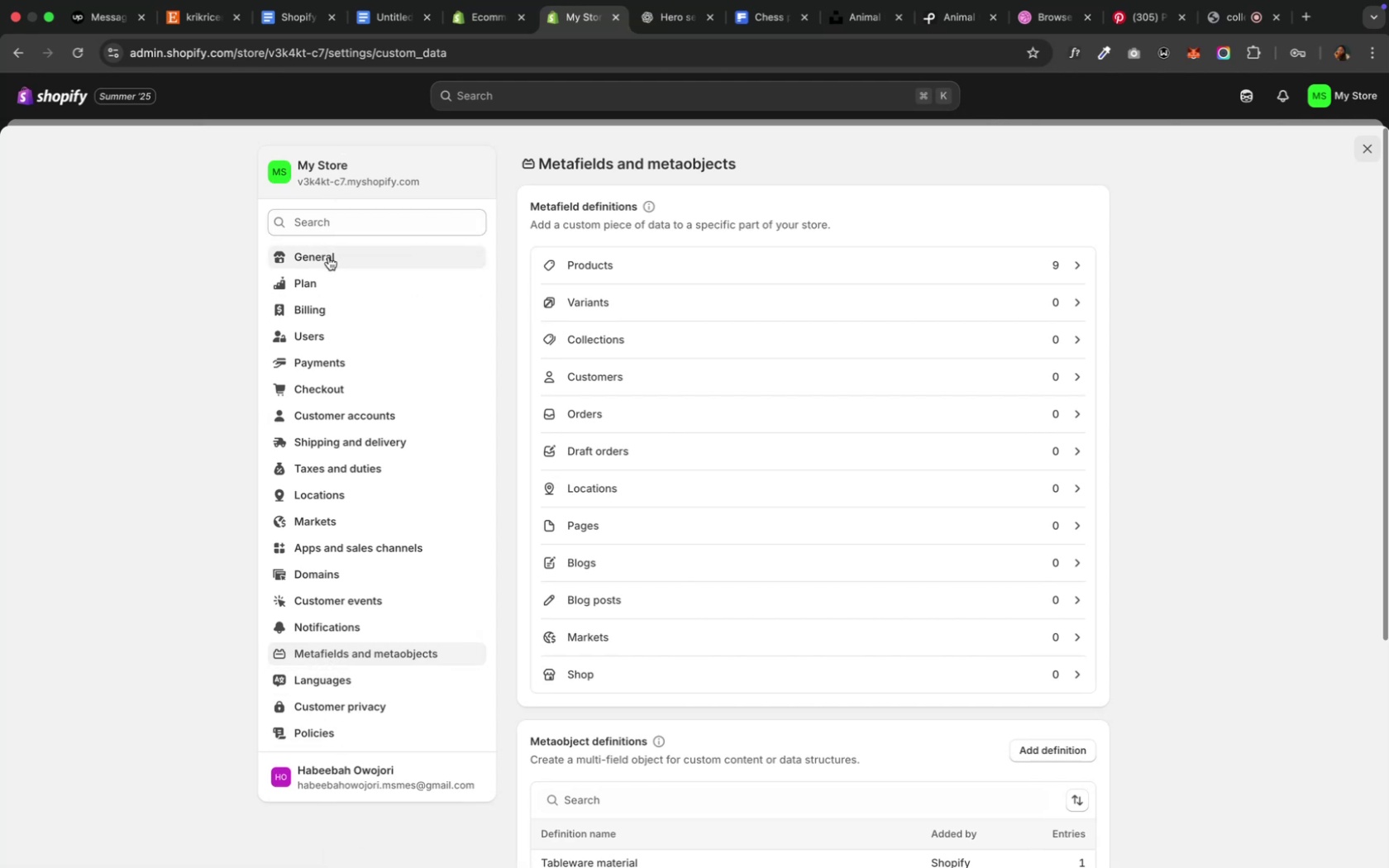 
left_click([329, 259])
 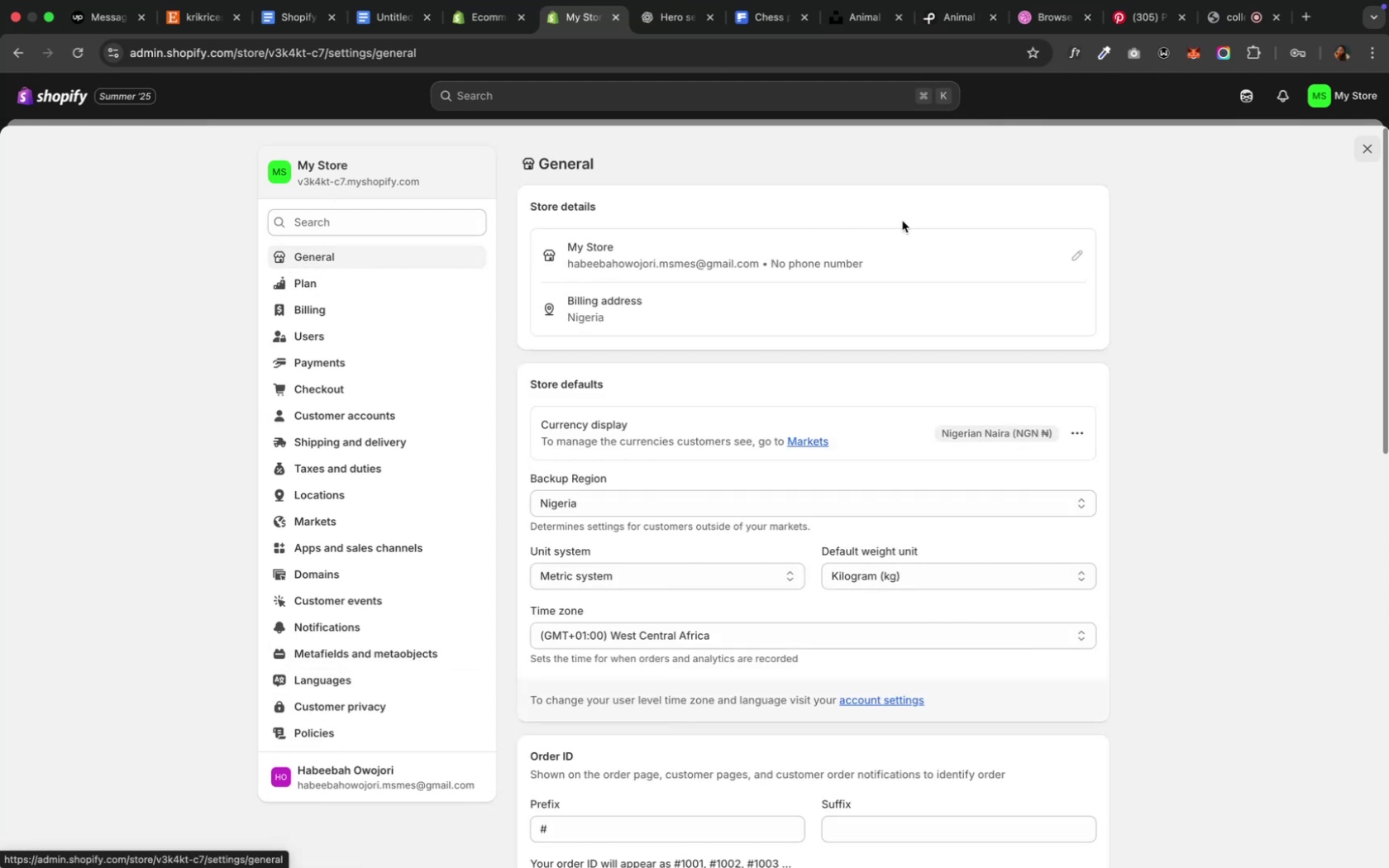 
left_click([1081, 260])
 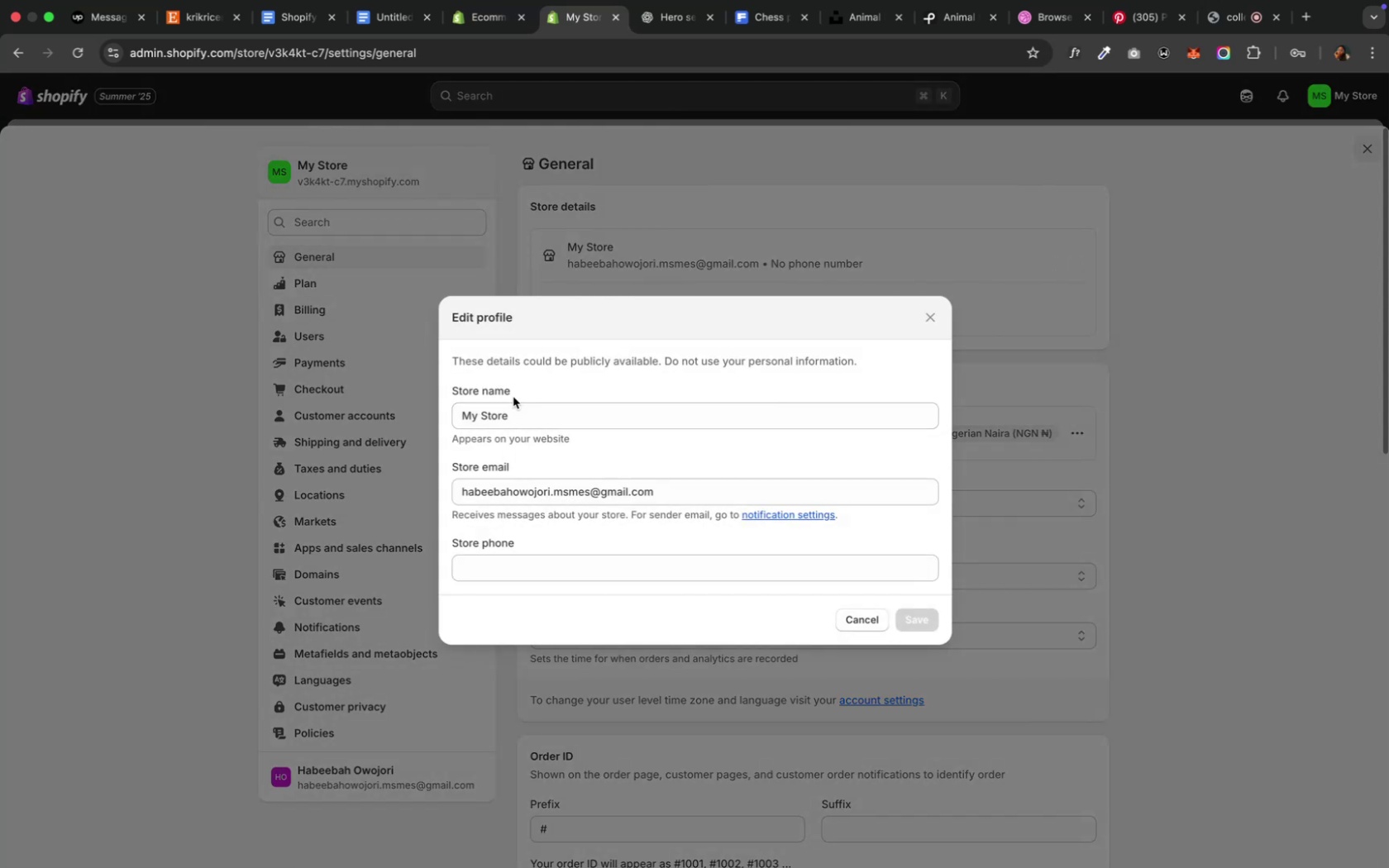 
mouse_move([193, 35])
 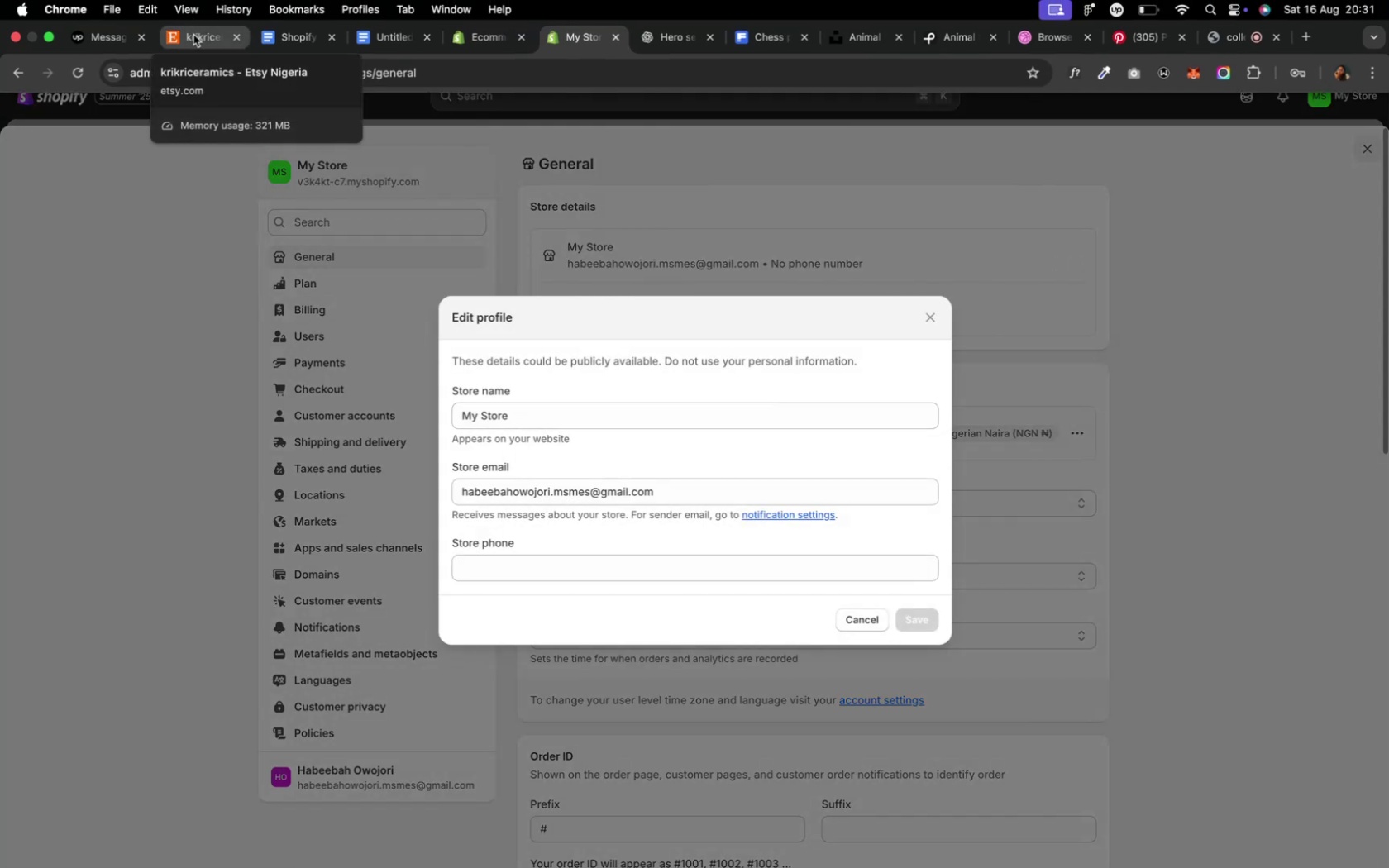 
left_click([193, 35])
 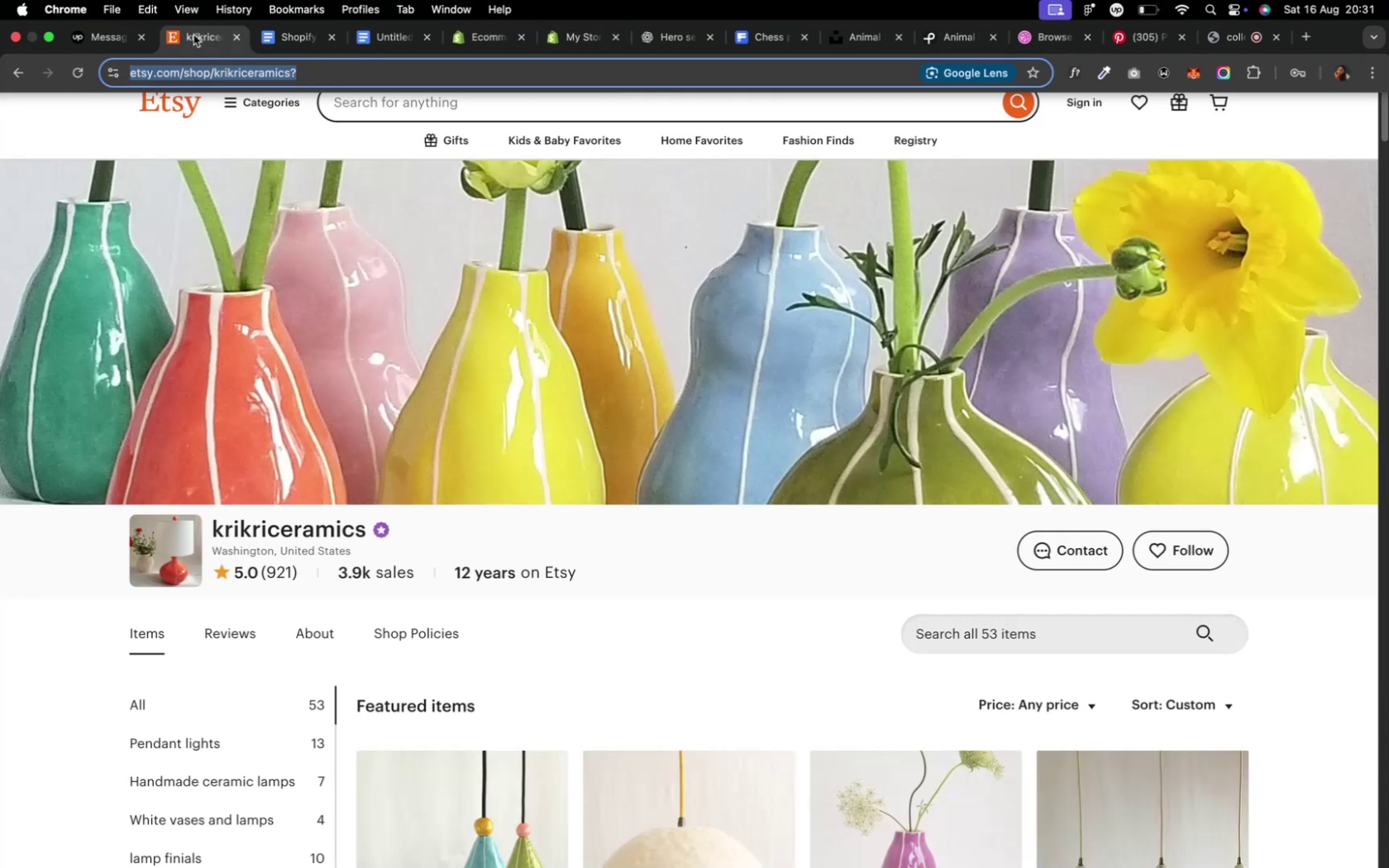 
wait(8.44)
 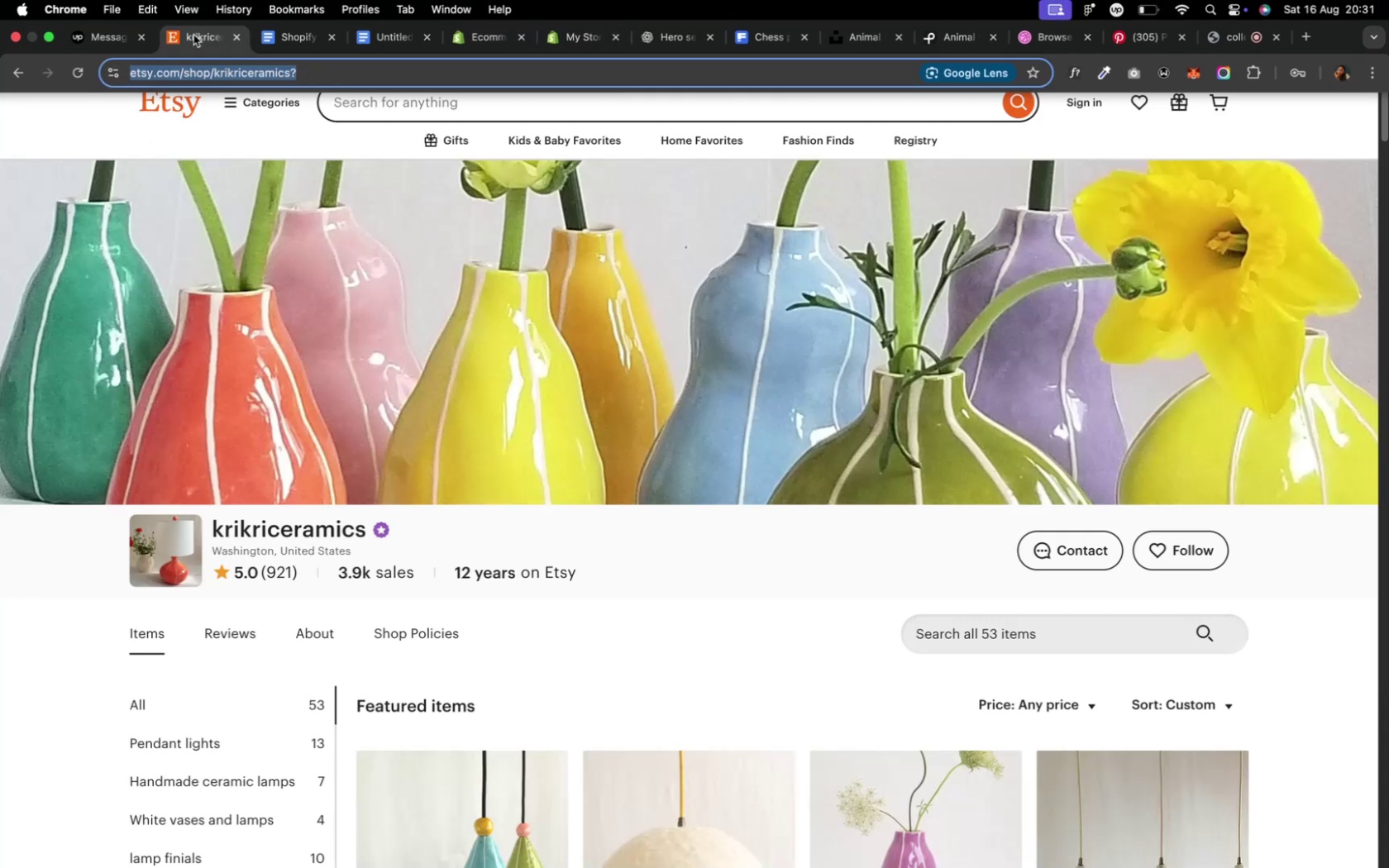 
left_click_drag(start_coordinate=[365, 527], to_coordinate=[206, 516])
 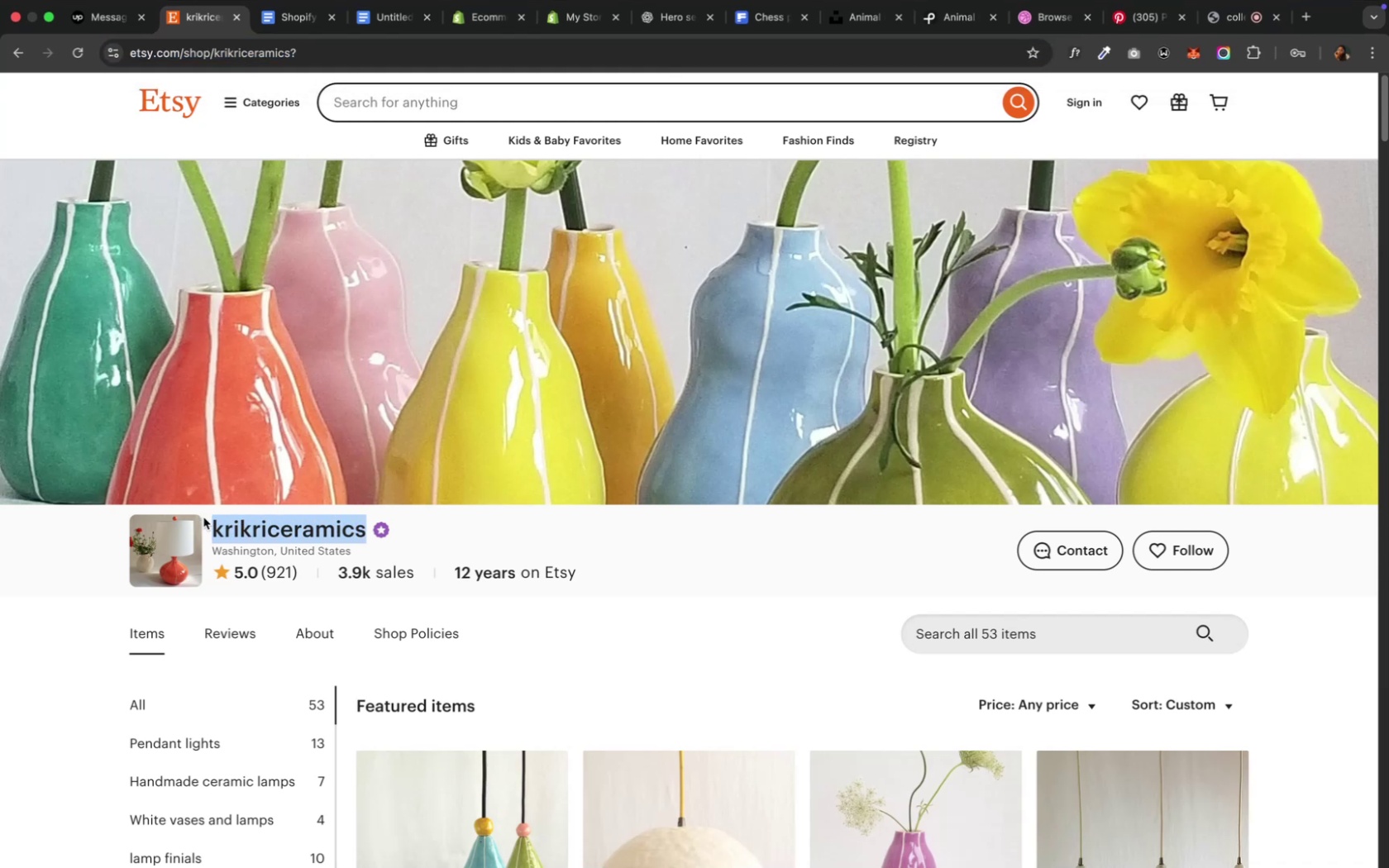 
key(Meta+C)
 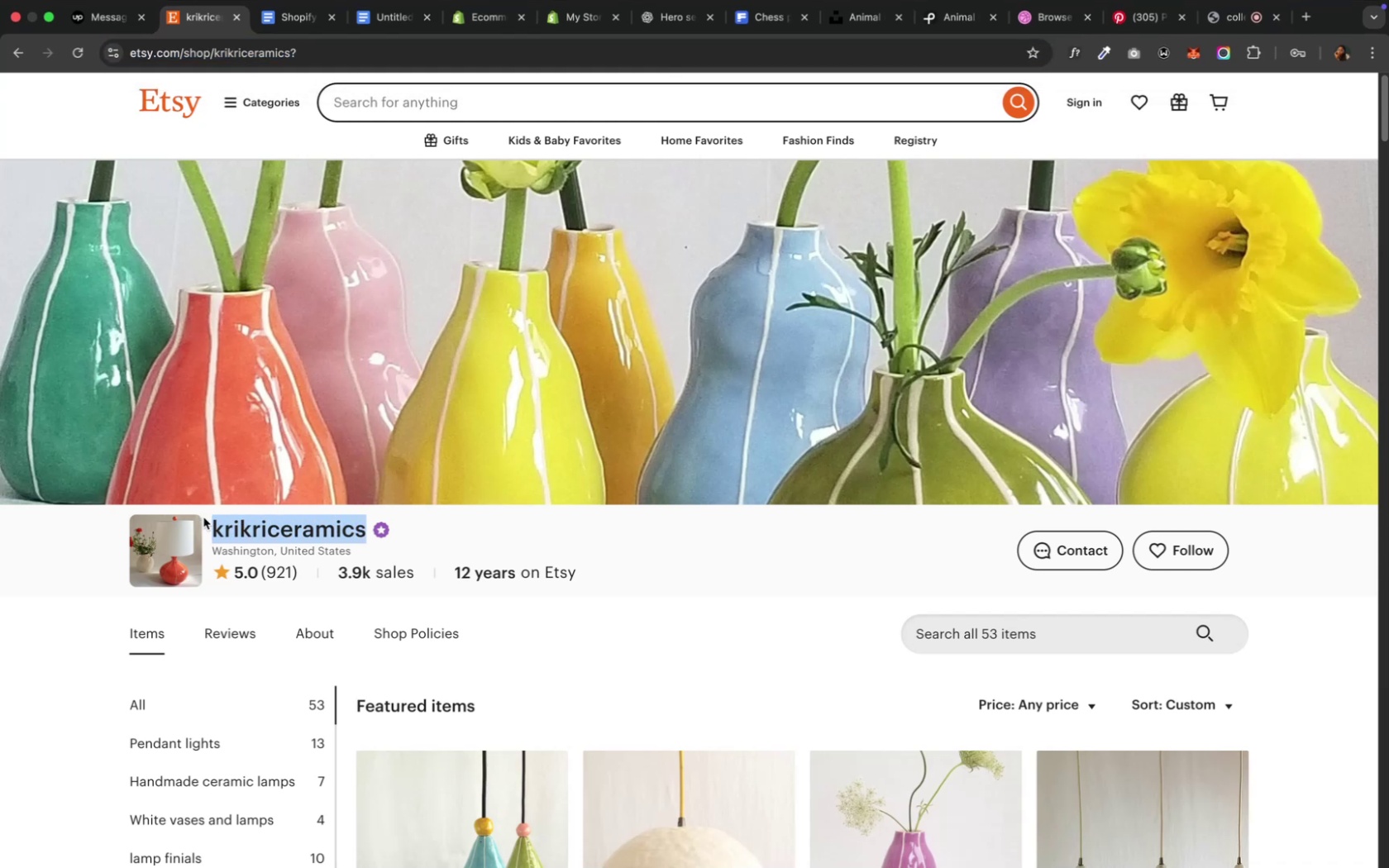 
key(Meta+C)
 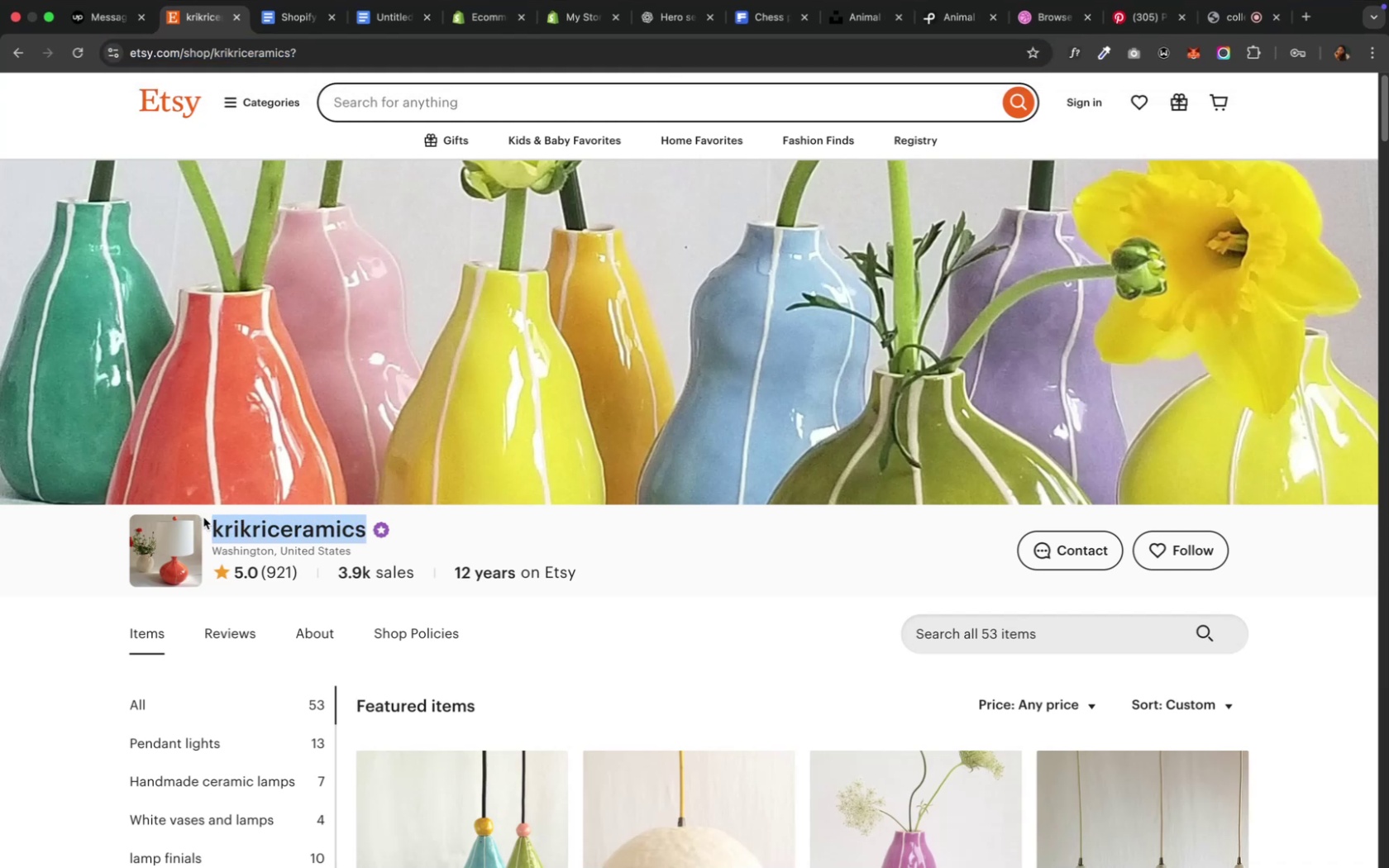 
key(Meta+C)
 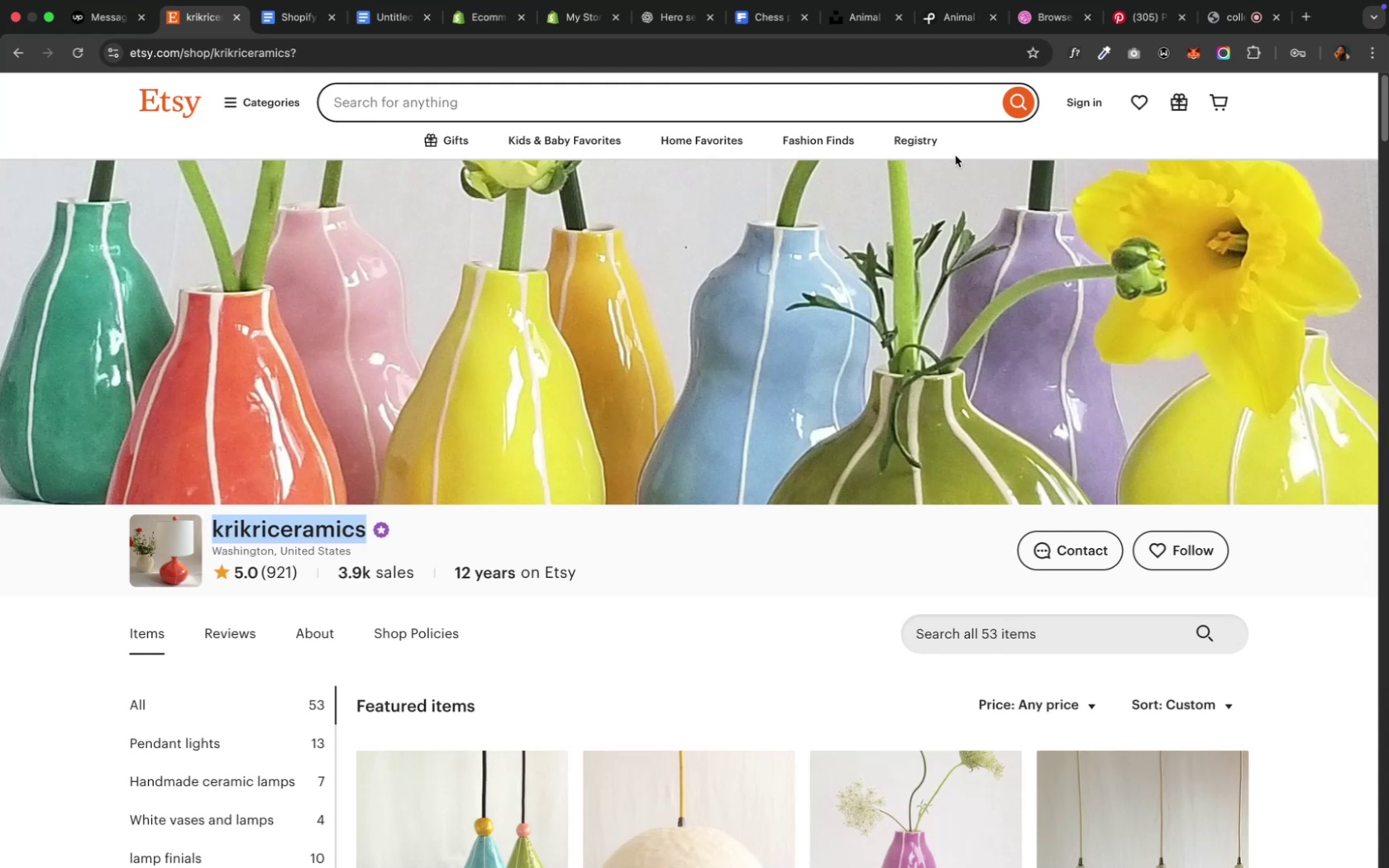 
mouse_move([500, 21])
 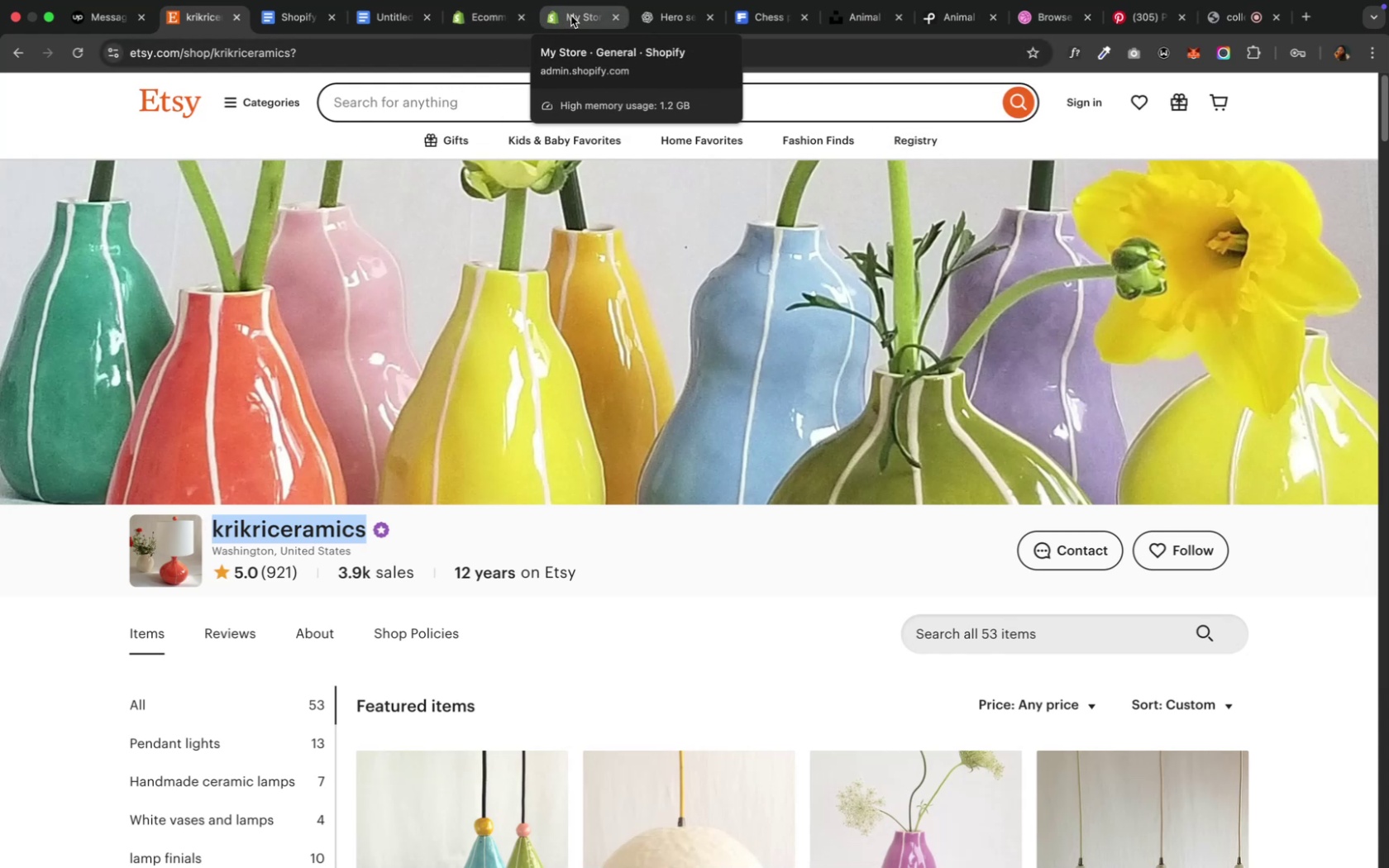 
left_click([570, 16])
 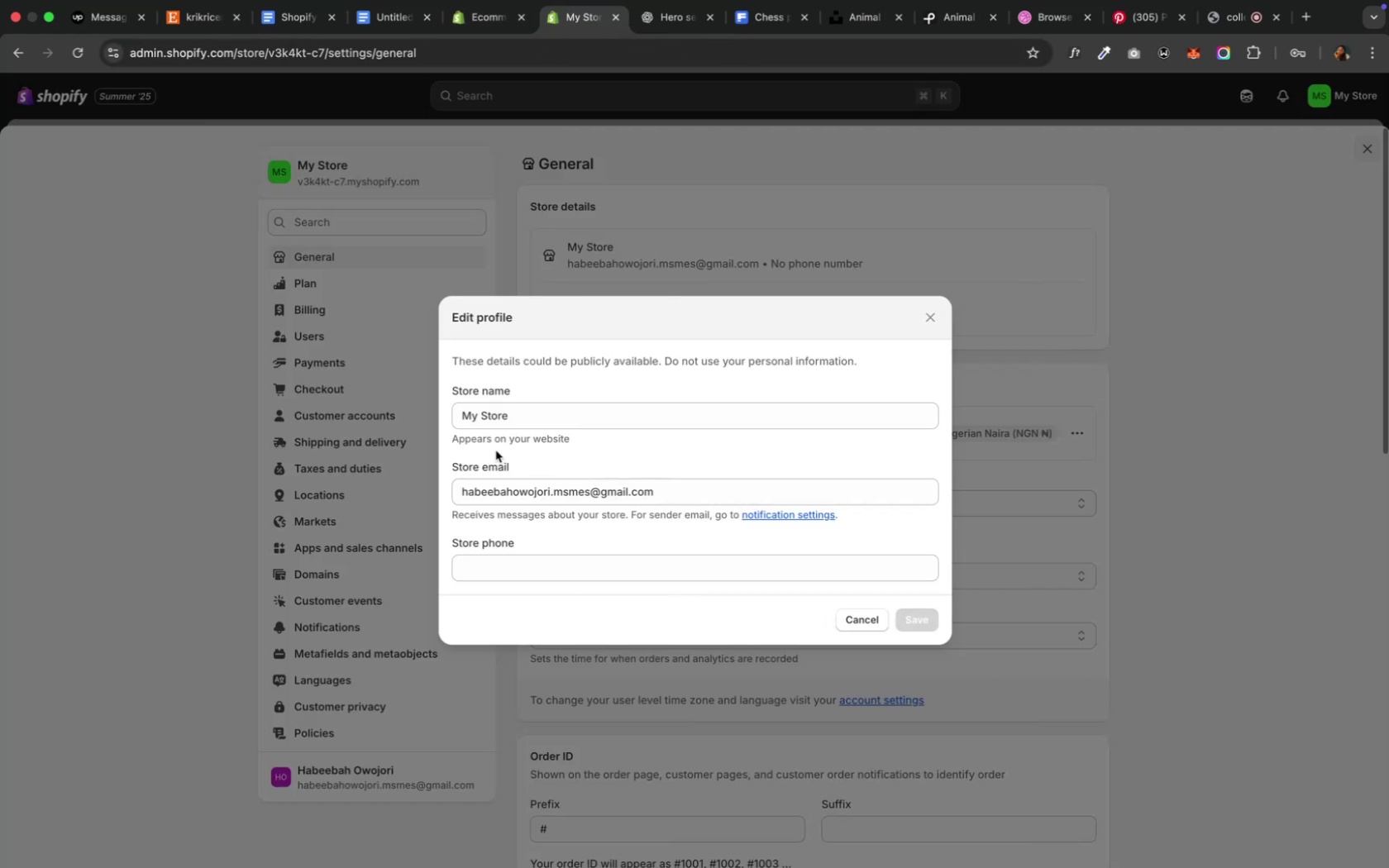 
left_click_drag(start_coordinate=[532, 403], to_coordinate=[431, 398])
 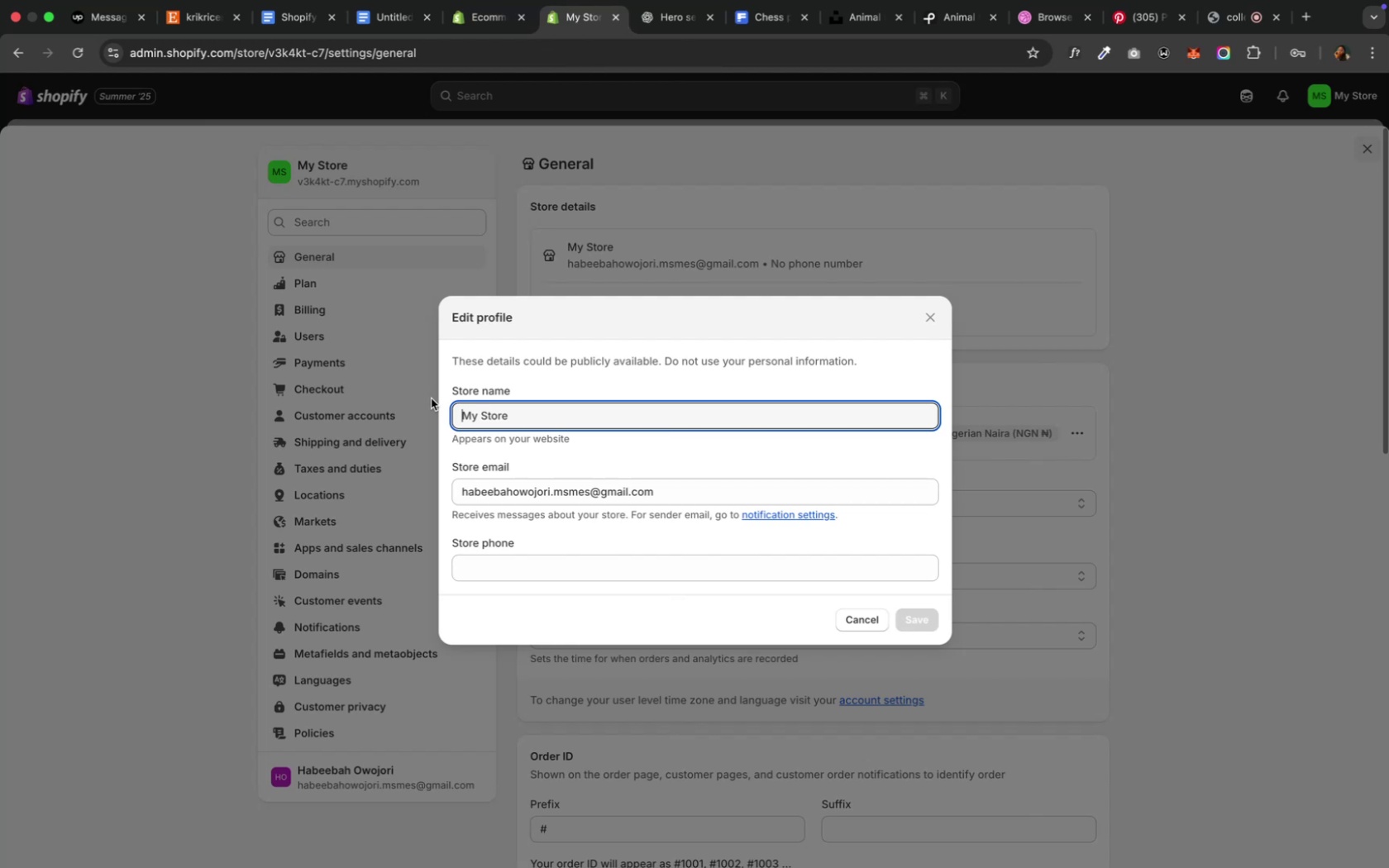 
key(Meta+A)
 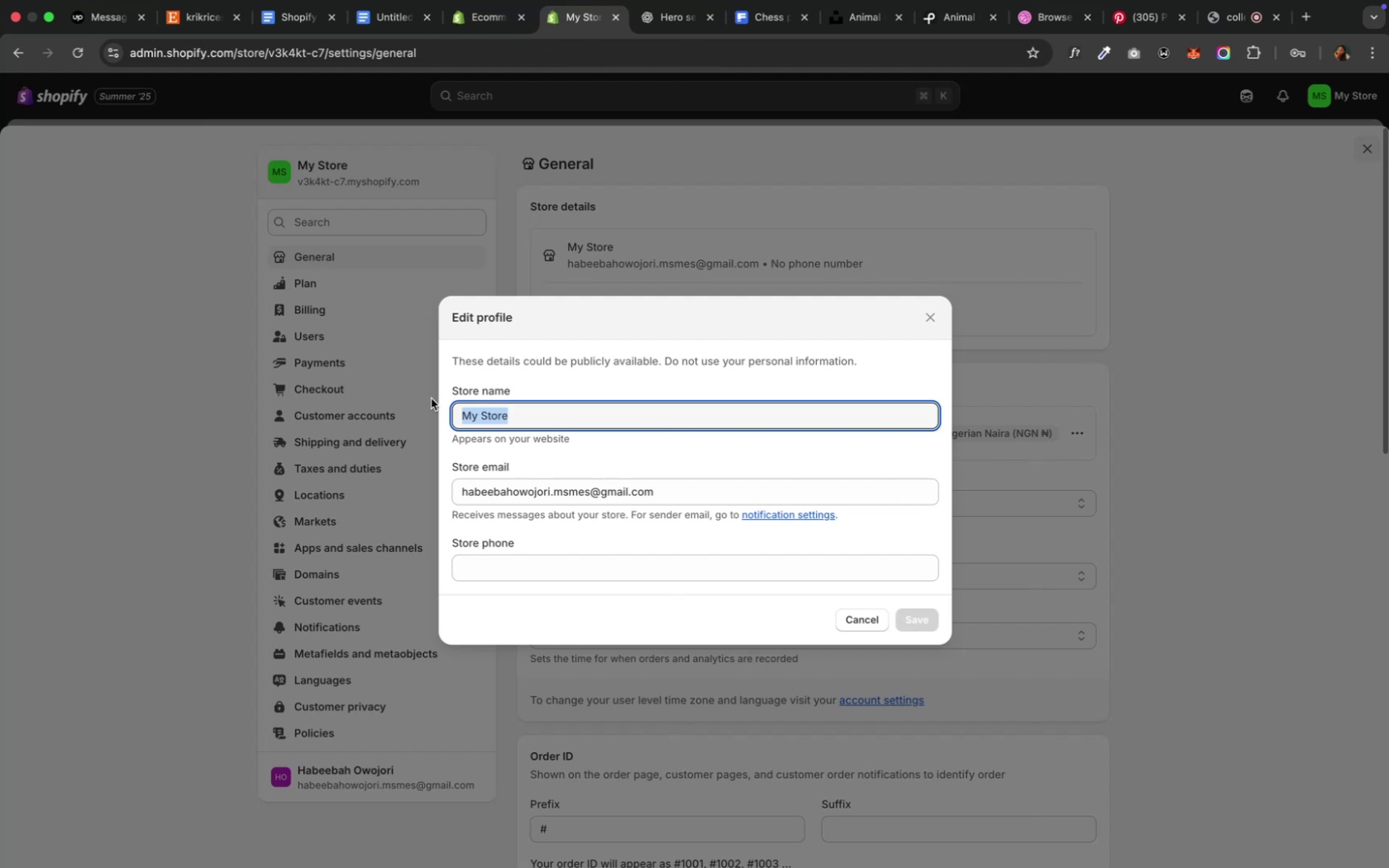 
key(Meta+V)
 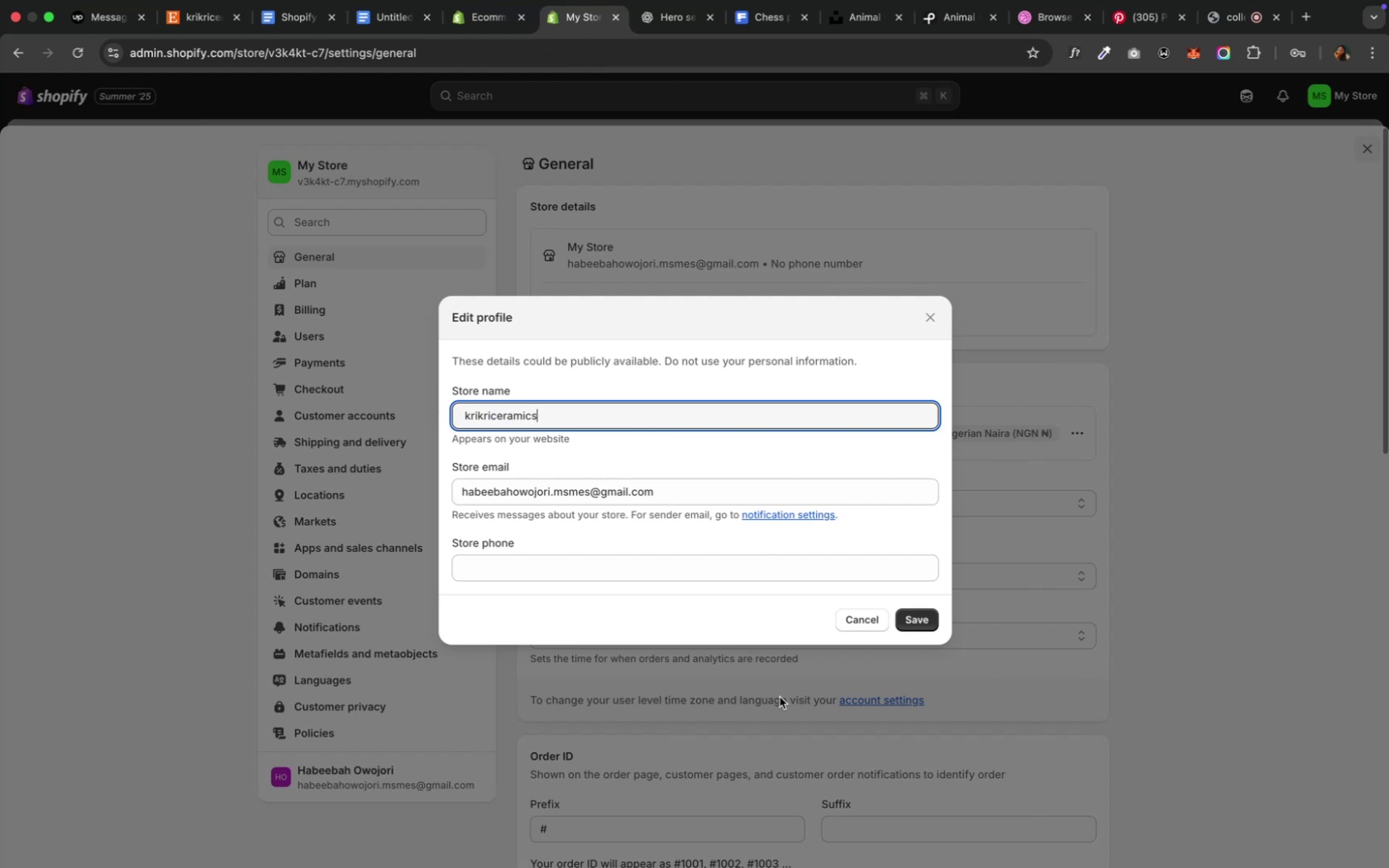 
wait(8.07)
 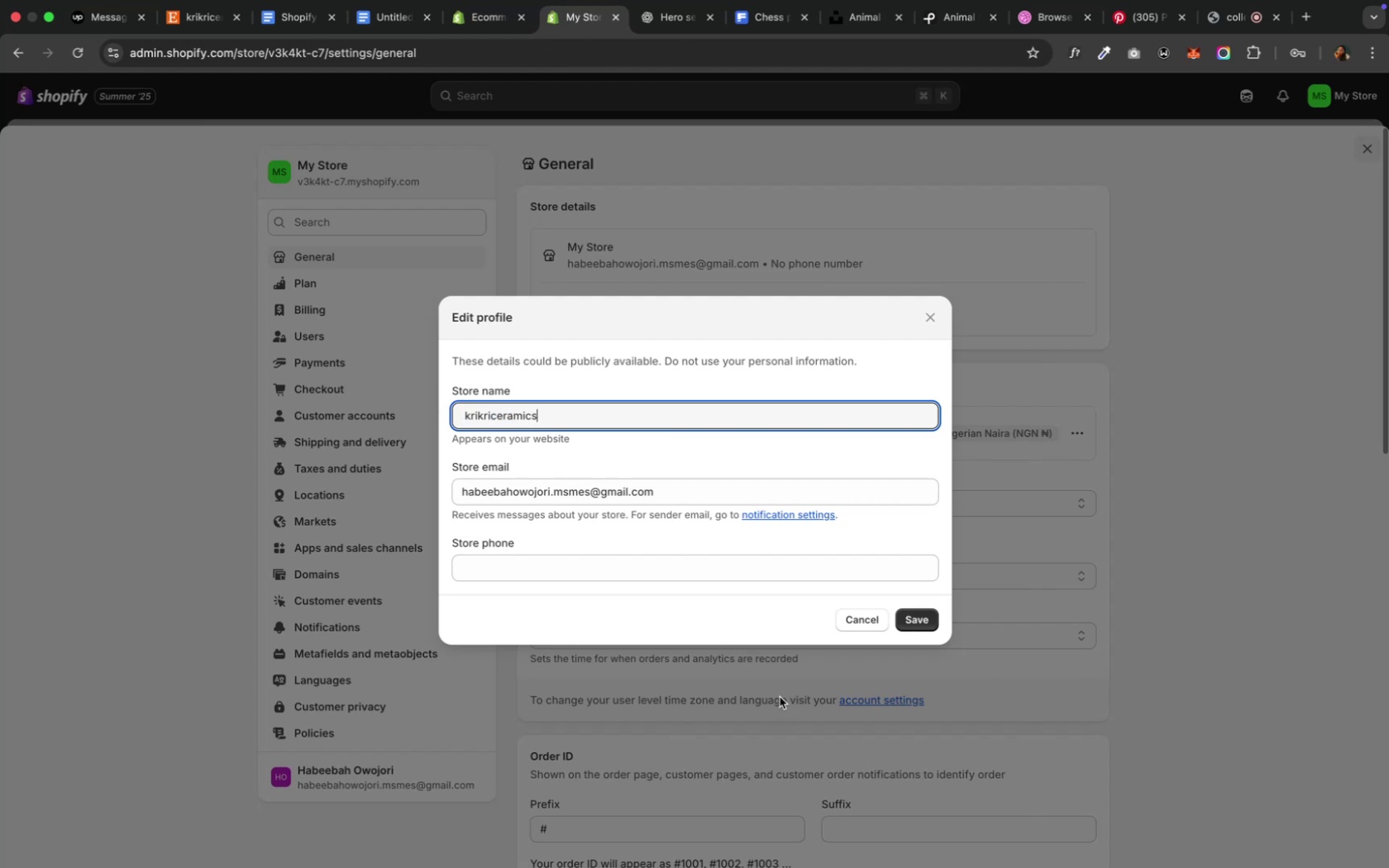 
left_click([470, 415])
 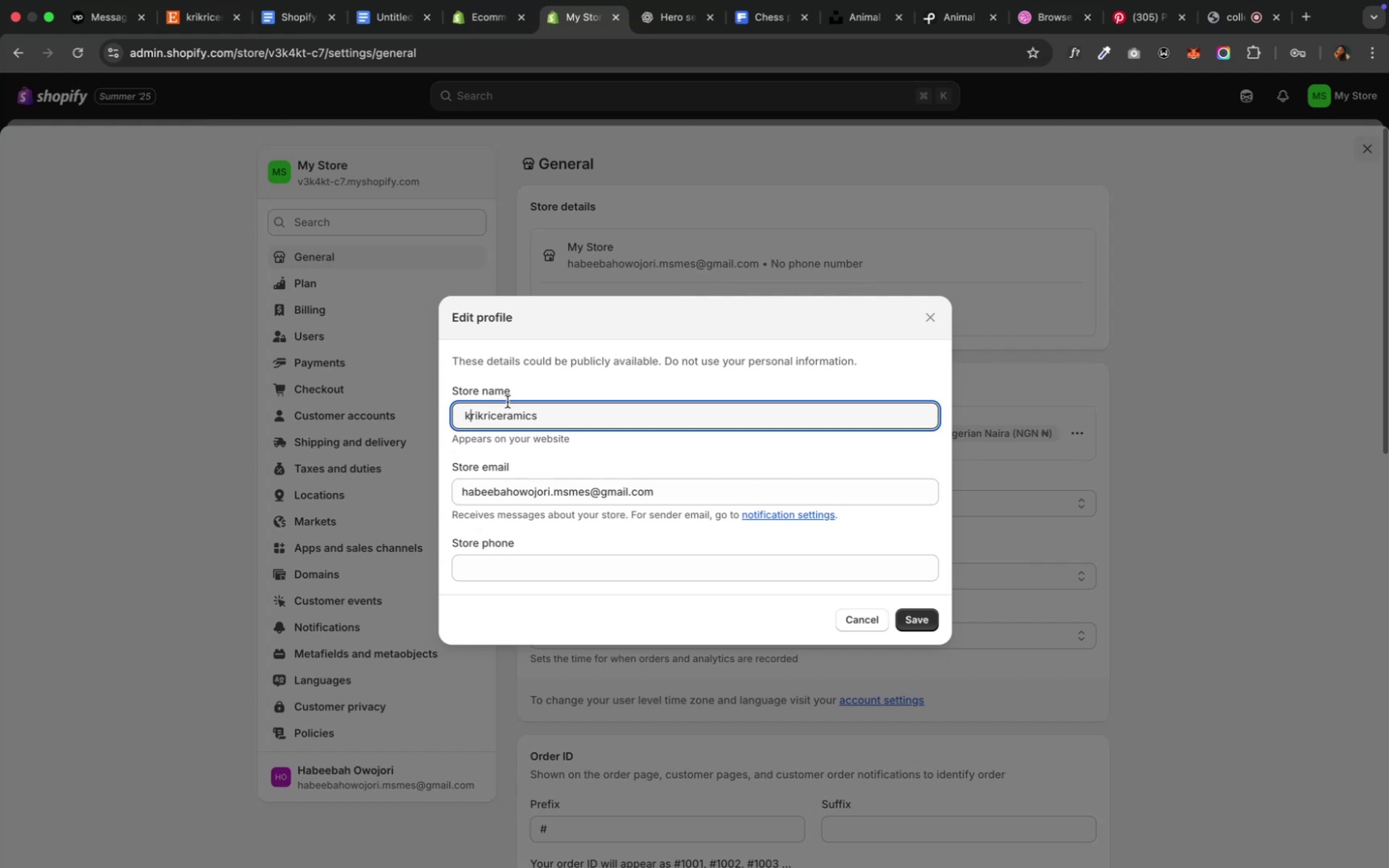 
key(Backspace)
 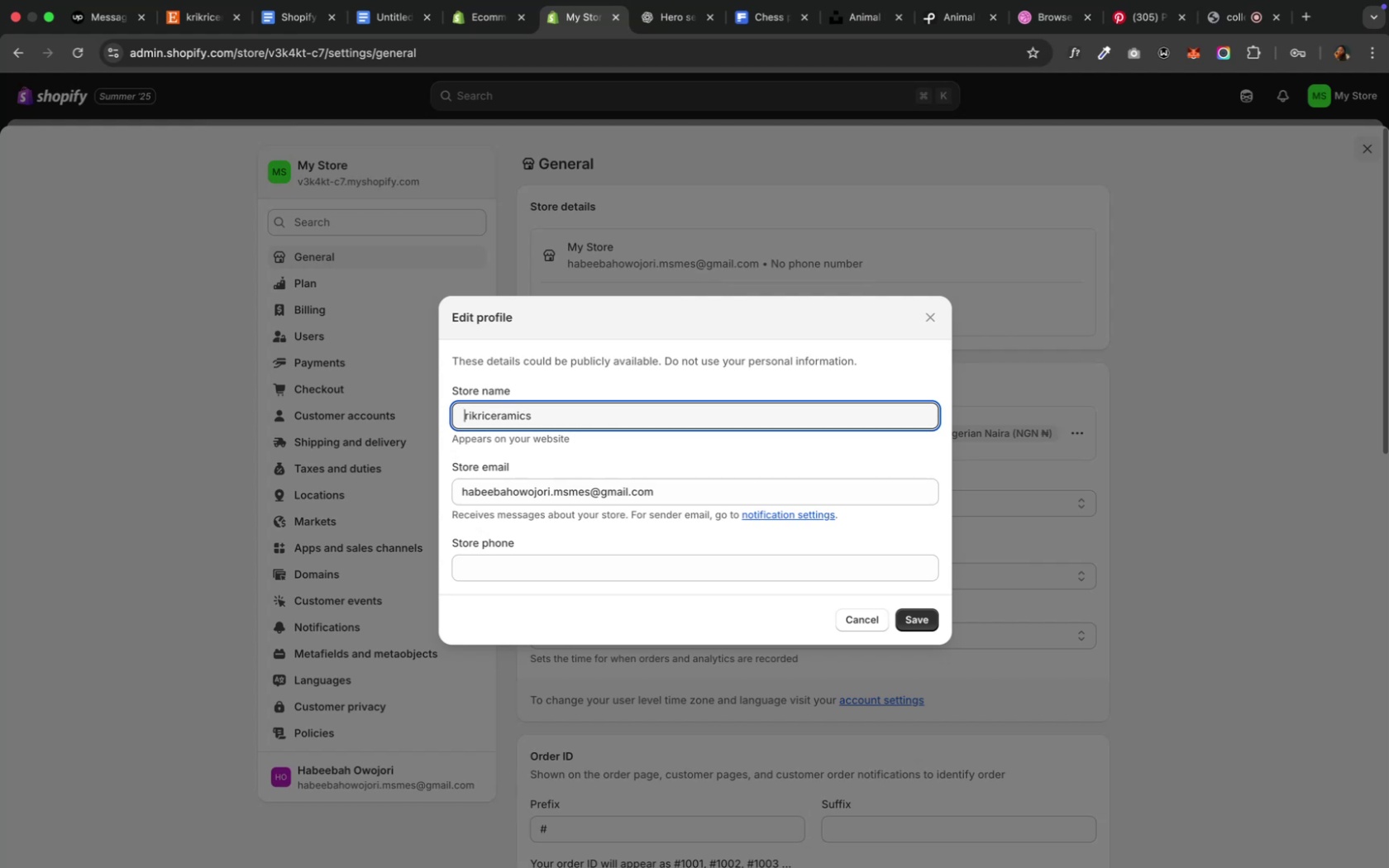 
key(Shift+K)
 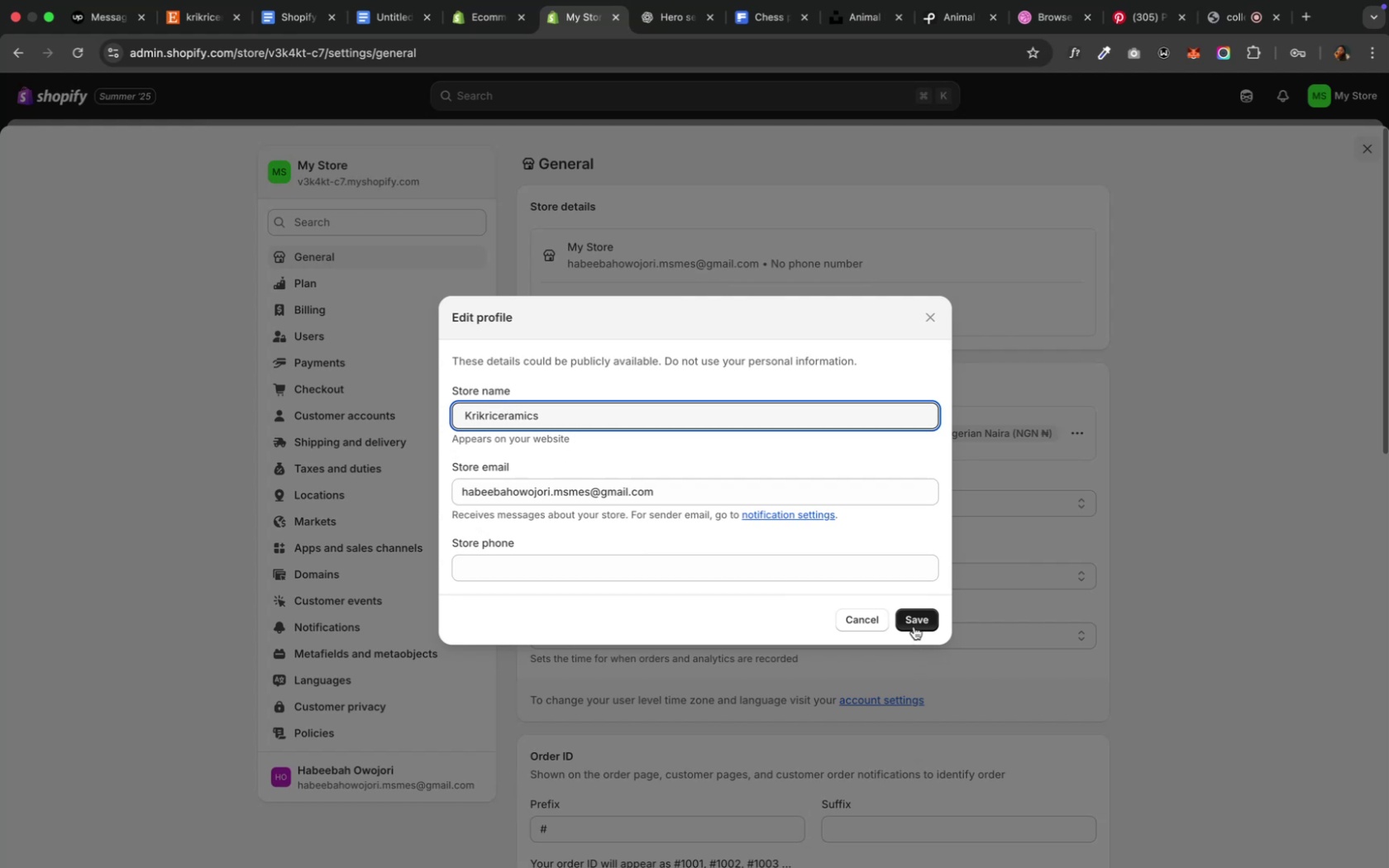 
left_click([913, 624])
 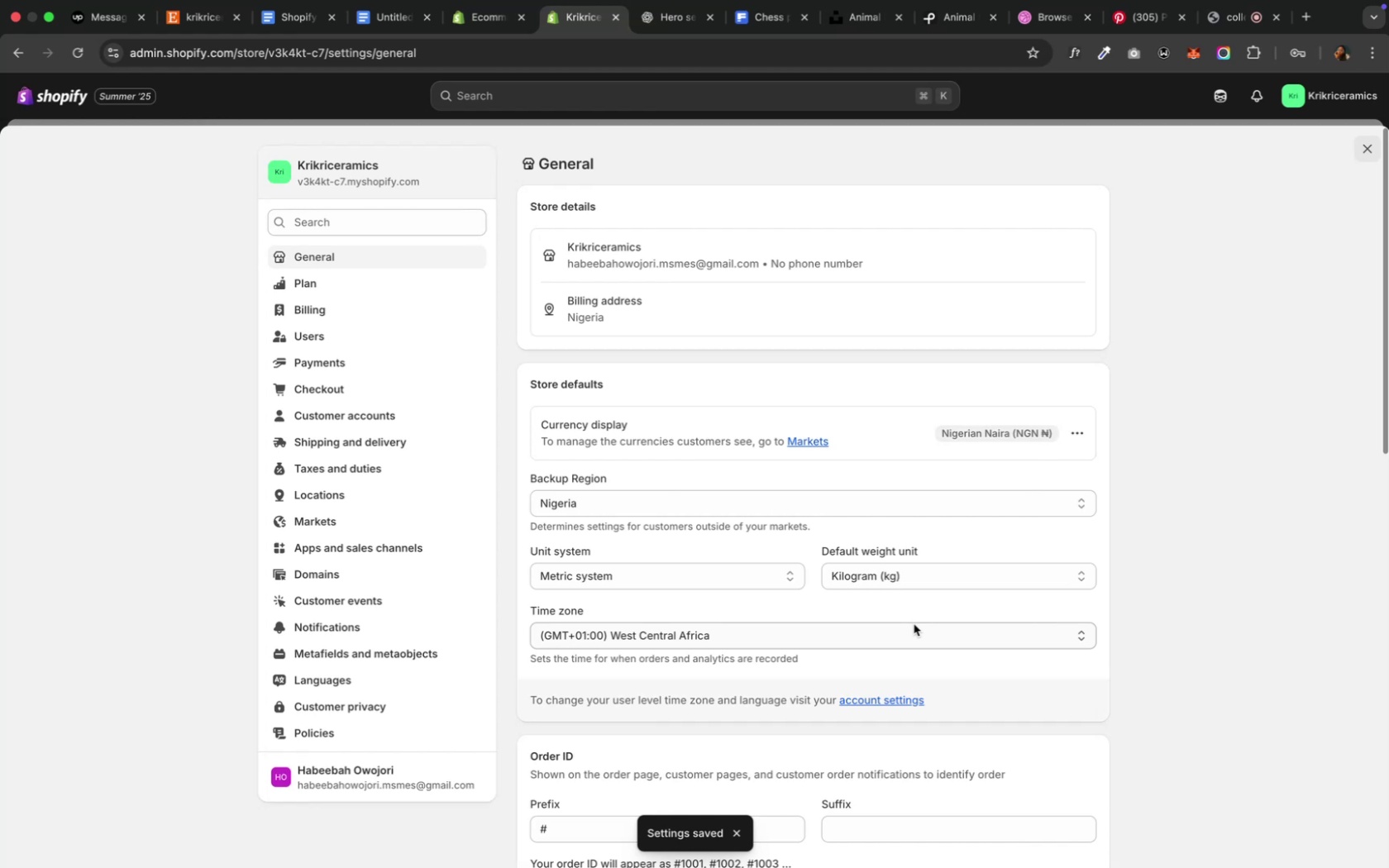 
wait(10.13)
 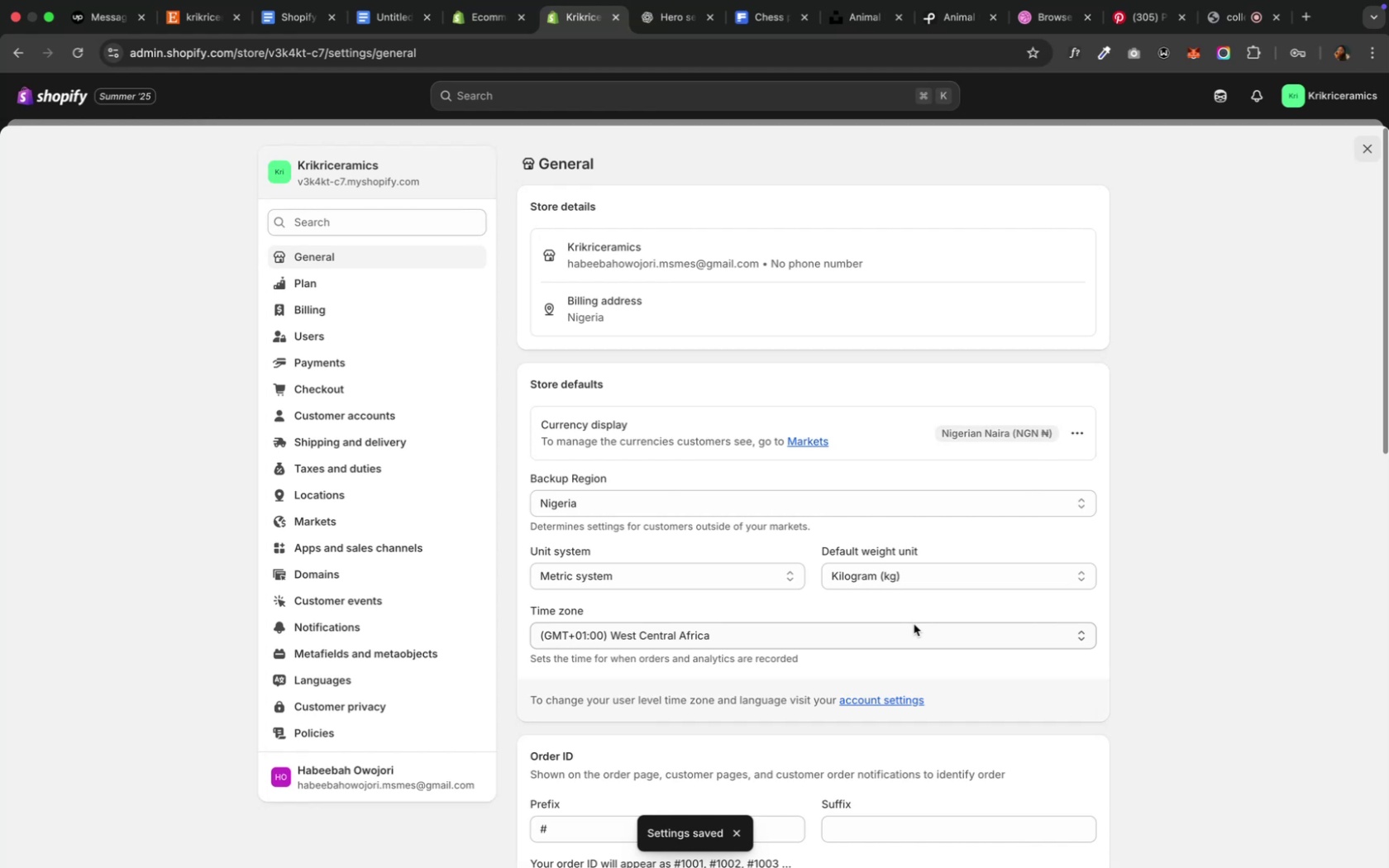 
scroll: coordinate [910, 619], scroll_direction: down, amount: 14.0
 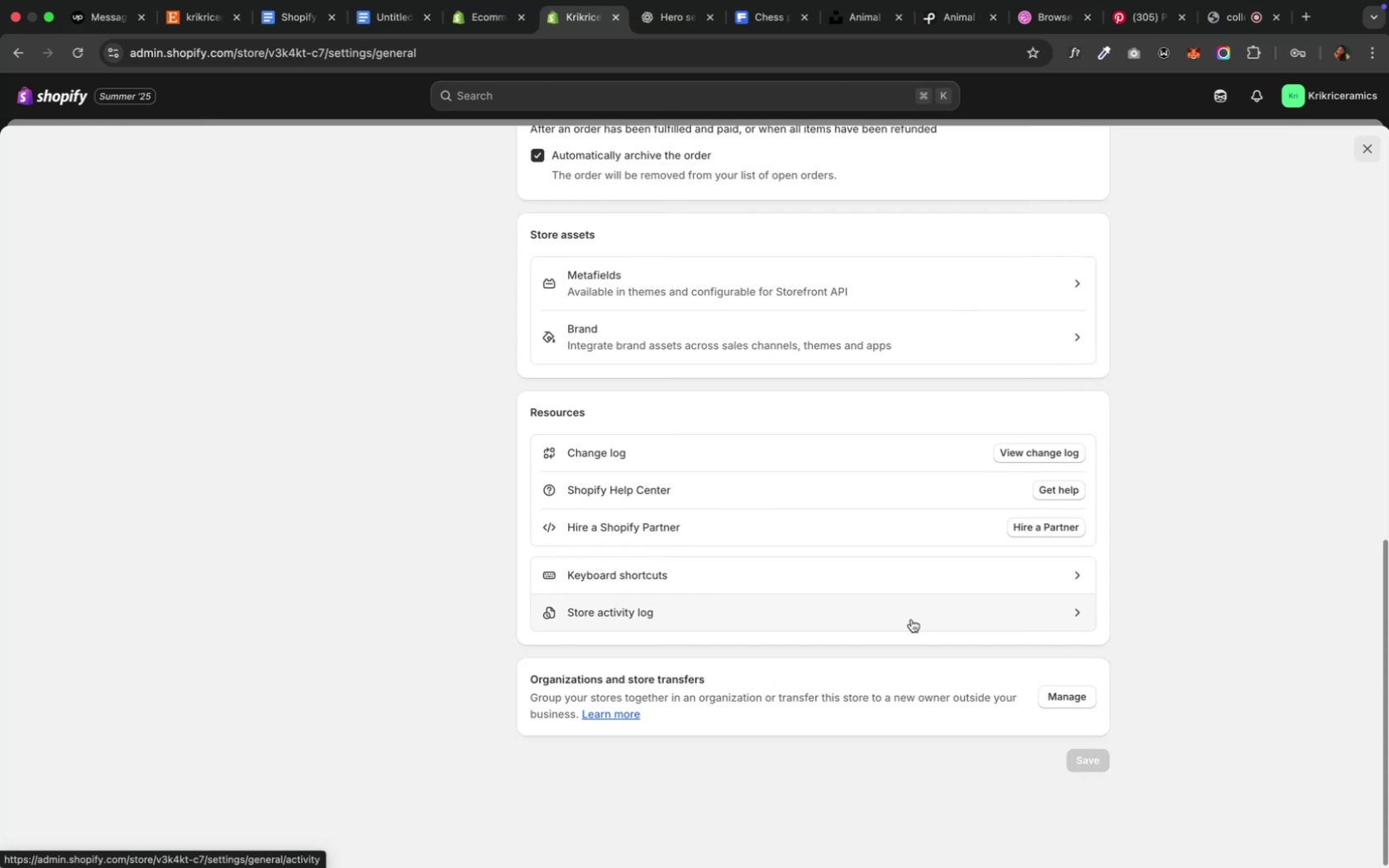 
scroll: coordinate [910, 619], scroll_direction: up, amount: 29.0
 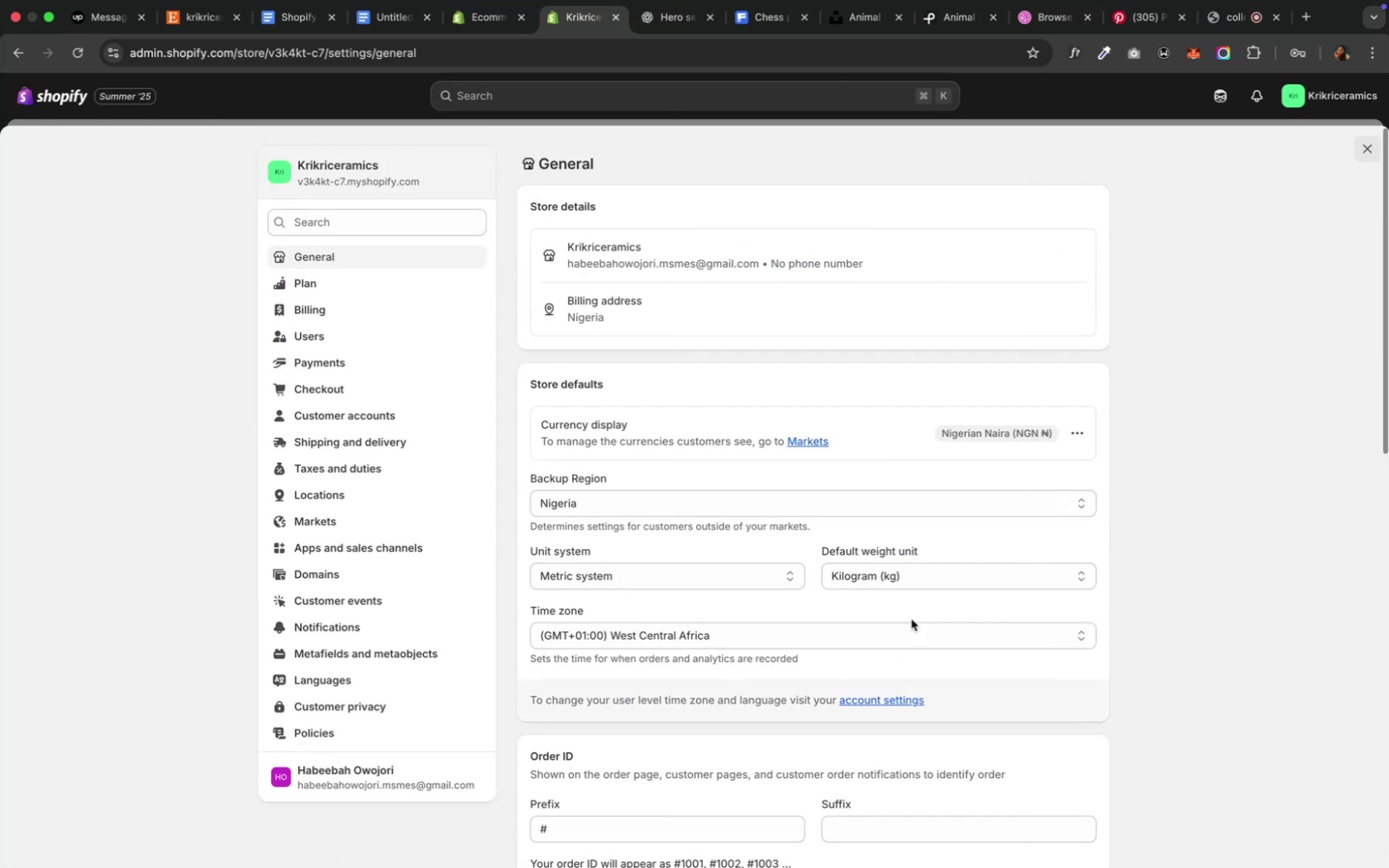 
scroll: coordinate [1196, 744], scroll_direction: down, amount: 38.0
 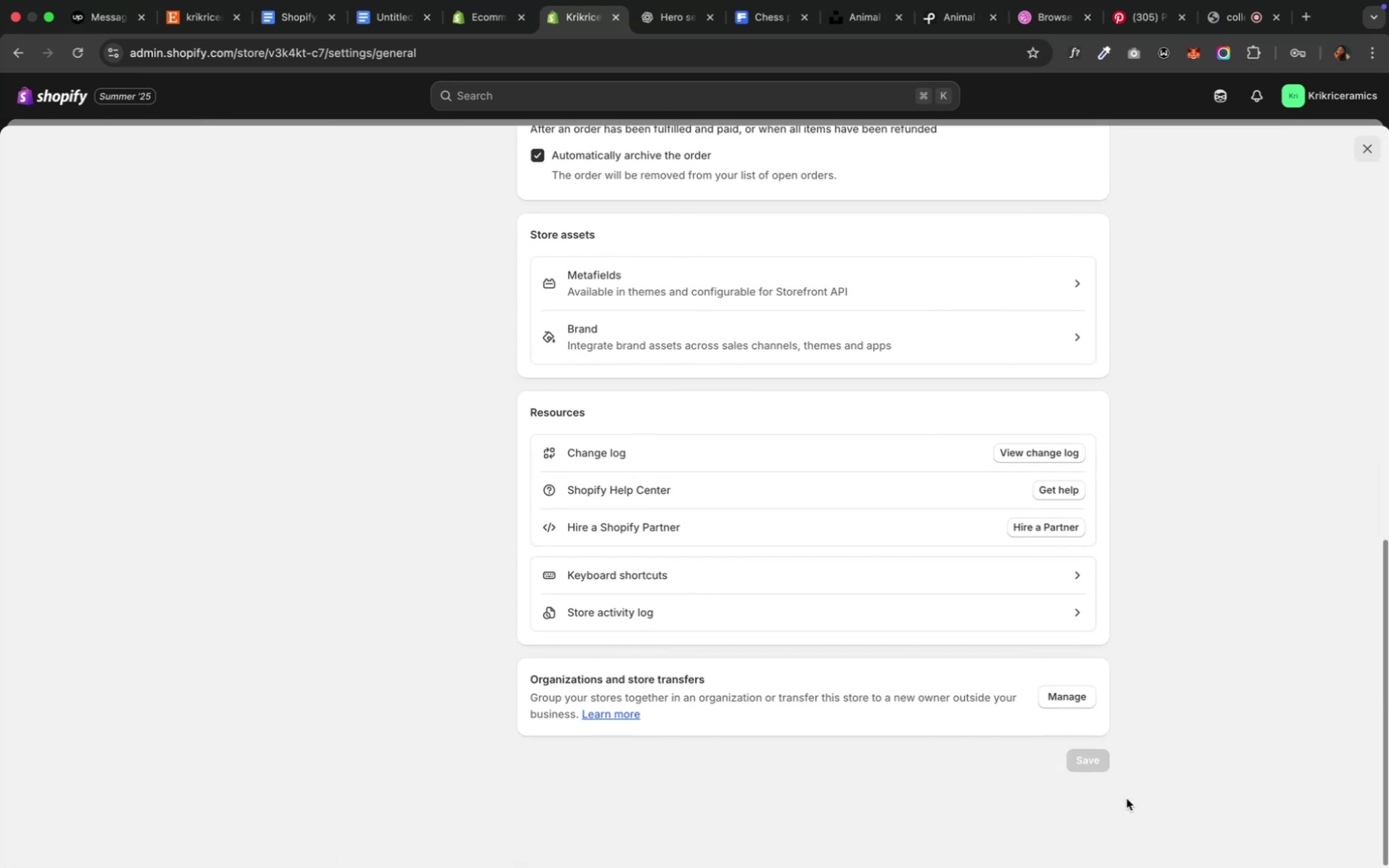 
scroll: coordinate [835, 541], scroll_direction: up, amount: 35.0
 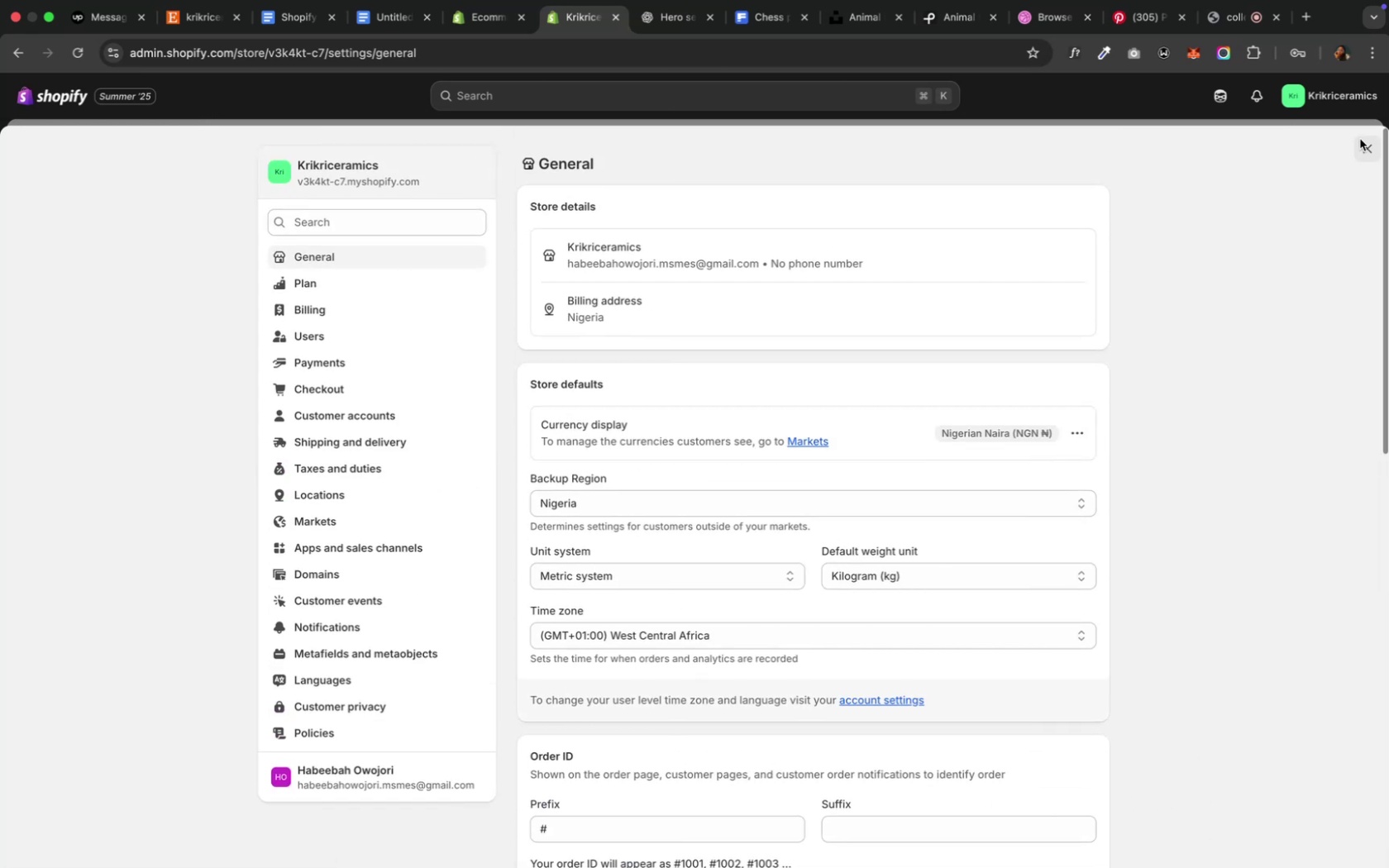 
left_click([1374, 142])
 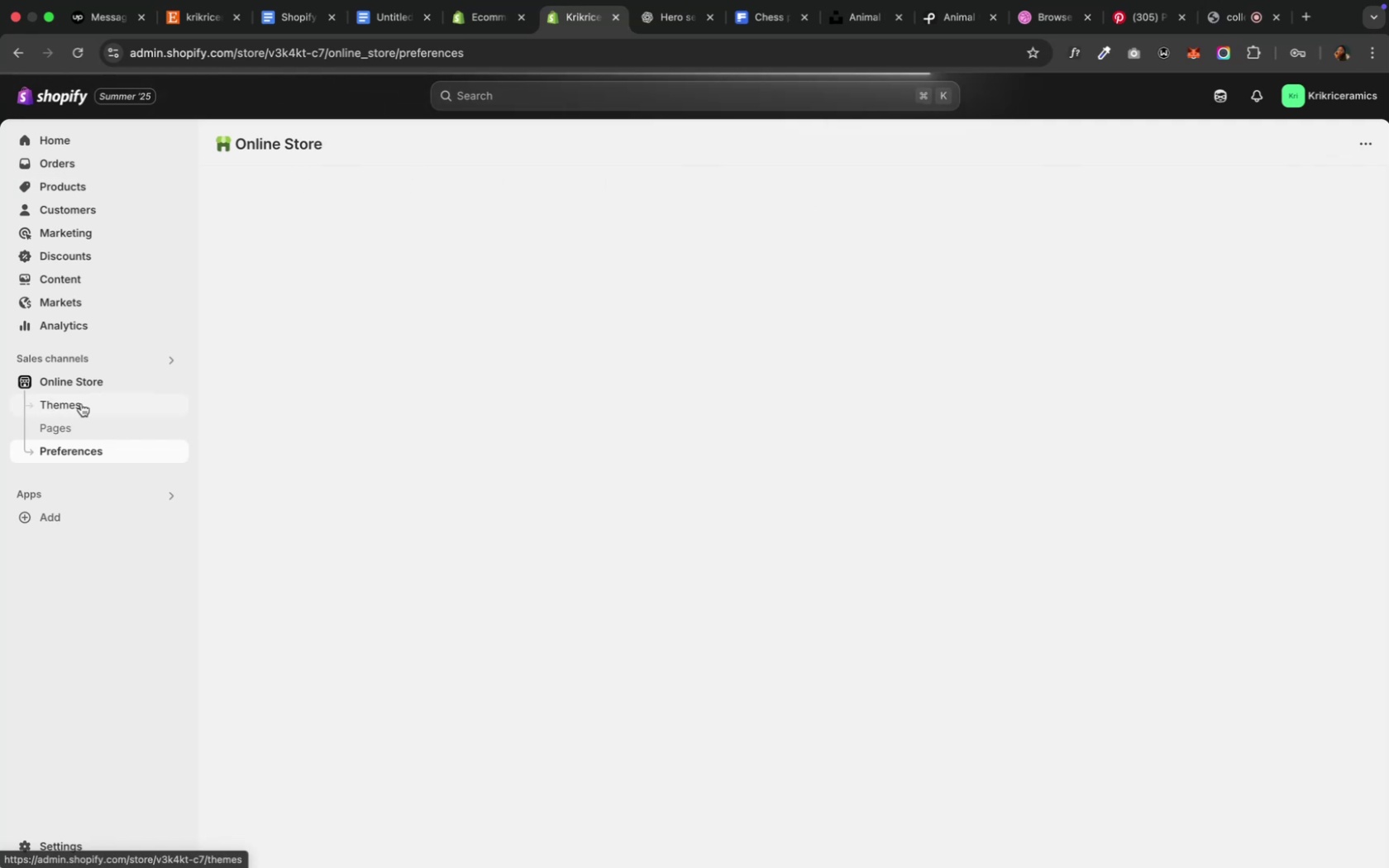 
left_click([82, 384])
 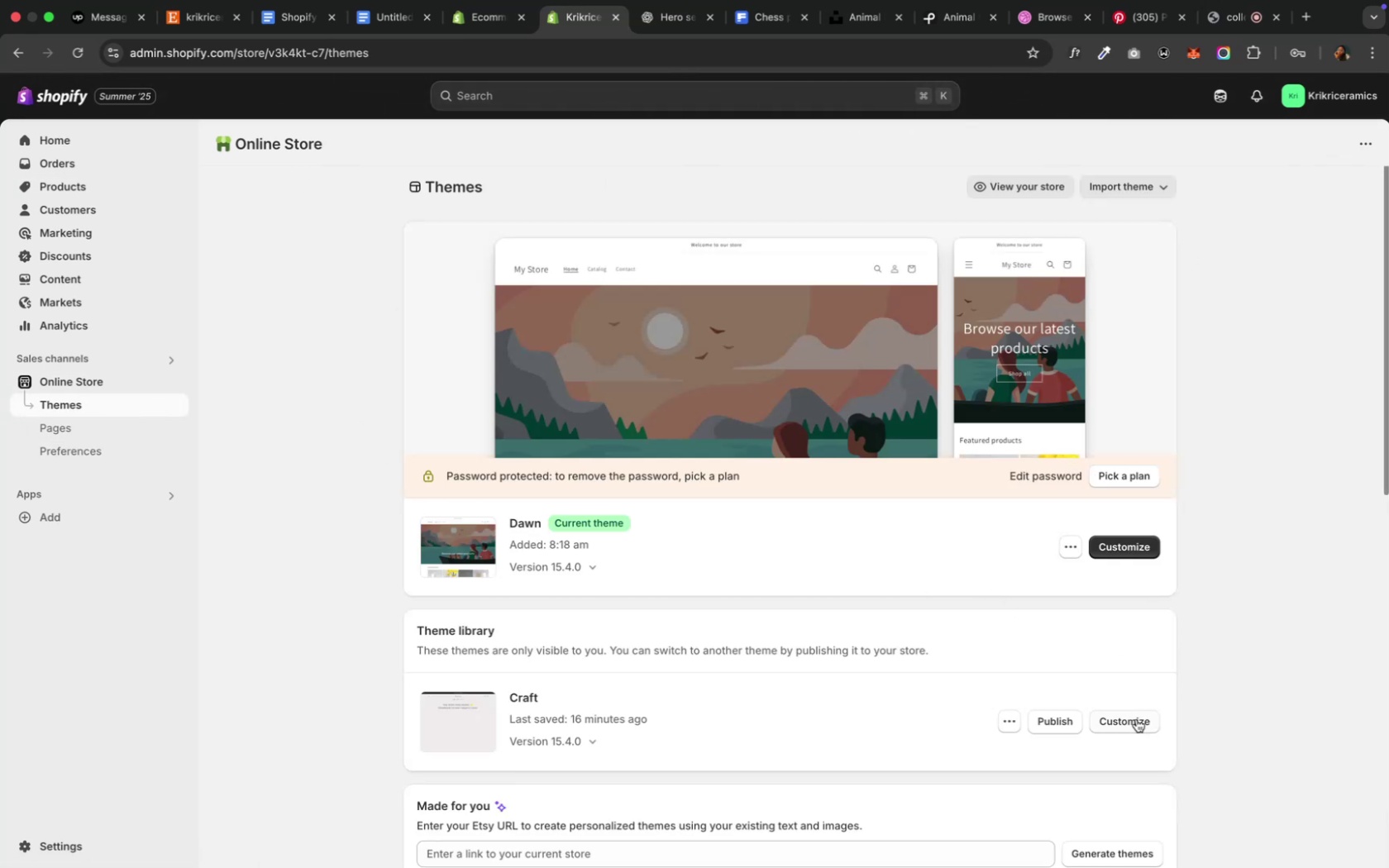 
wait(7.26)
 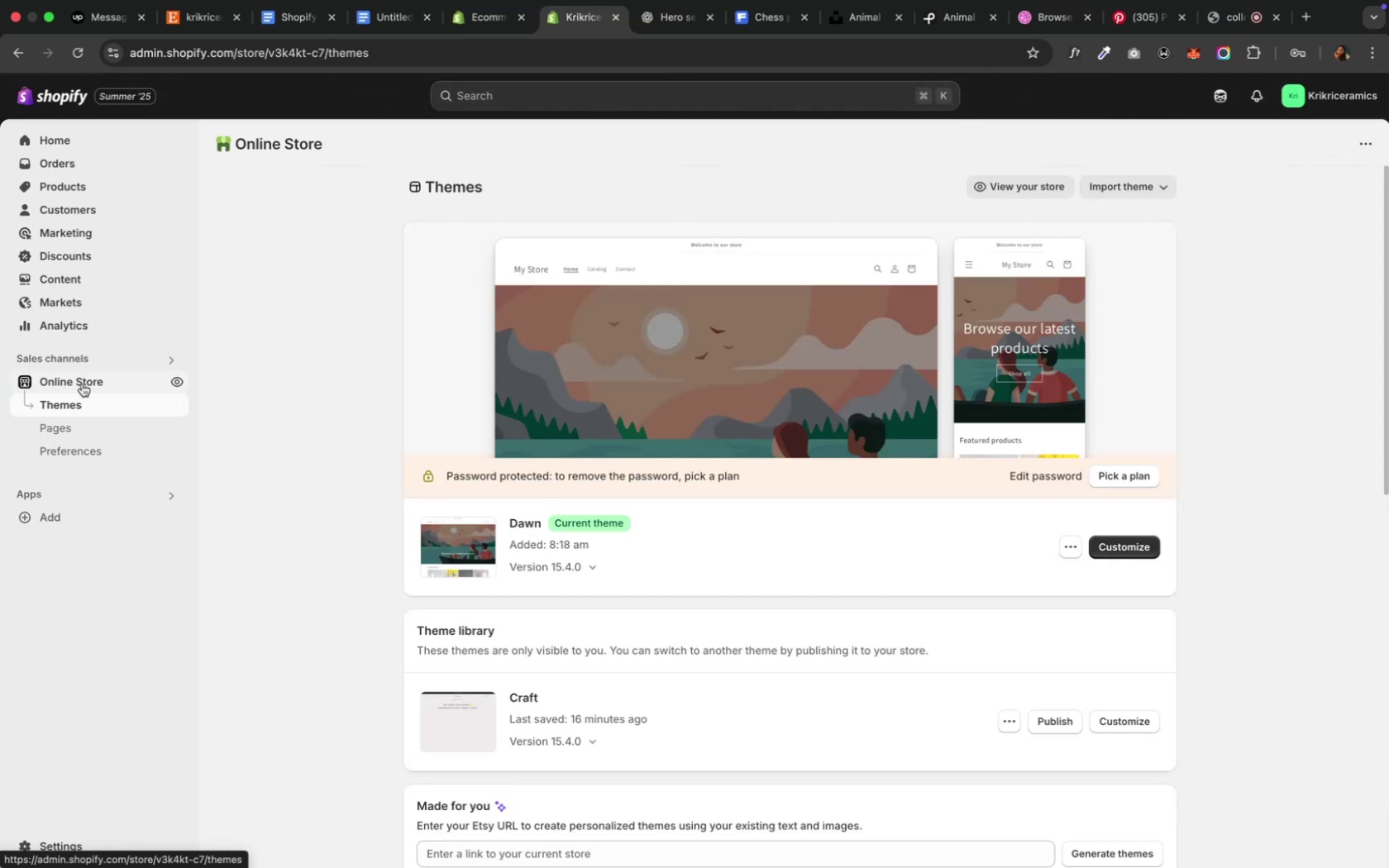 
left_click([1134, 720])
 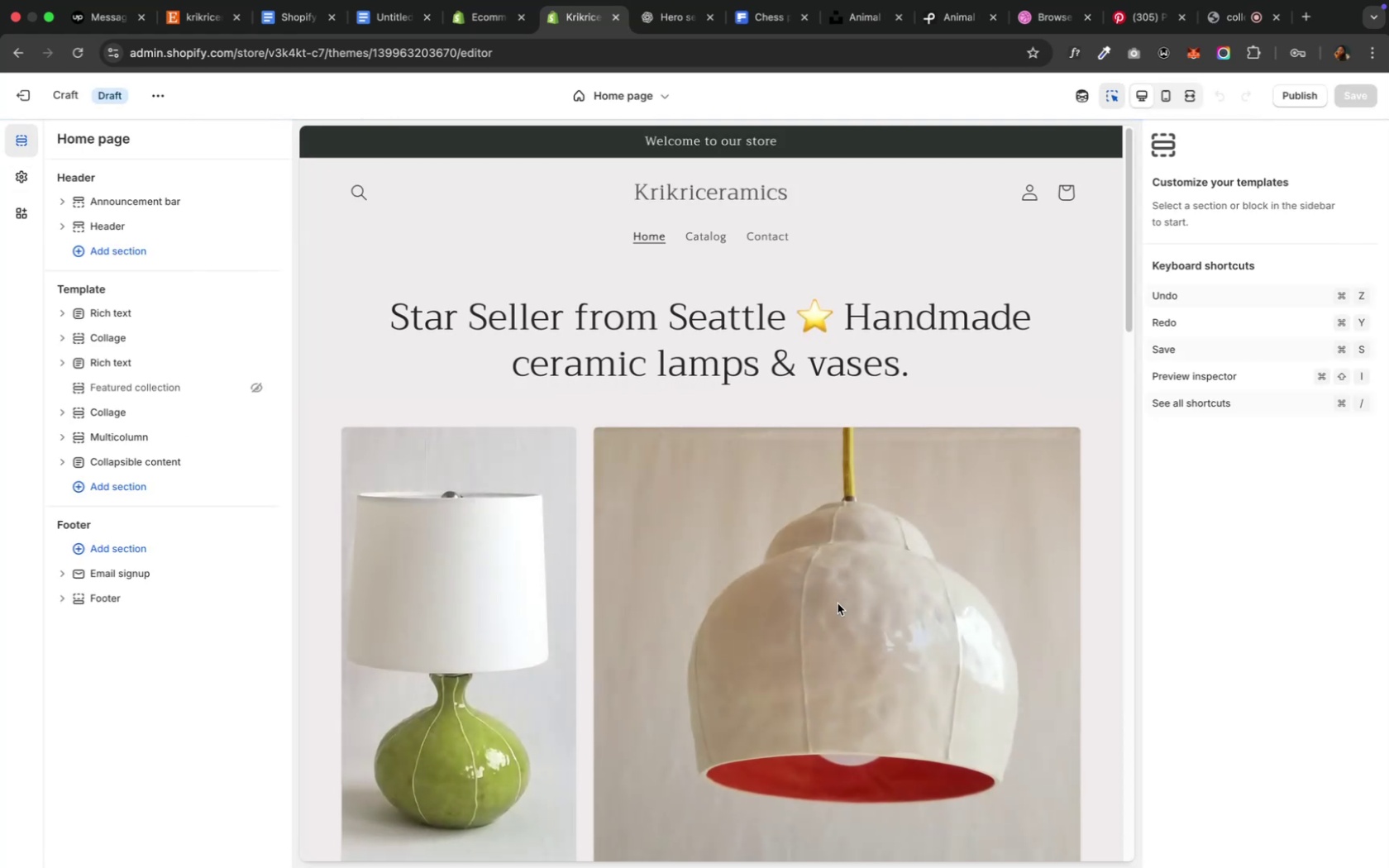 
wait(10.63)
 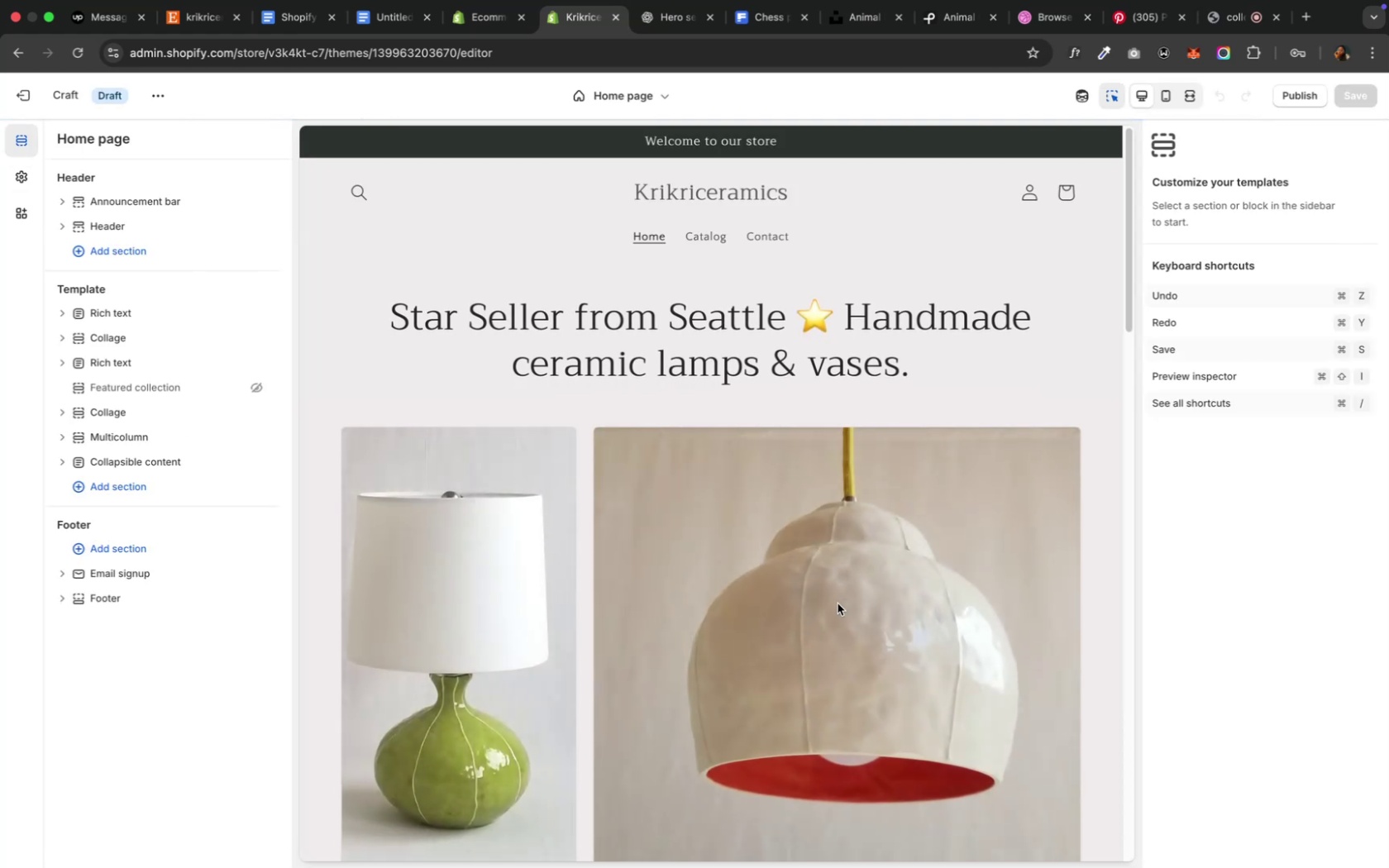 
scroll: coordinate [831, 579], scroll_direction: down, amount: 52.0
 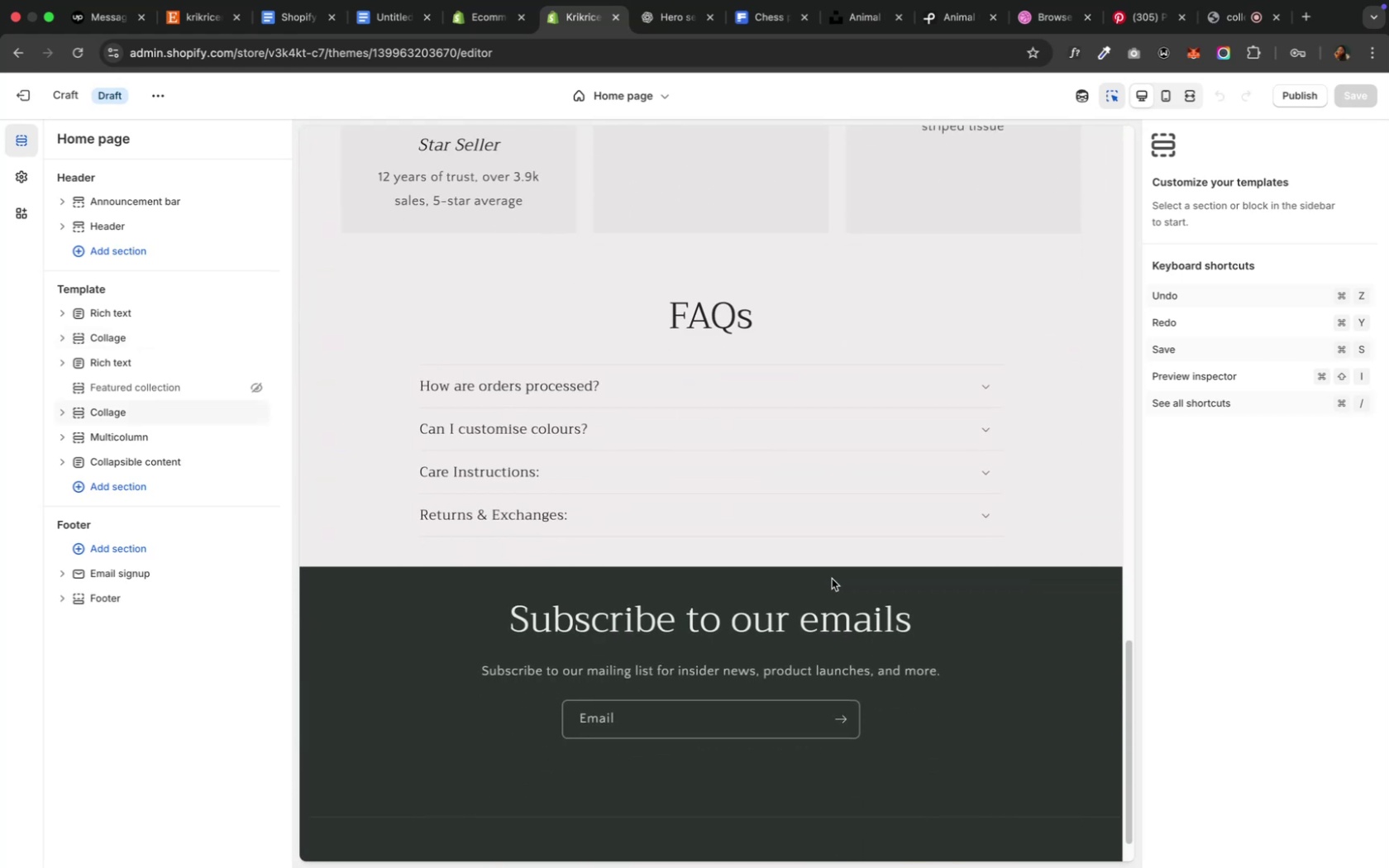 
scroll: coordinate [831, 579], scroll_direction: up, amount: 10.0
 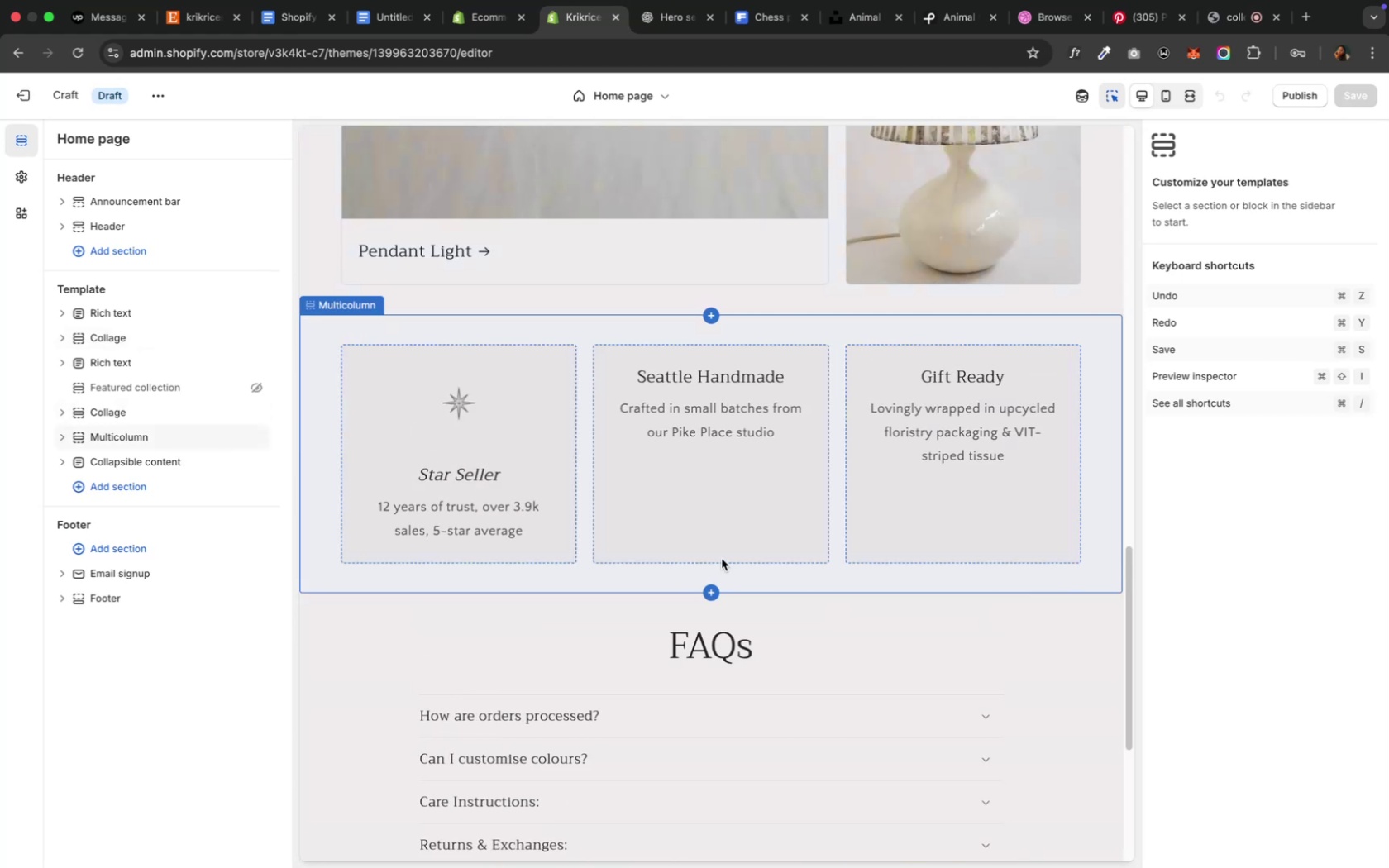 
mouse_move([734, 436])
 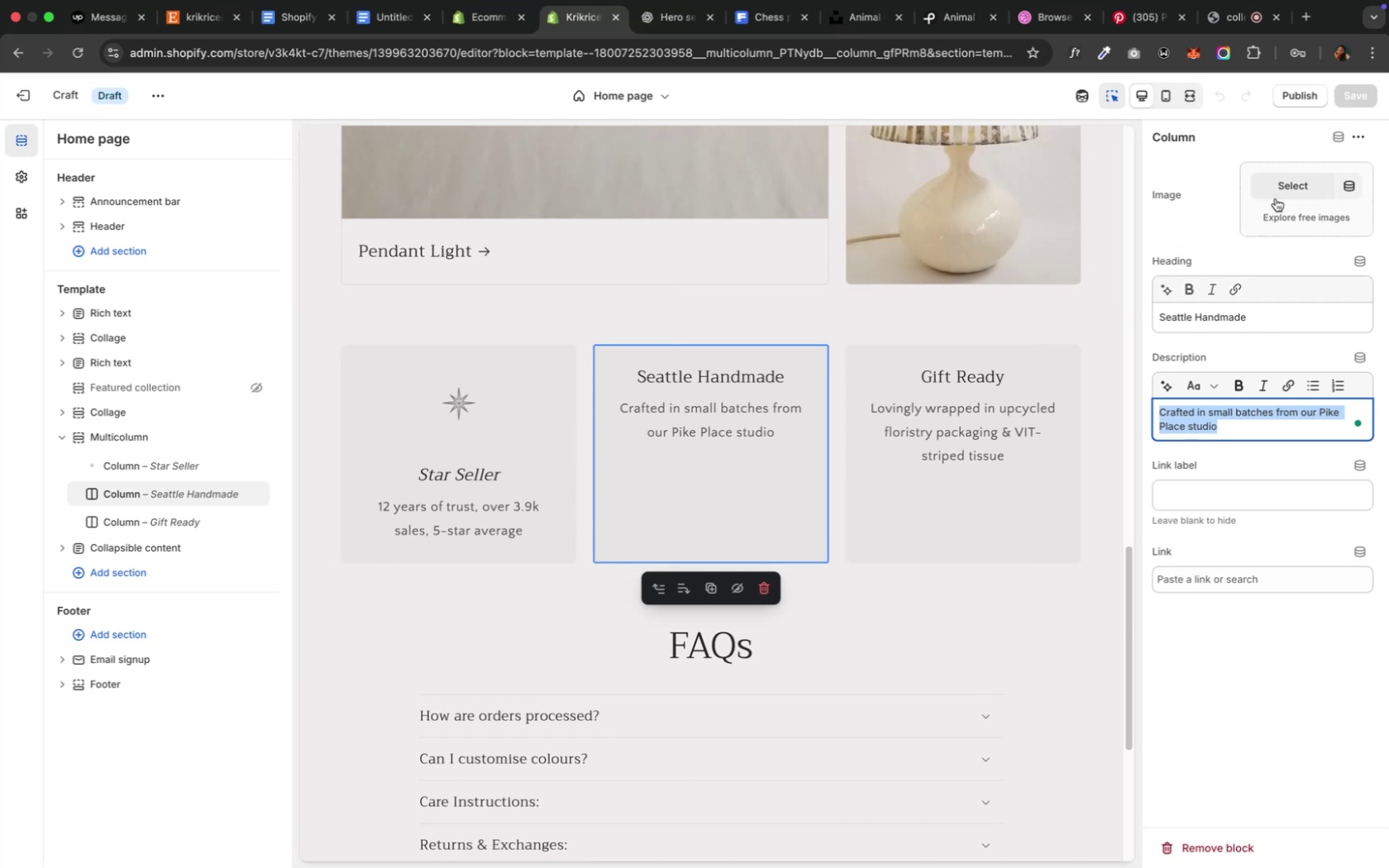 
left_click([1275, 193])
 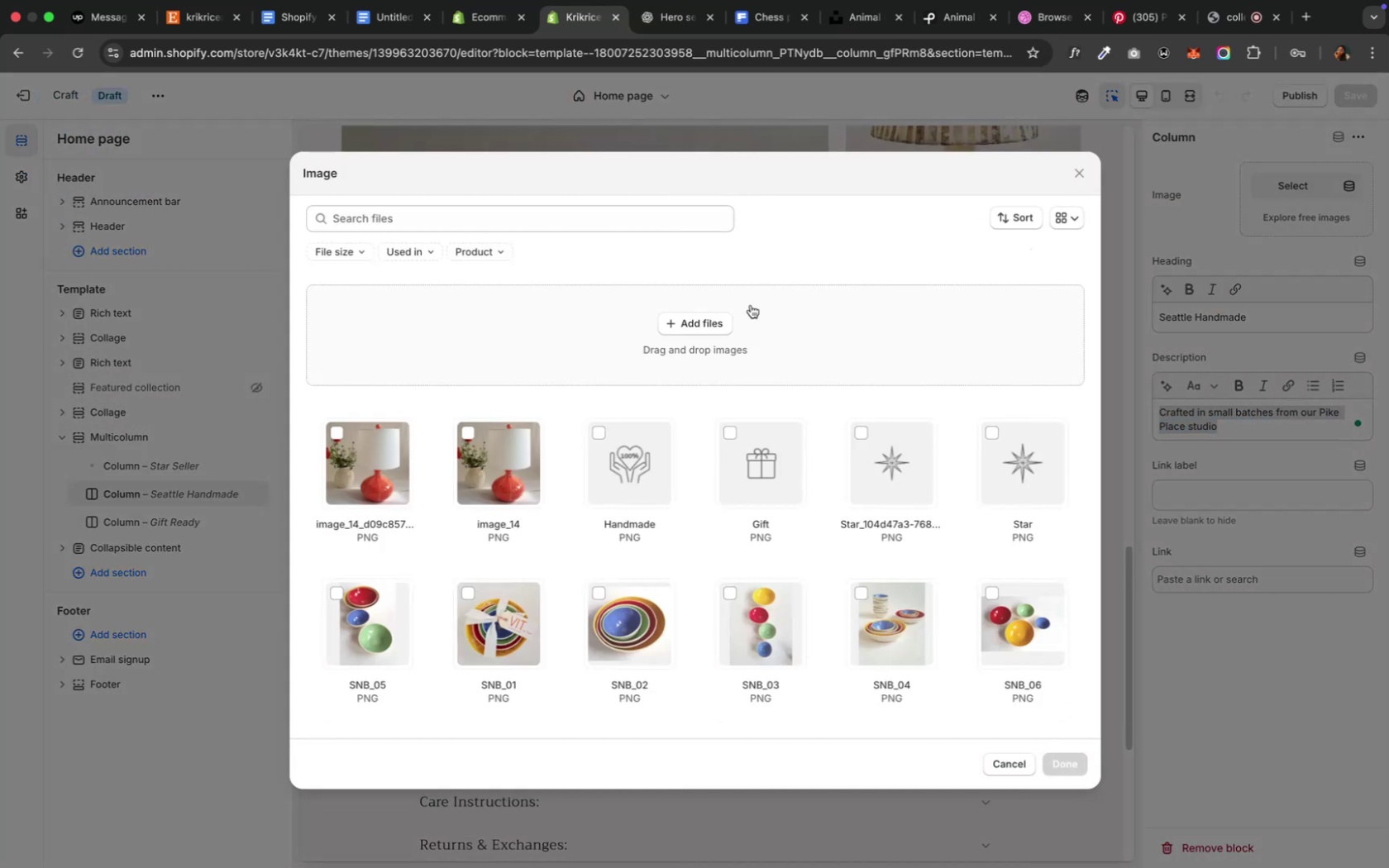 
left_click([713, 322])
 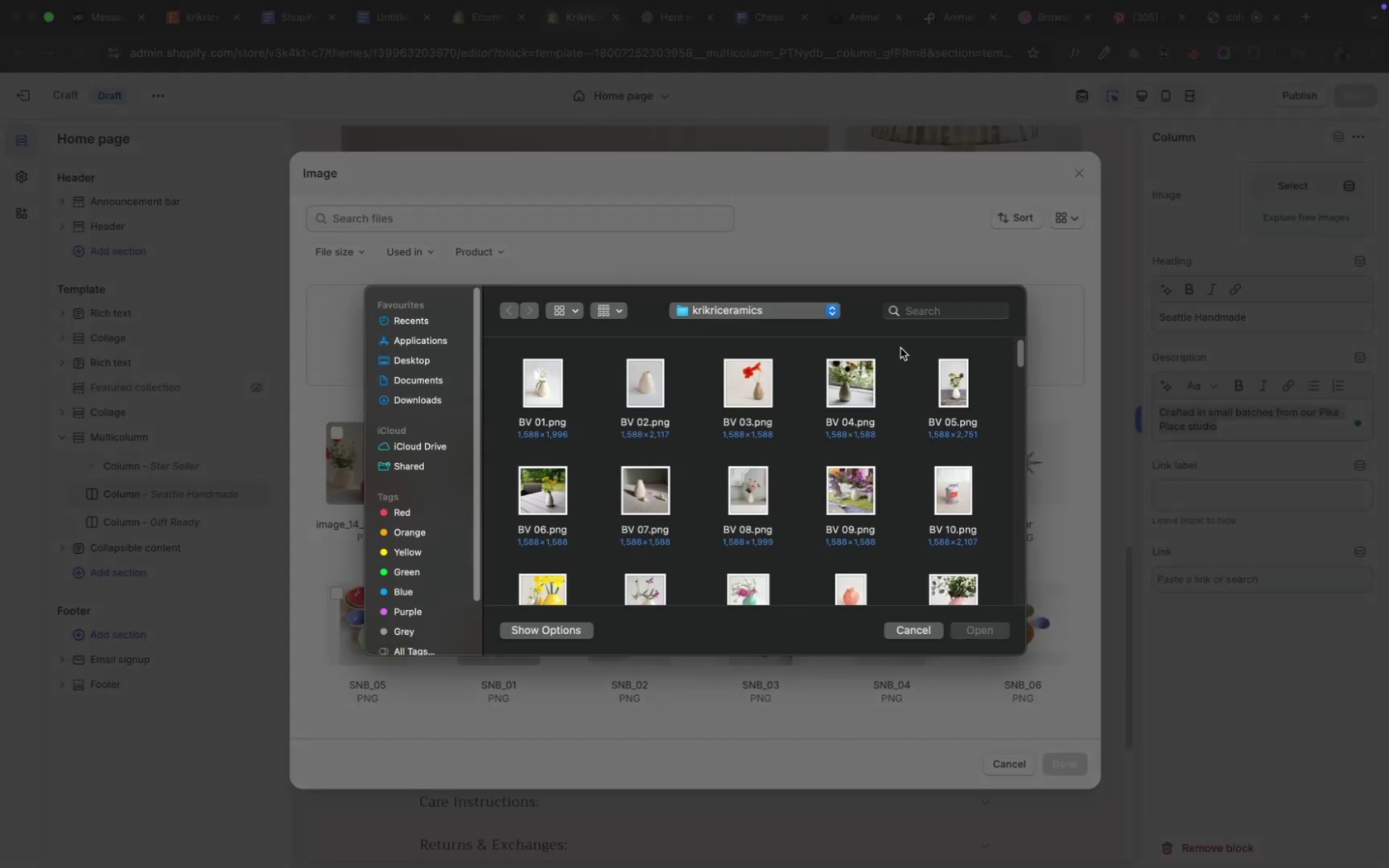 
key(G)
 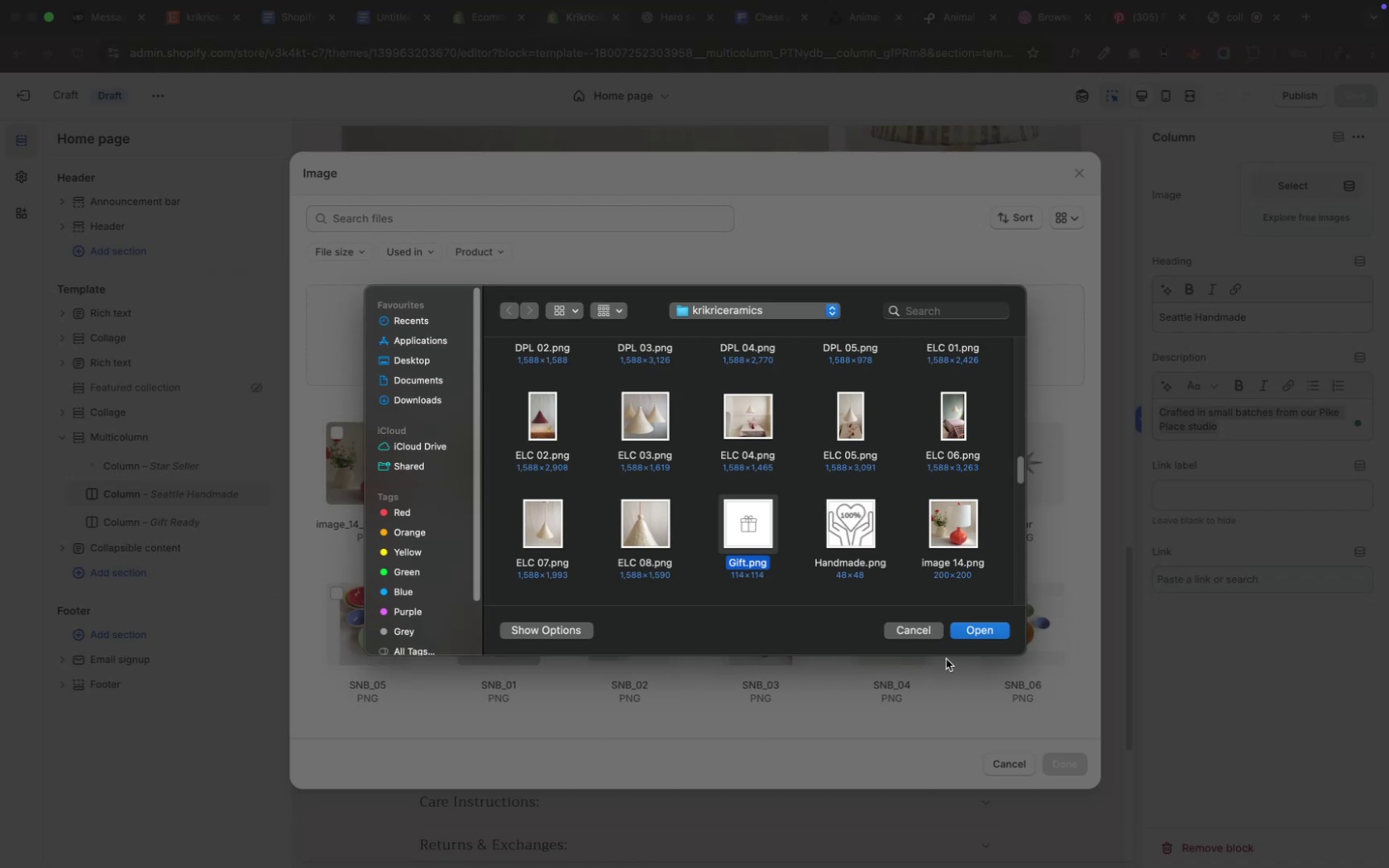 
wait(5.25)
 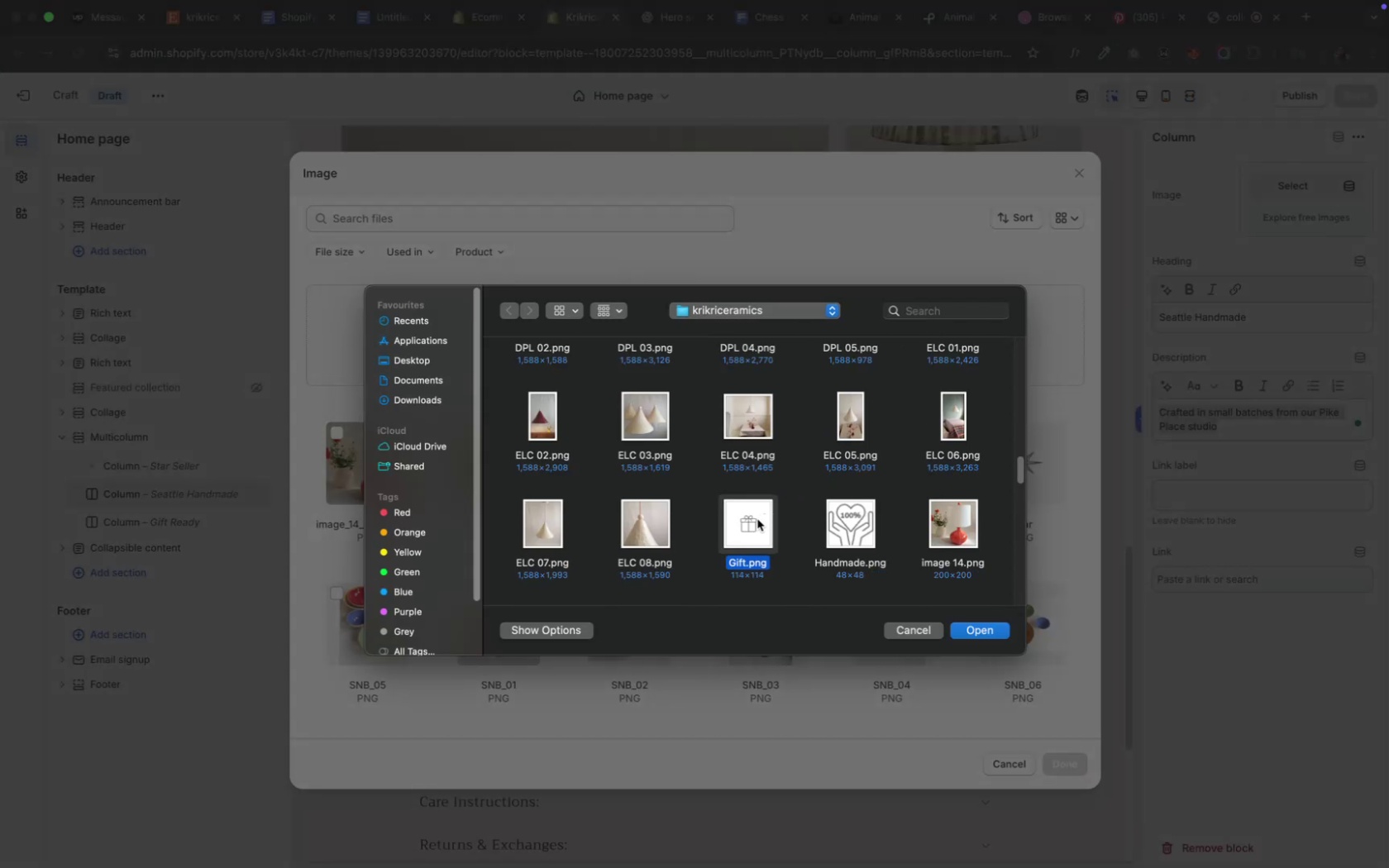 
left_click([895, 634])
 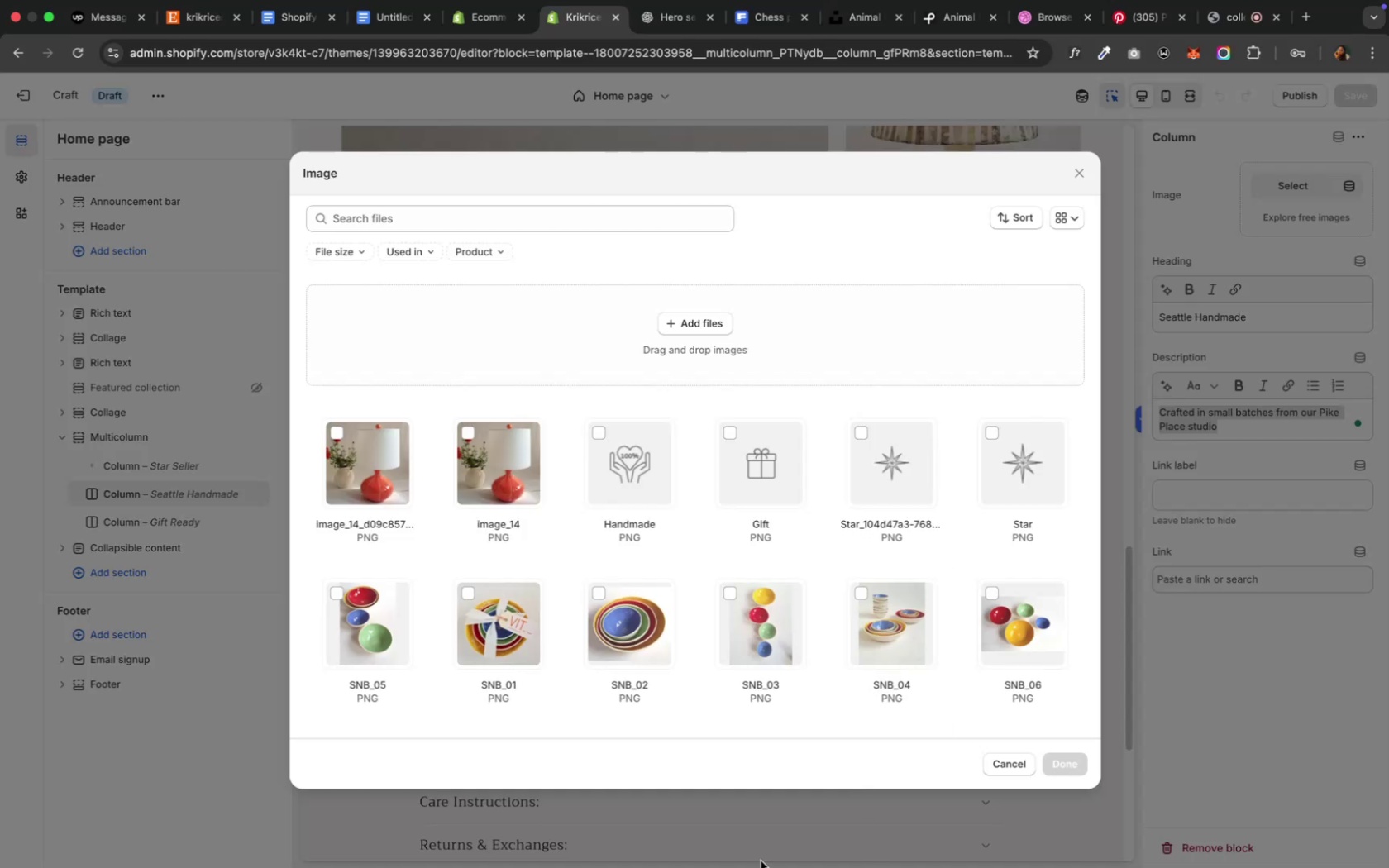 
left_click([1000, 768])
 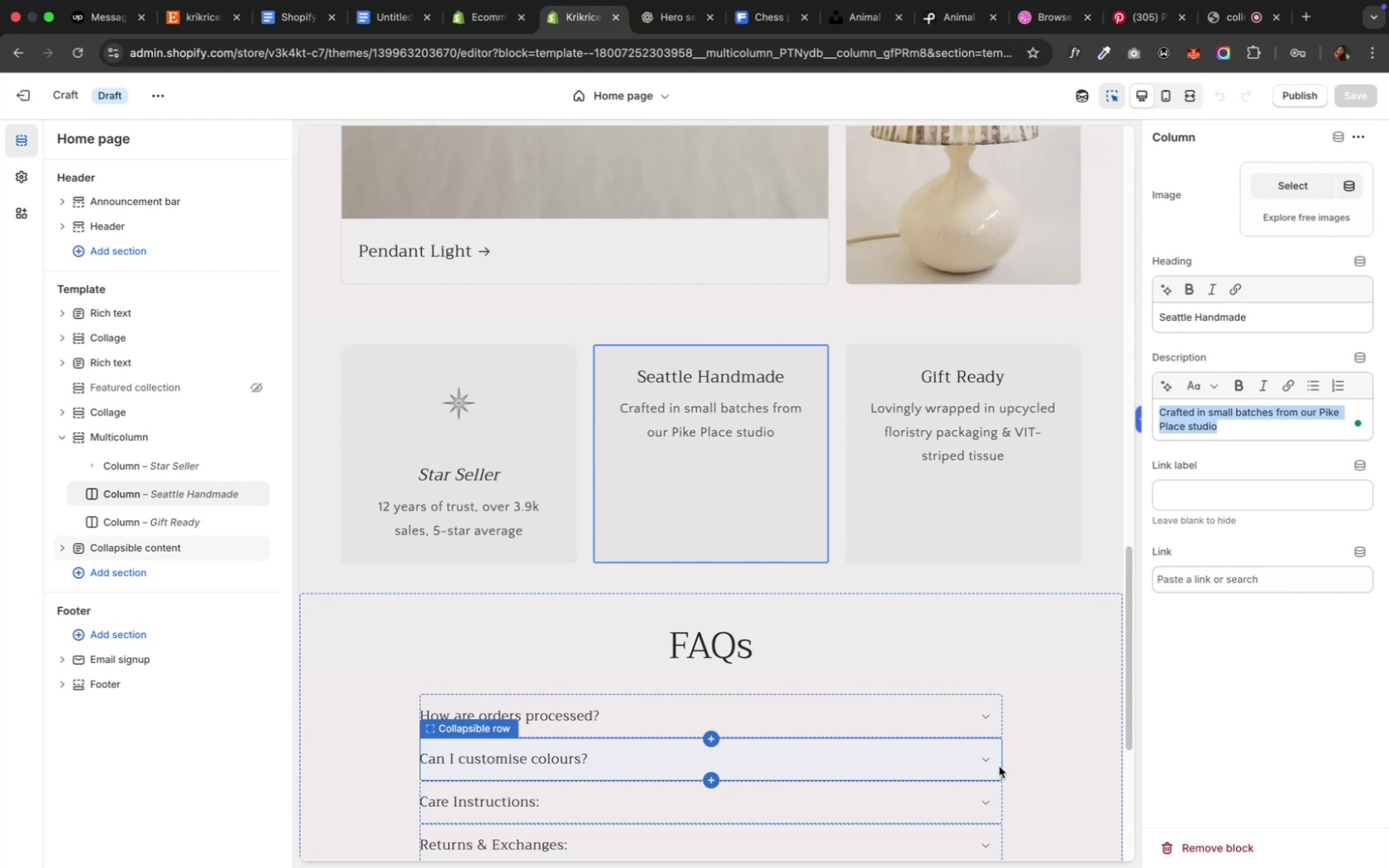 
key(Control+ArrowUp)
 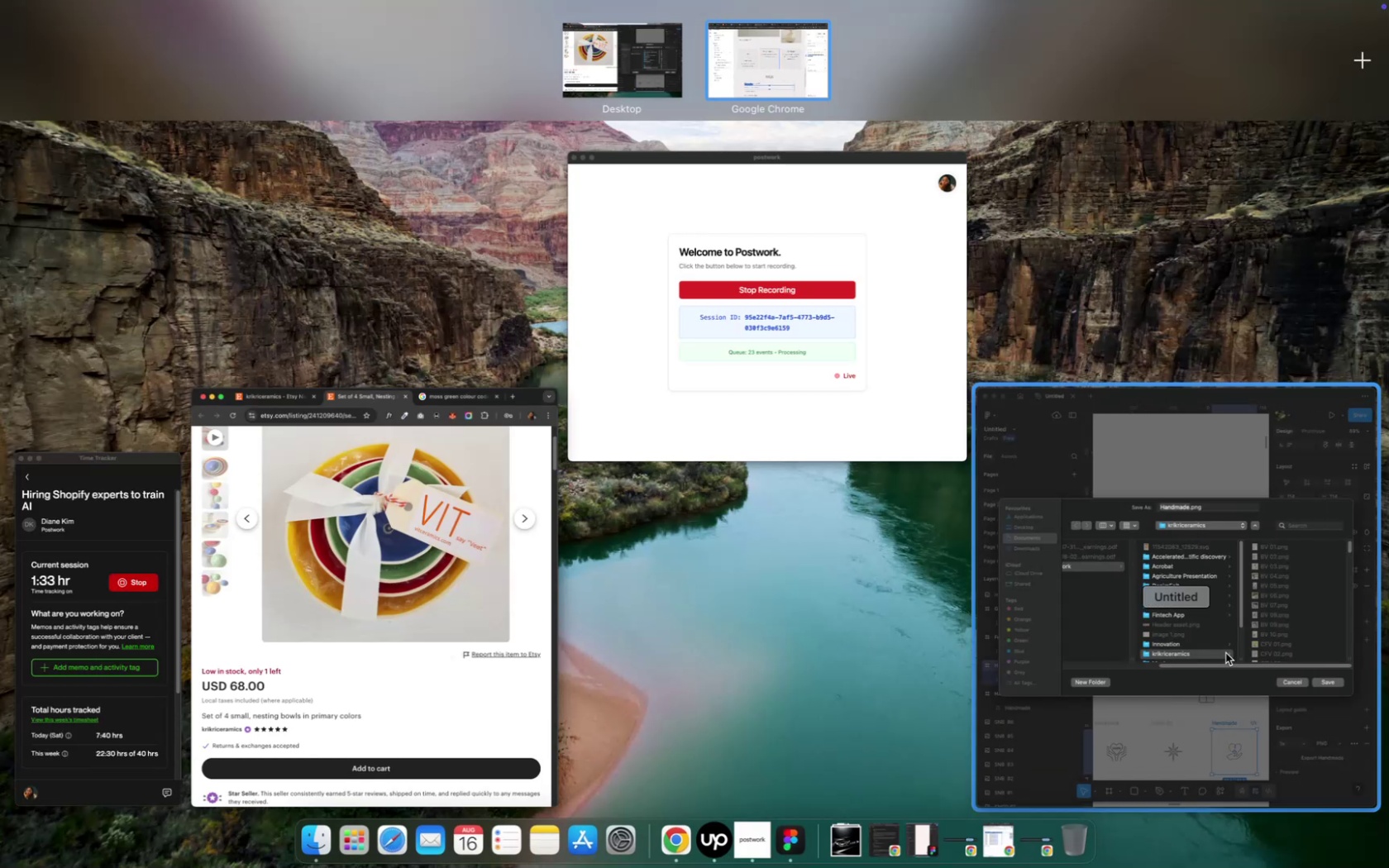 
left_click([1224, 651])
 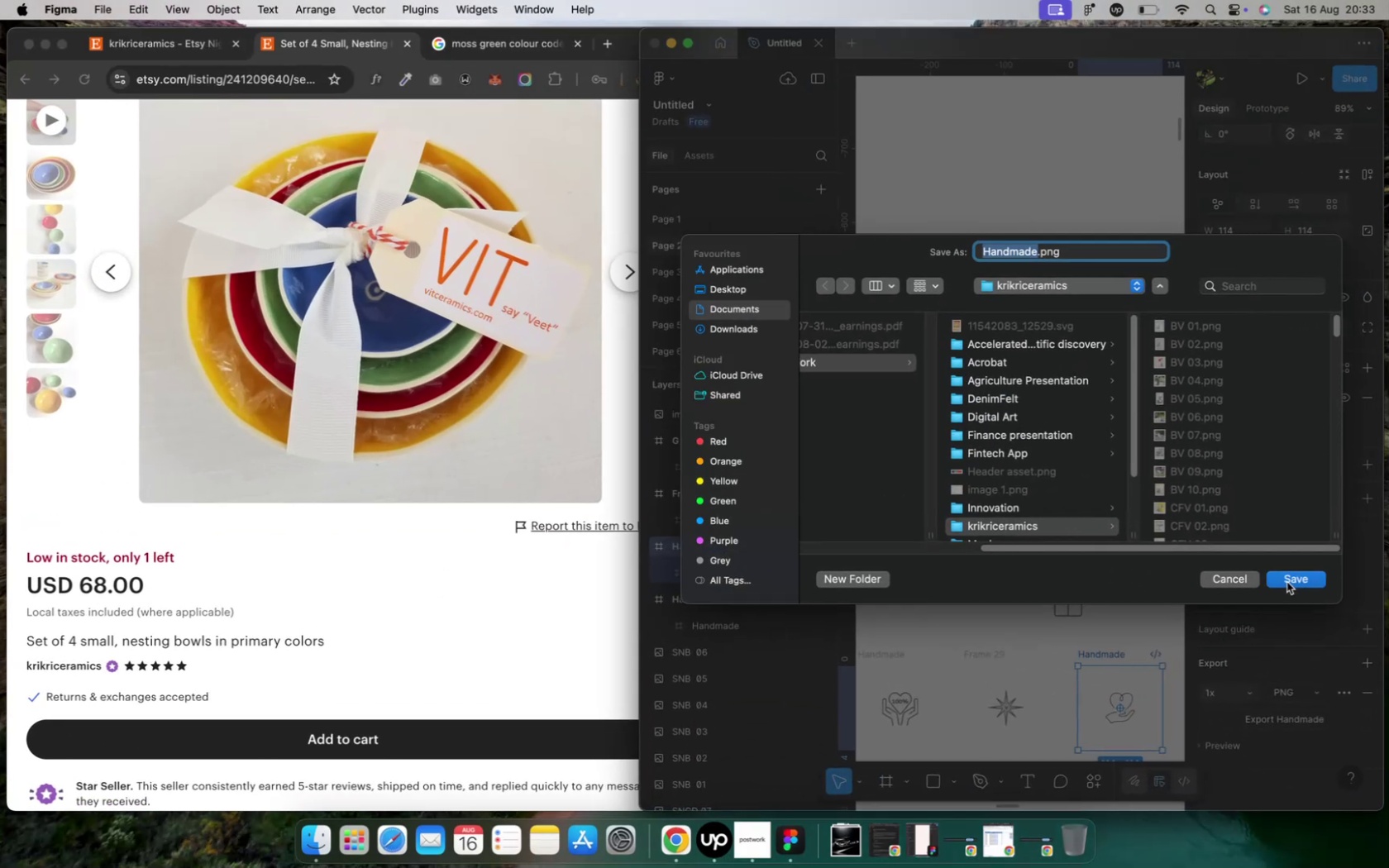 
left_click([1286, 583])
 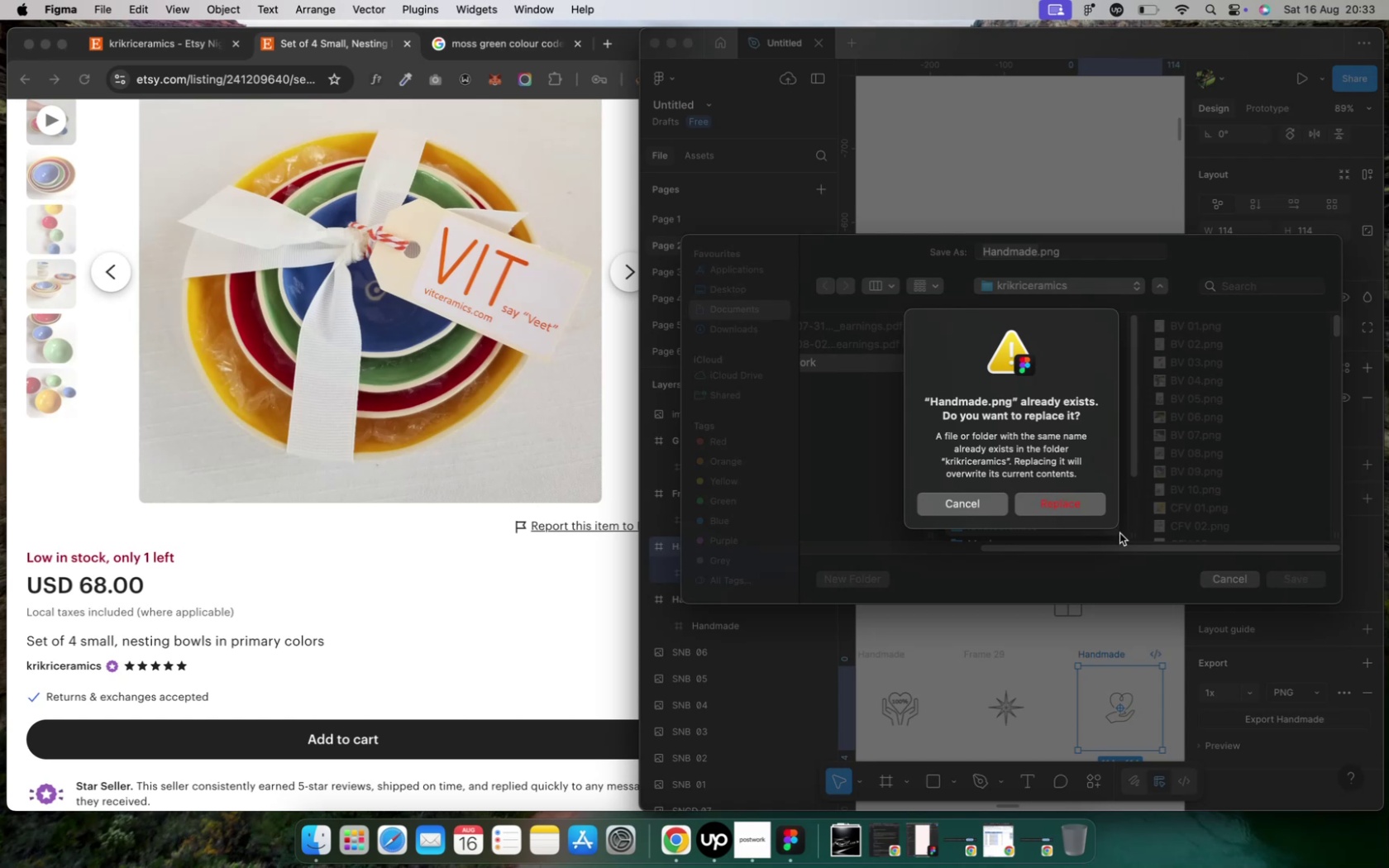 
wait(5.93)
 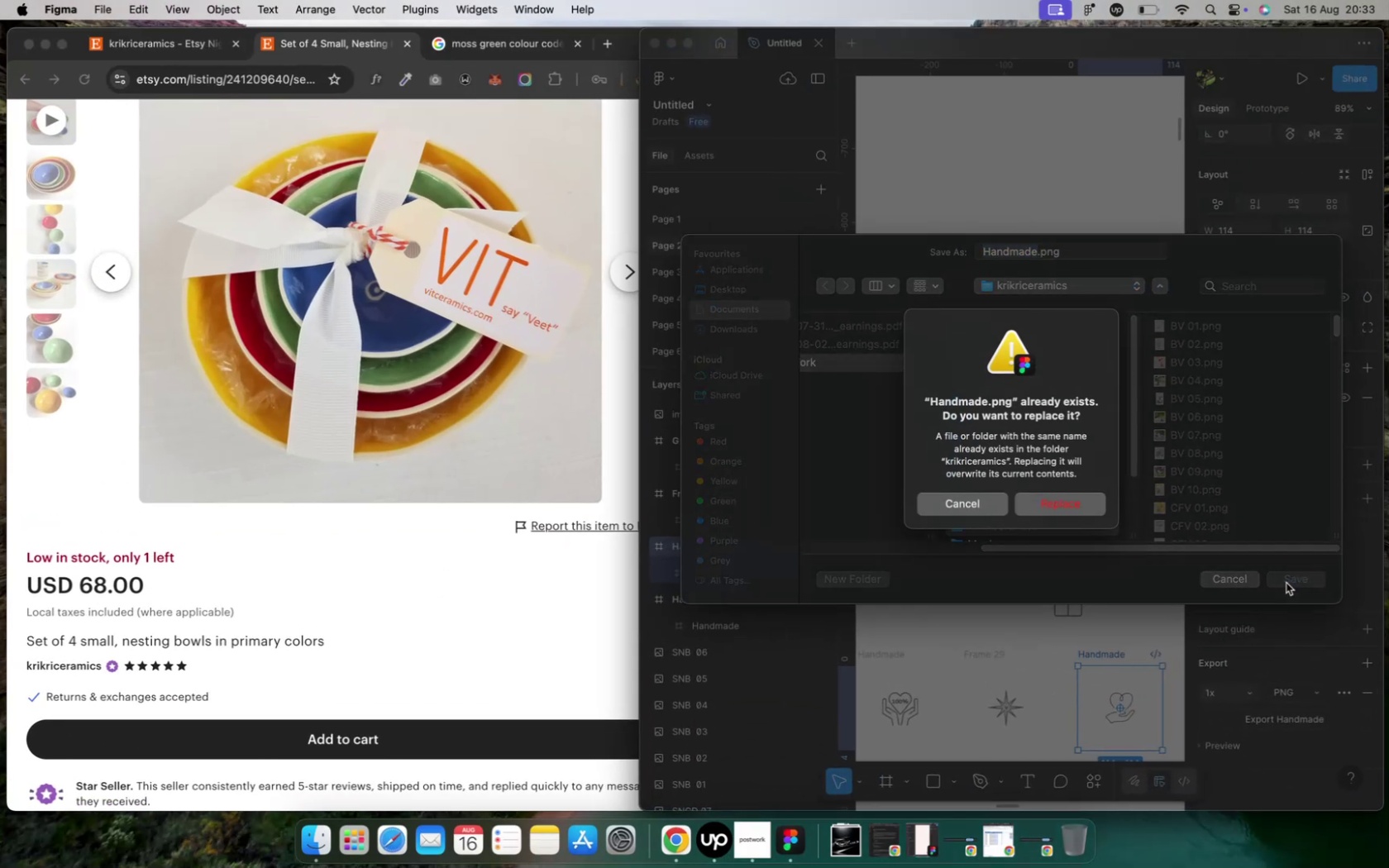 
key(Control+ArrowUp)
 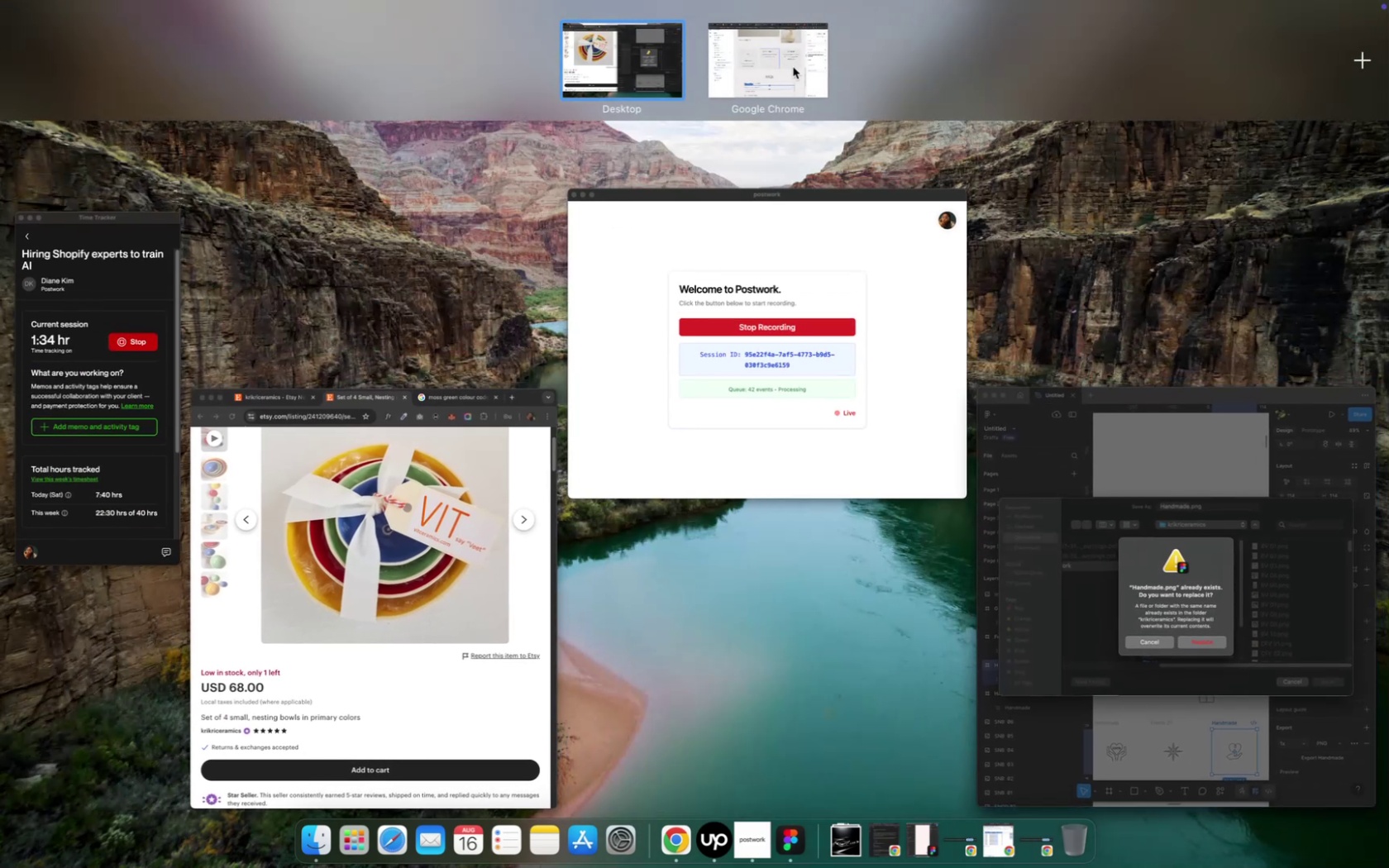 
left_click([792, 67])
 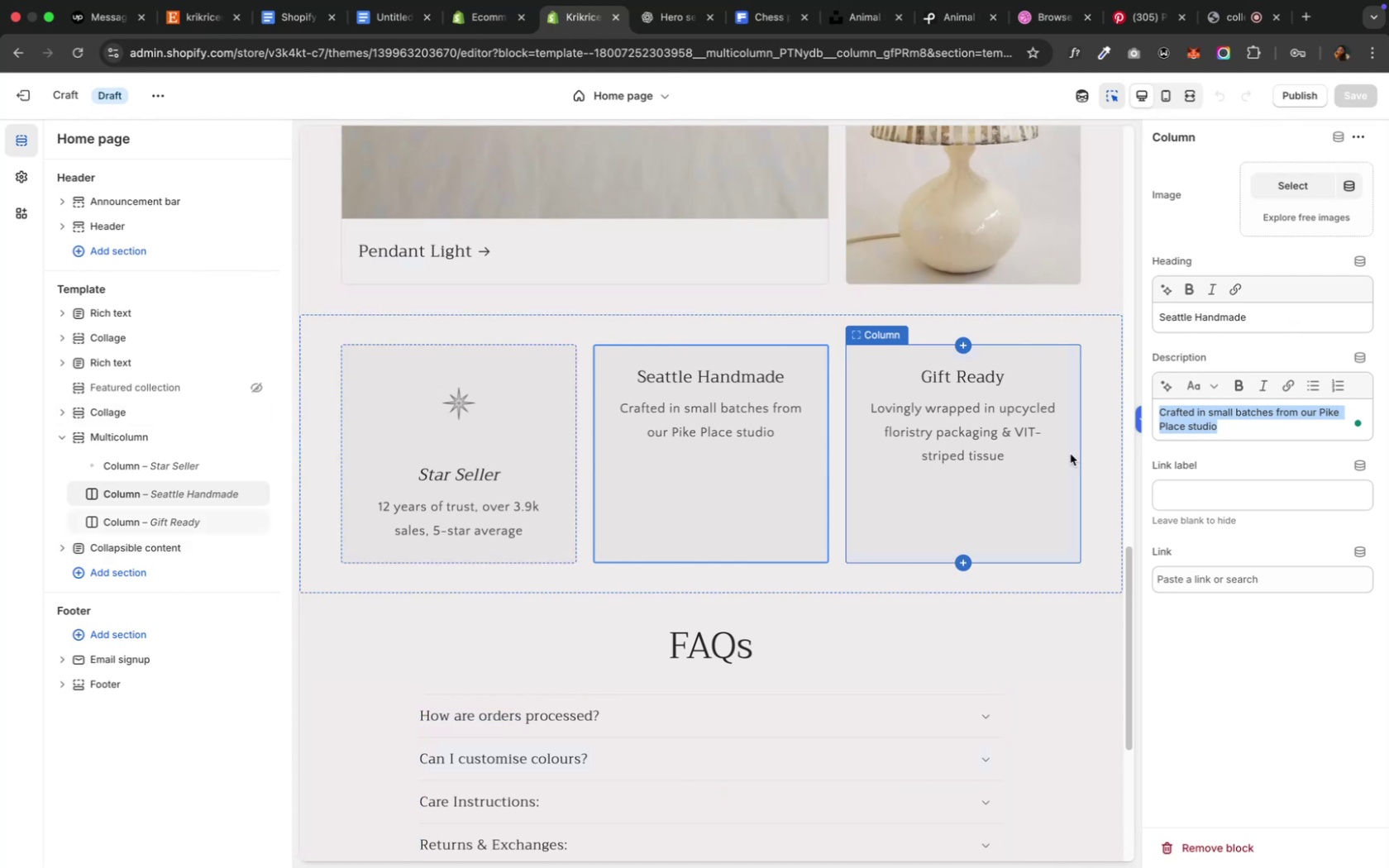 
wait(6.16)
 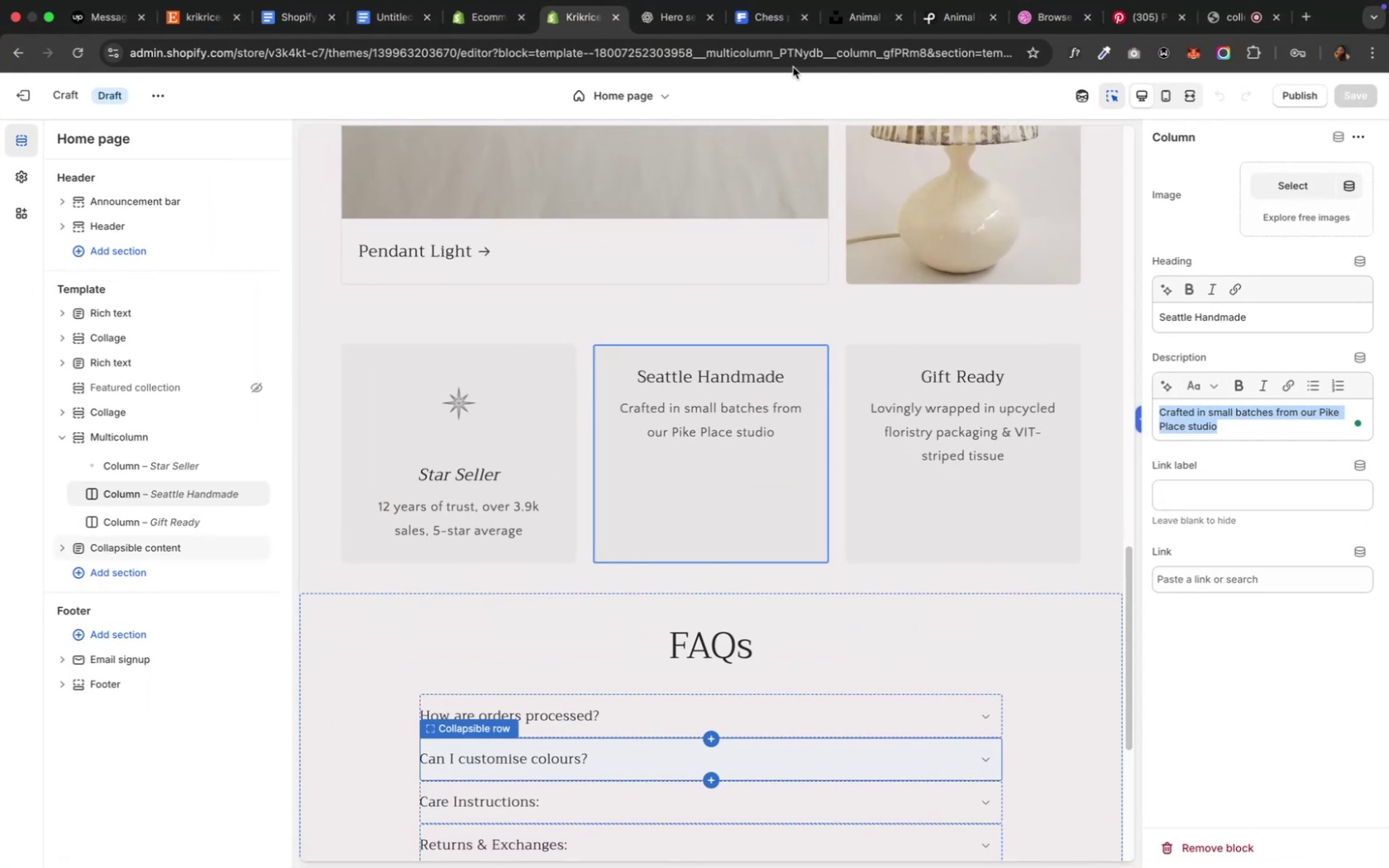 
left_click([725, 506])
 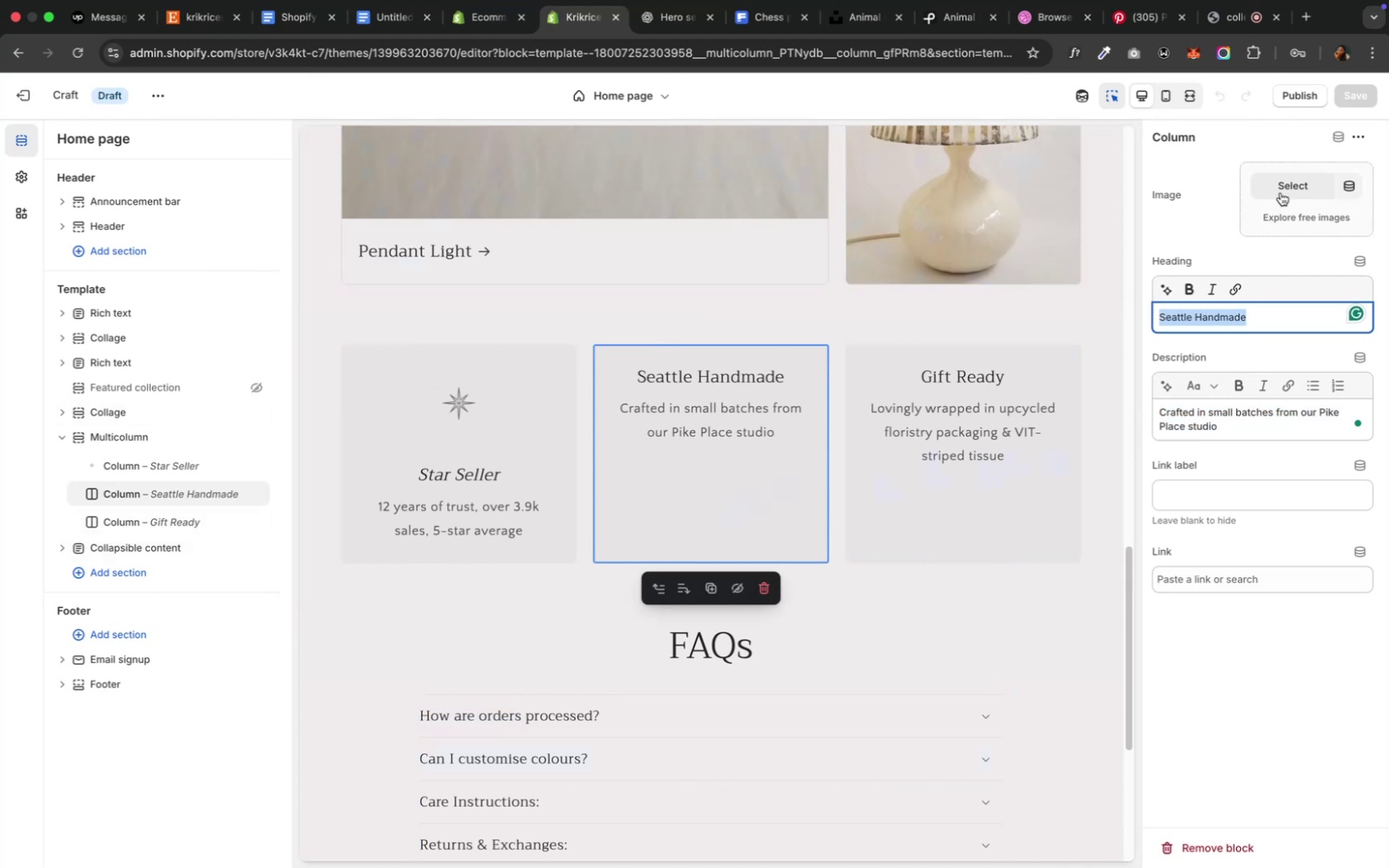 
left_click([1279, 192])
 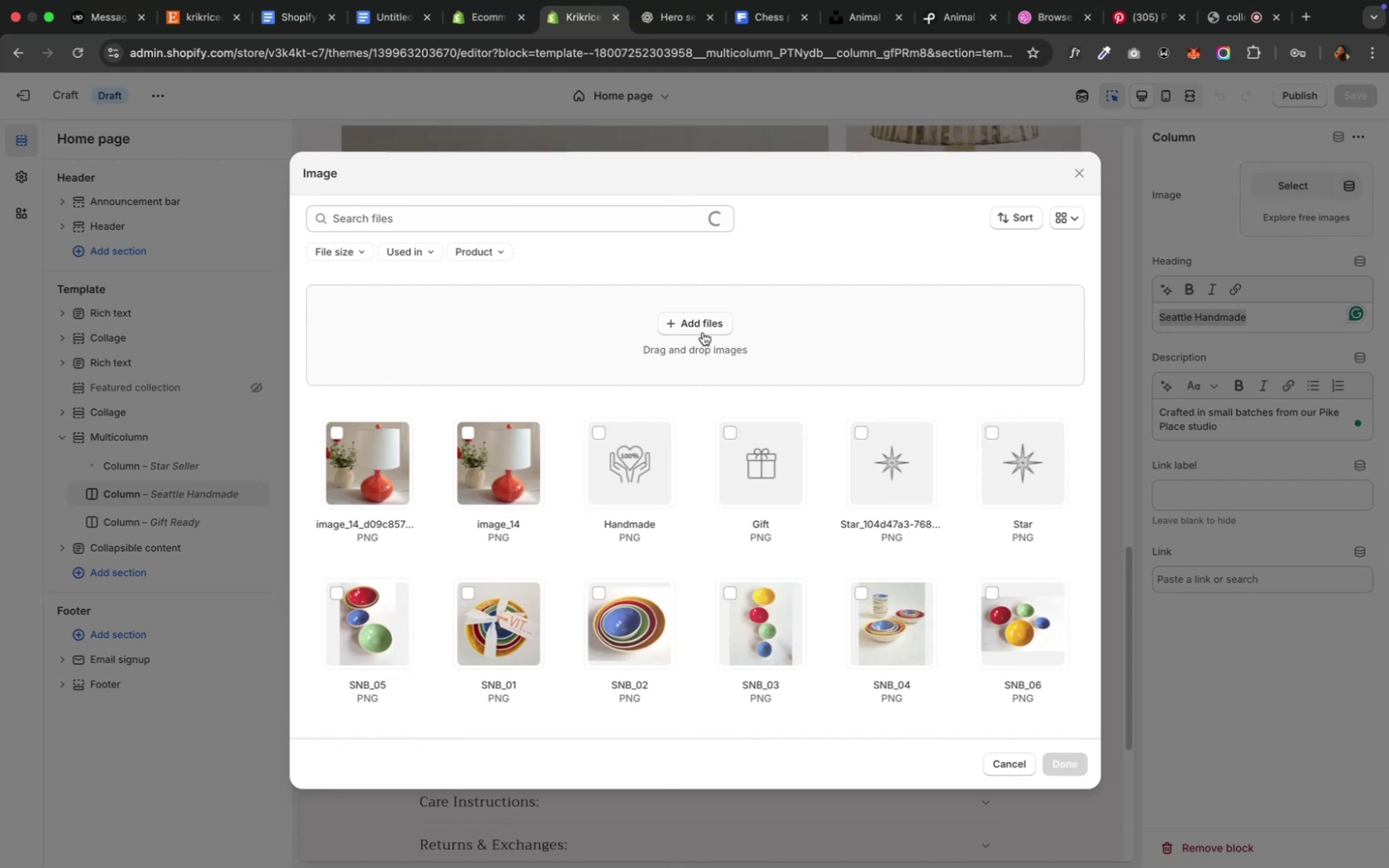 
wait(6.19)
 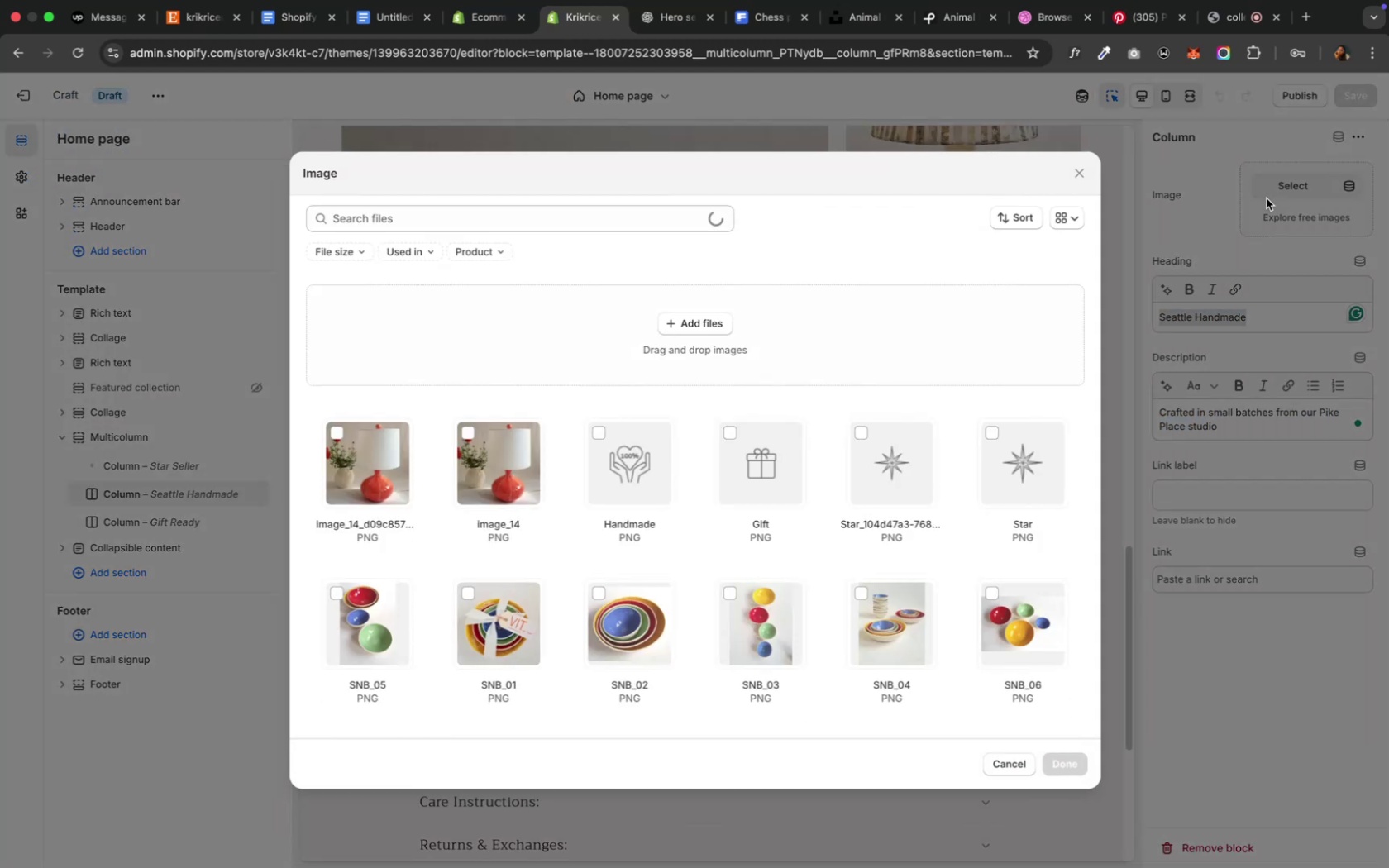 
left_click([701, 329])
 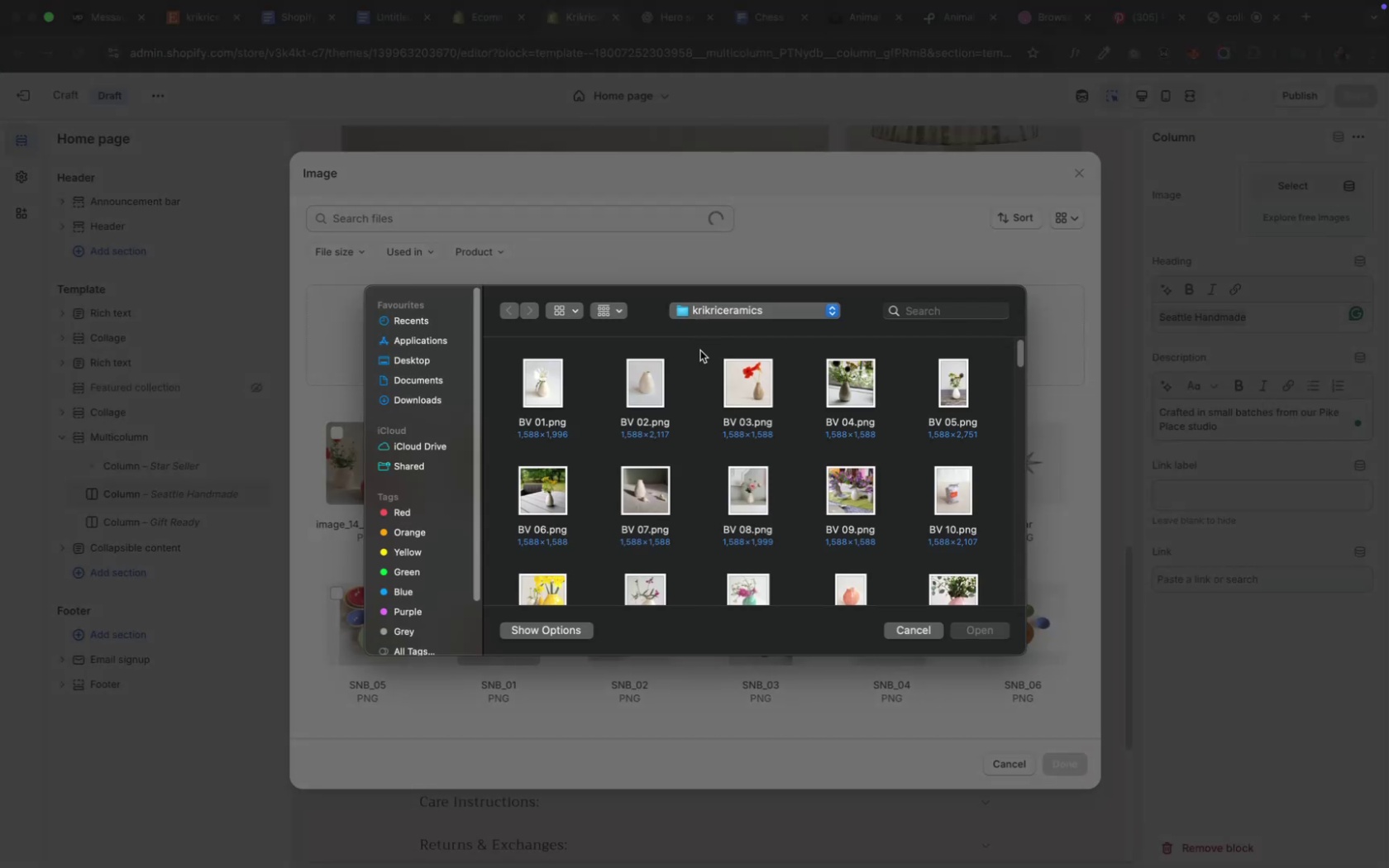 
key(G)
 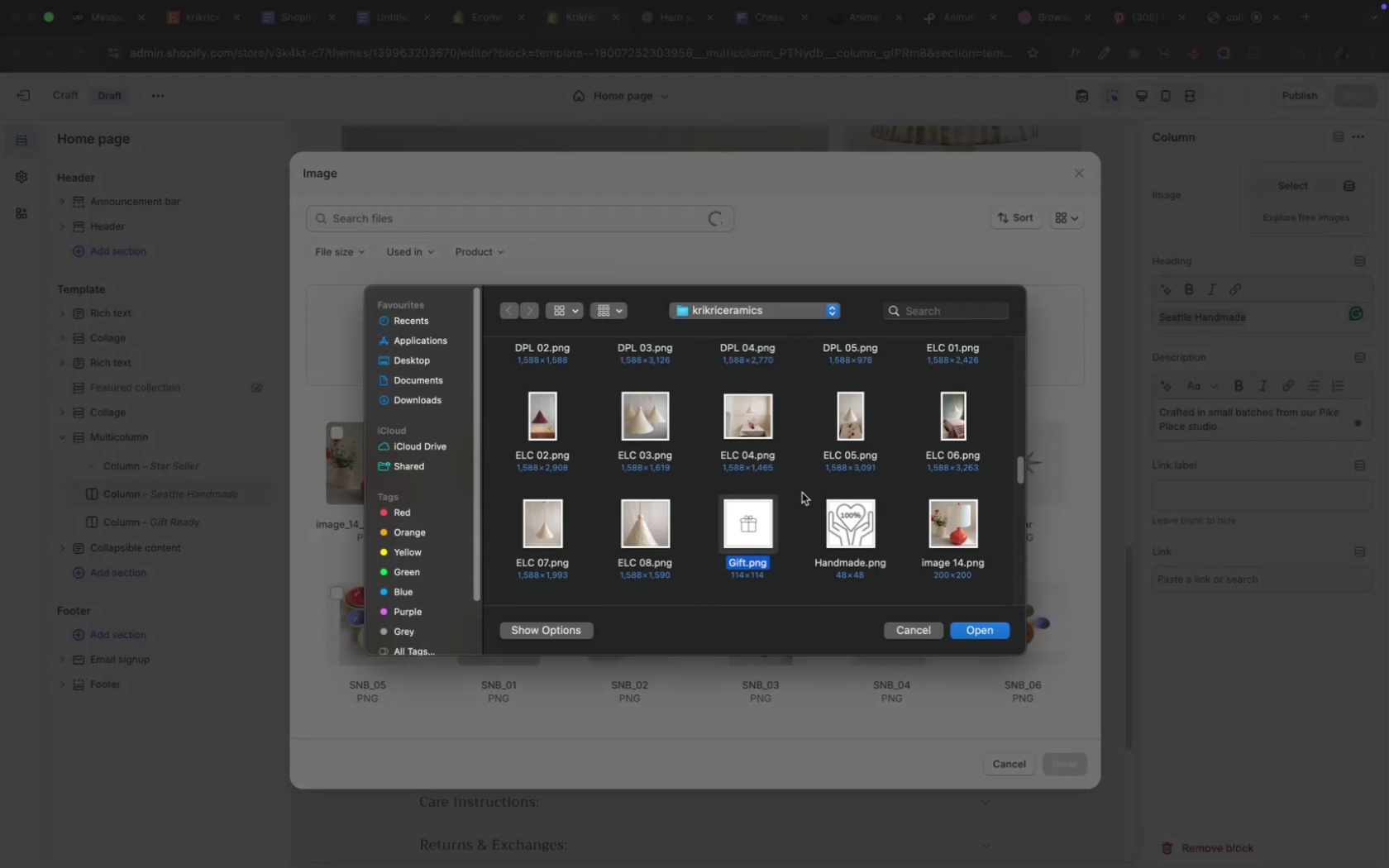 
scroll: coordinate [813, 484], scroll_direction: down, amount: 154.0
 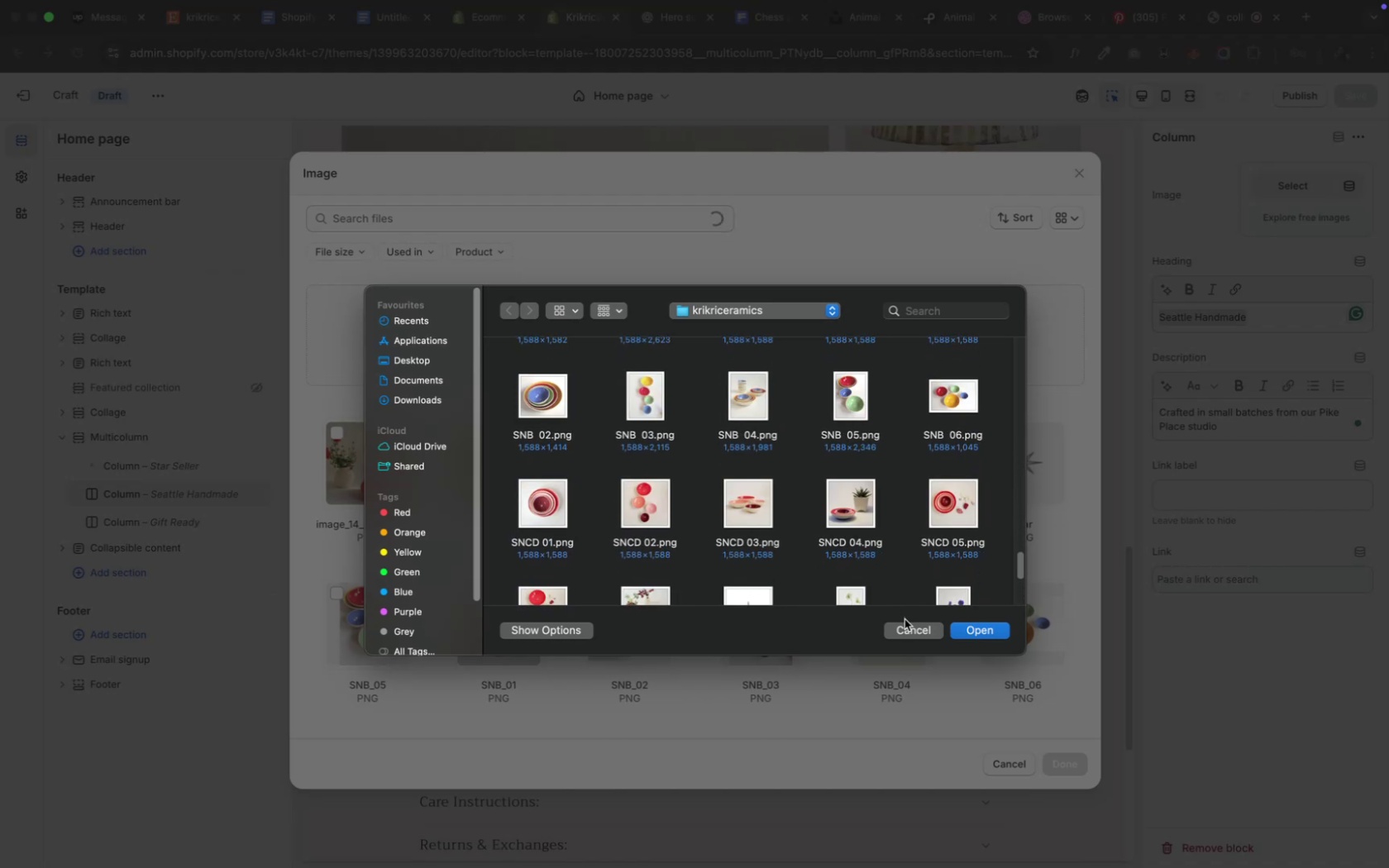 
left_click([904, 624])
 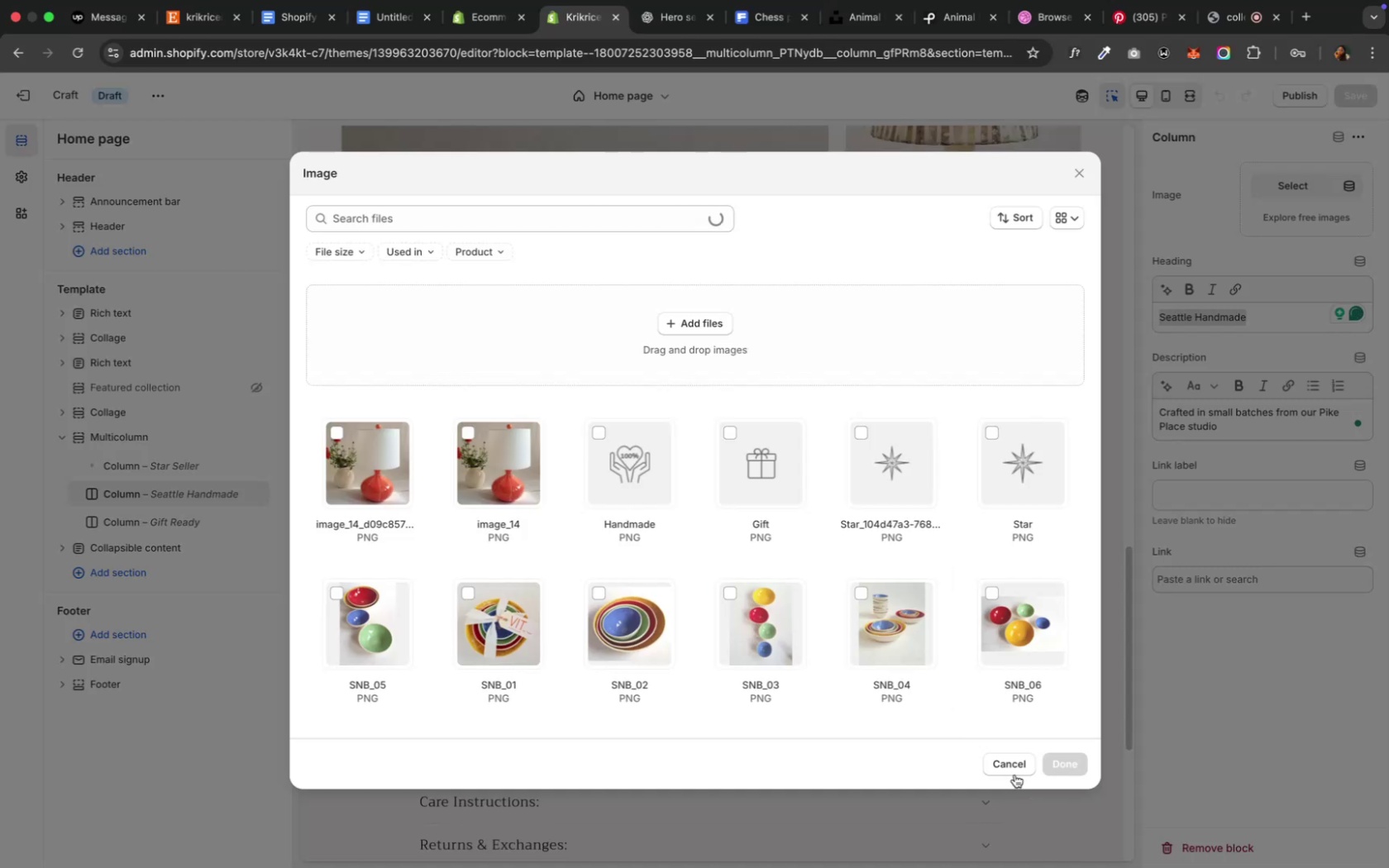 
left_click([1010, 770])
 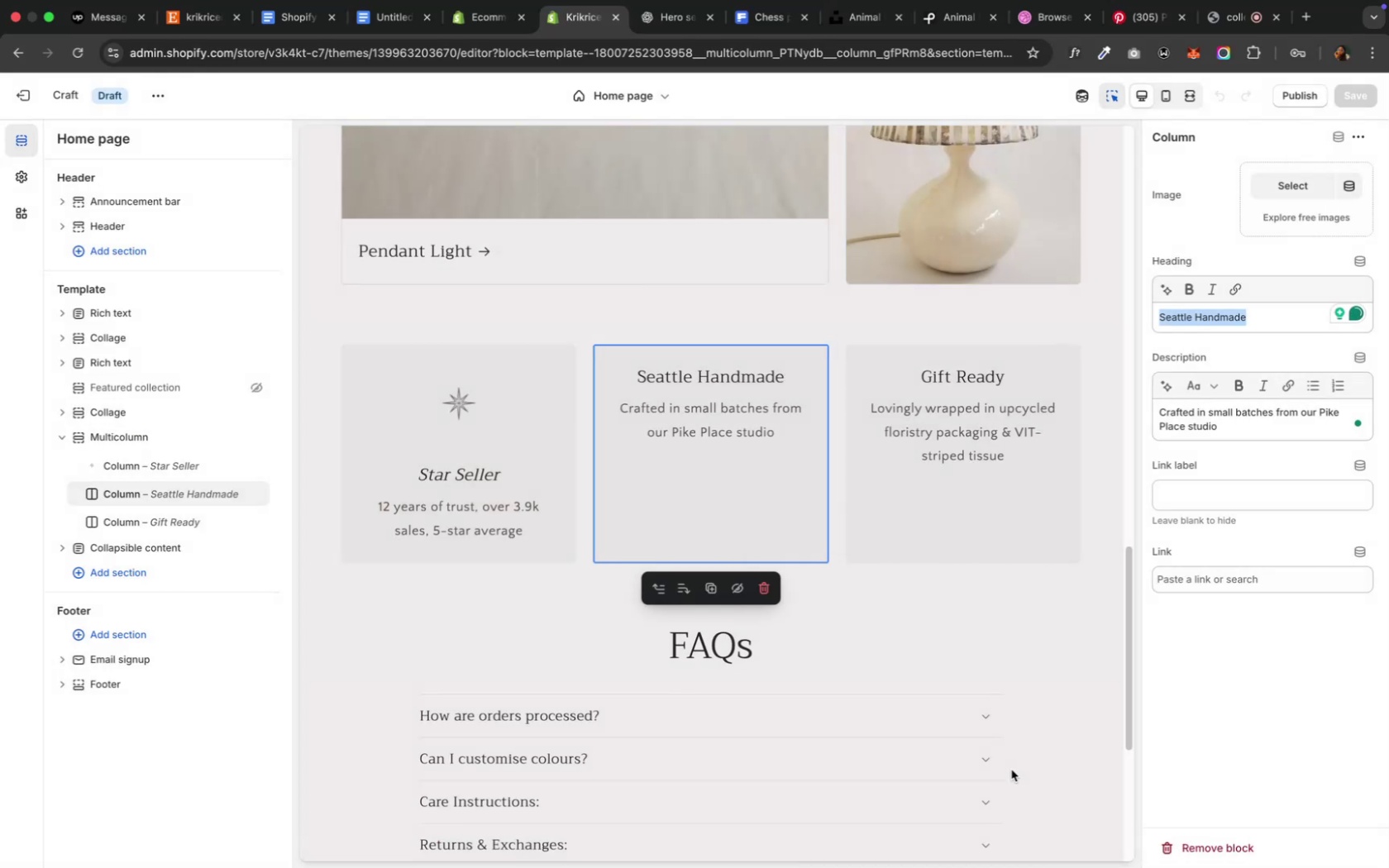 
key(Control+ControlLeft)
 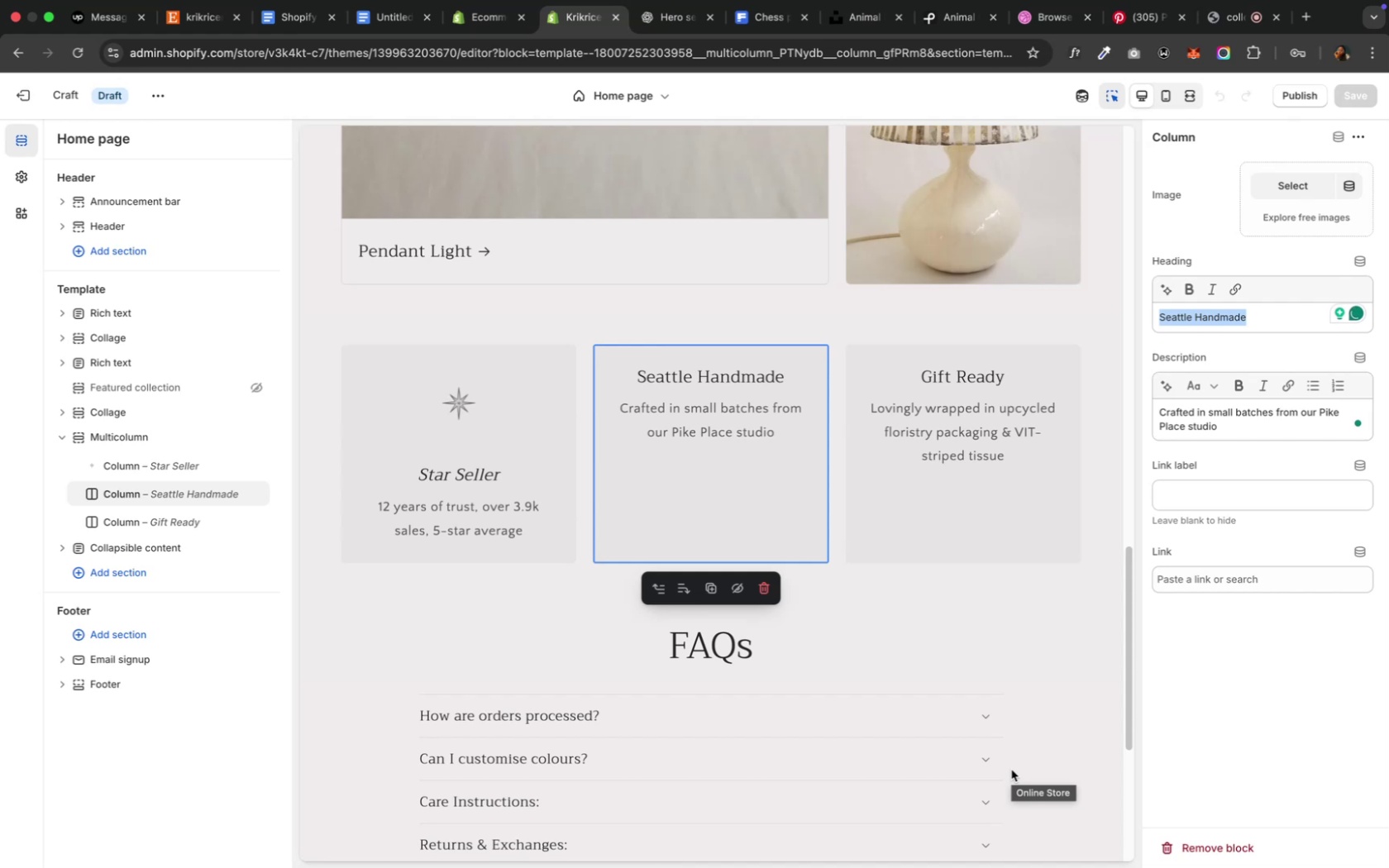 
key(Control+ArrowUp)
 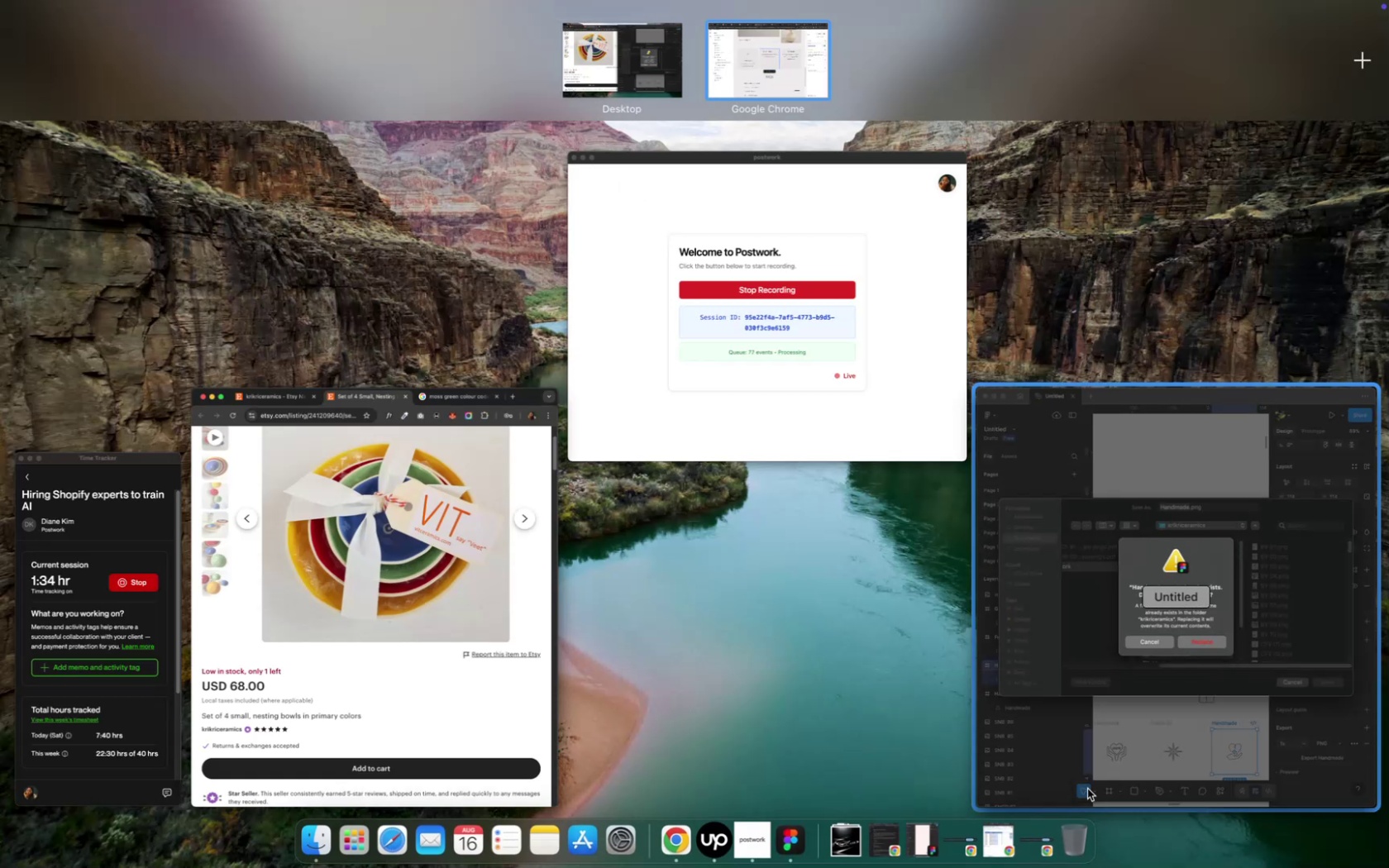 
left_click([1156, 771])
 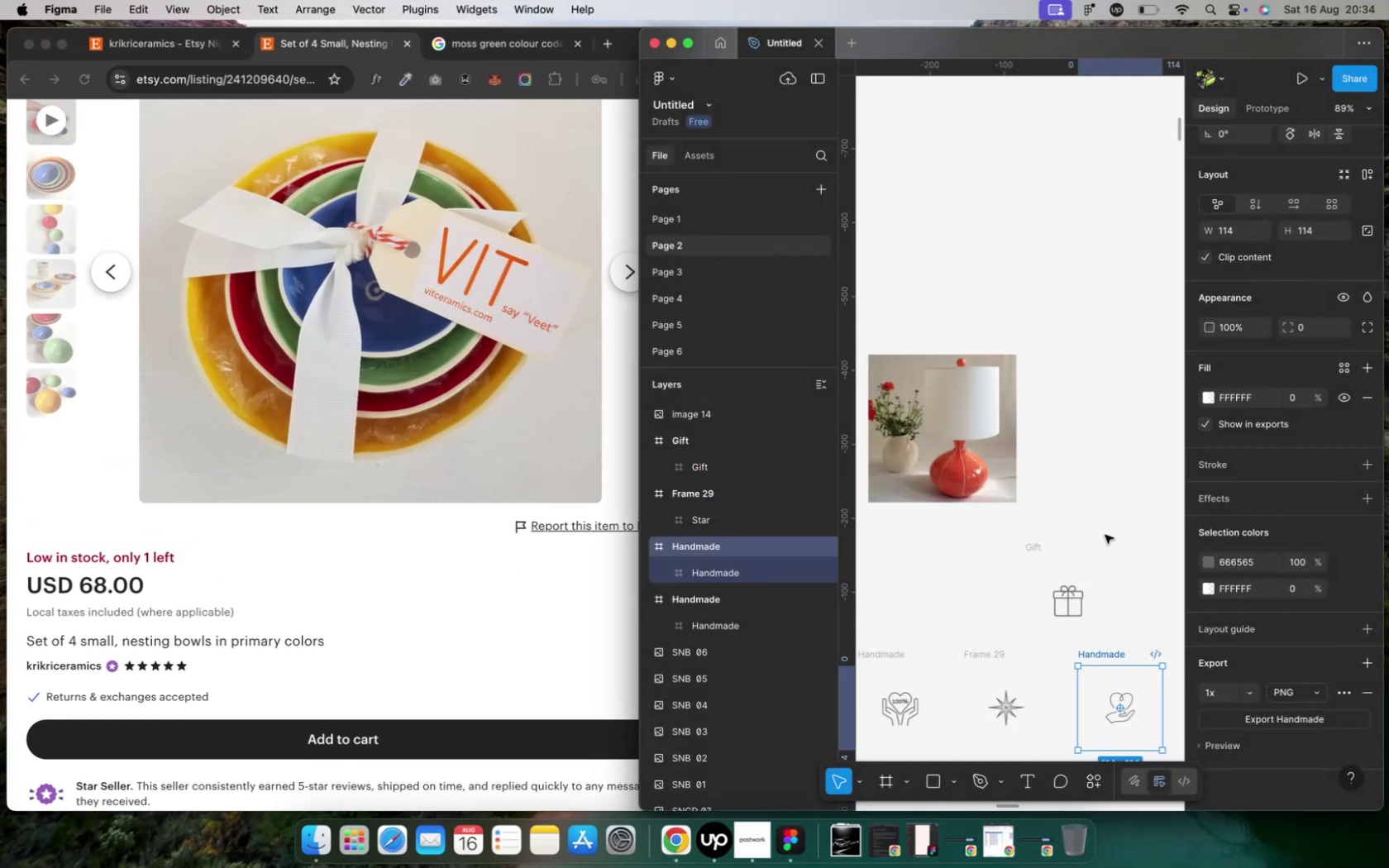 
wait(10.32)
 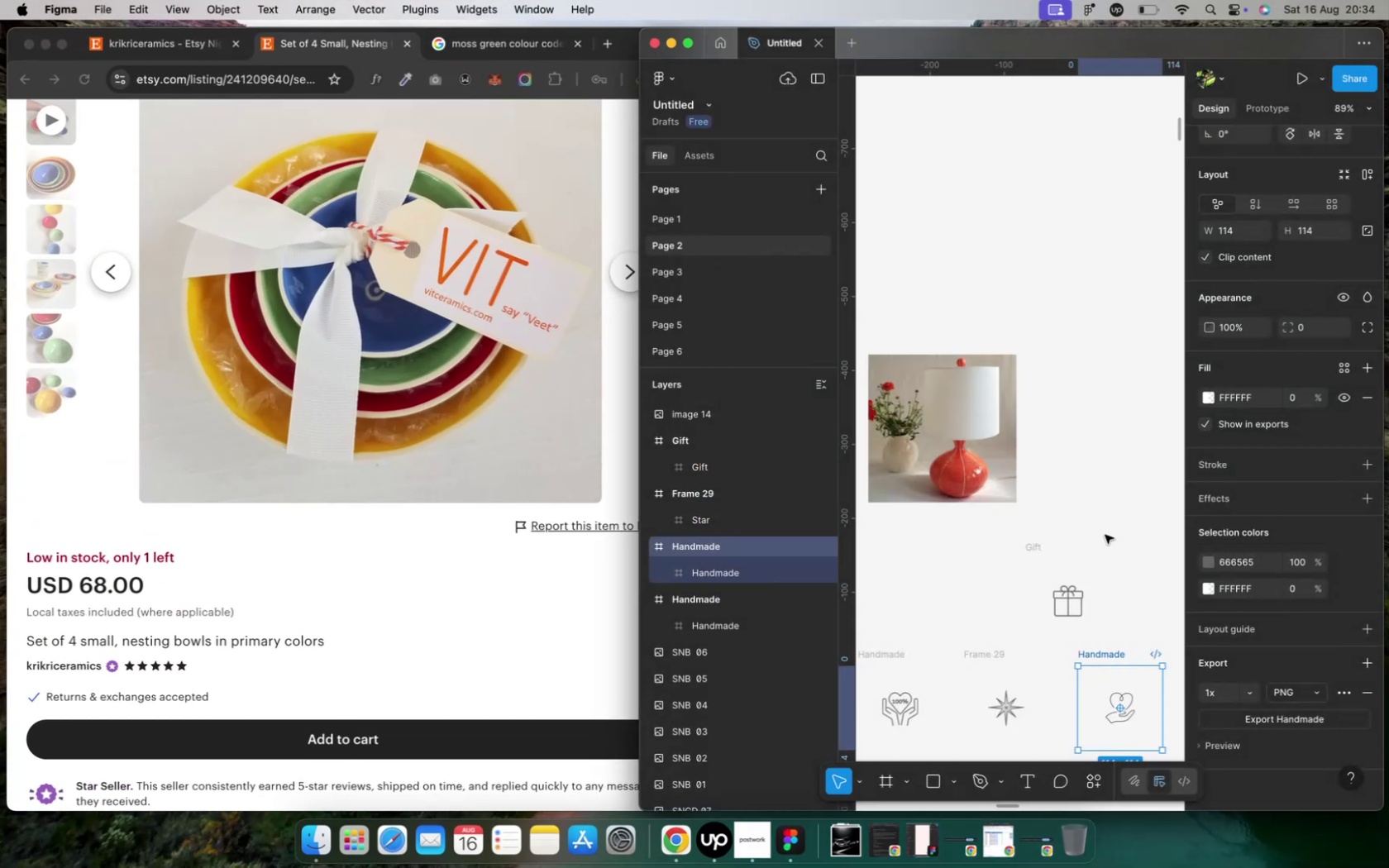 
key(Control+ArrowUp)
 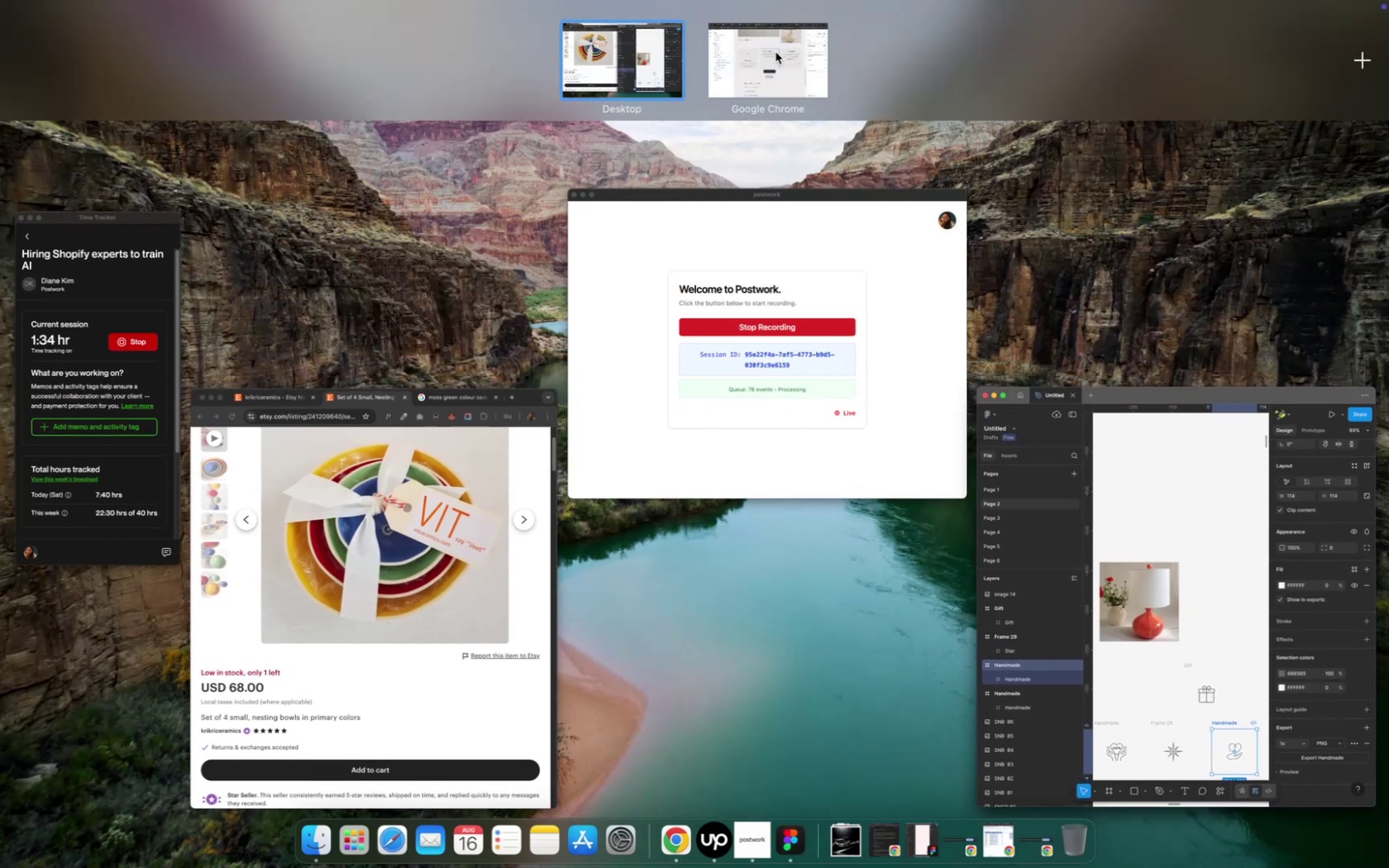 
left_click([775, 51])
 